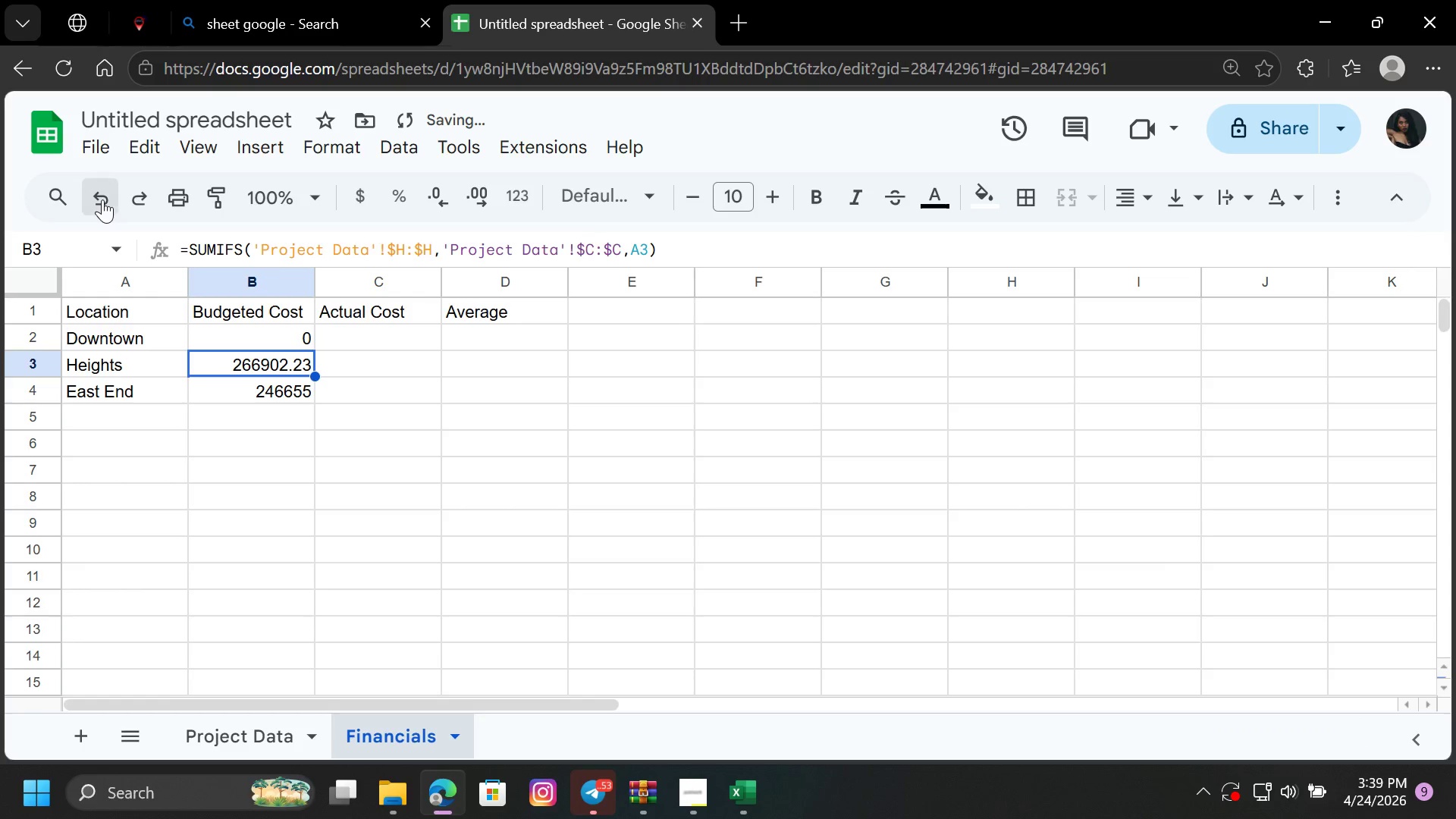 
triple_click([102, 199])
 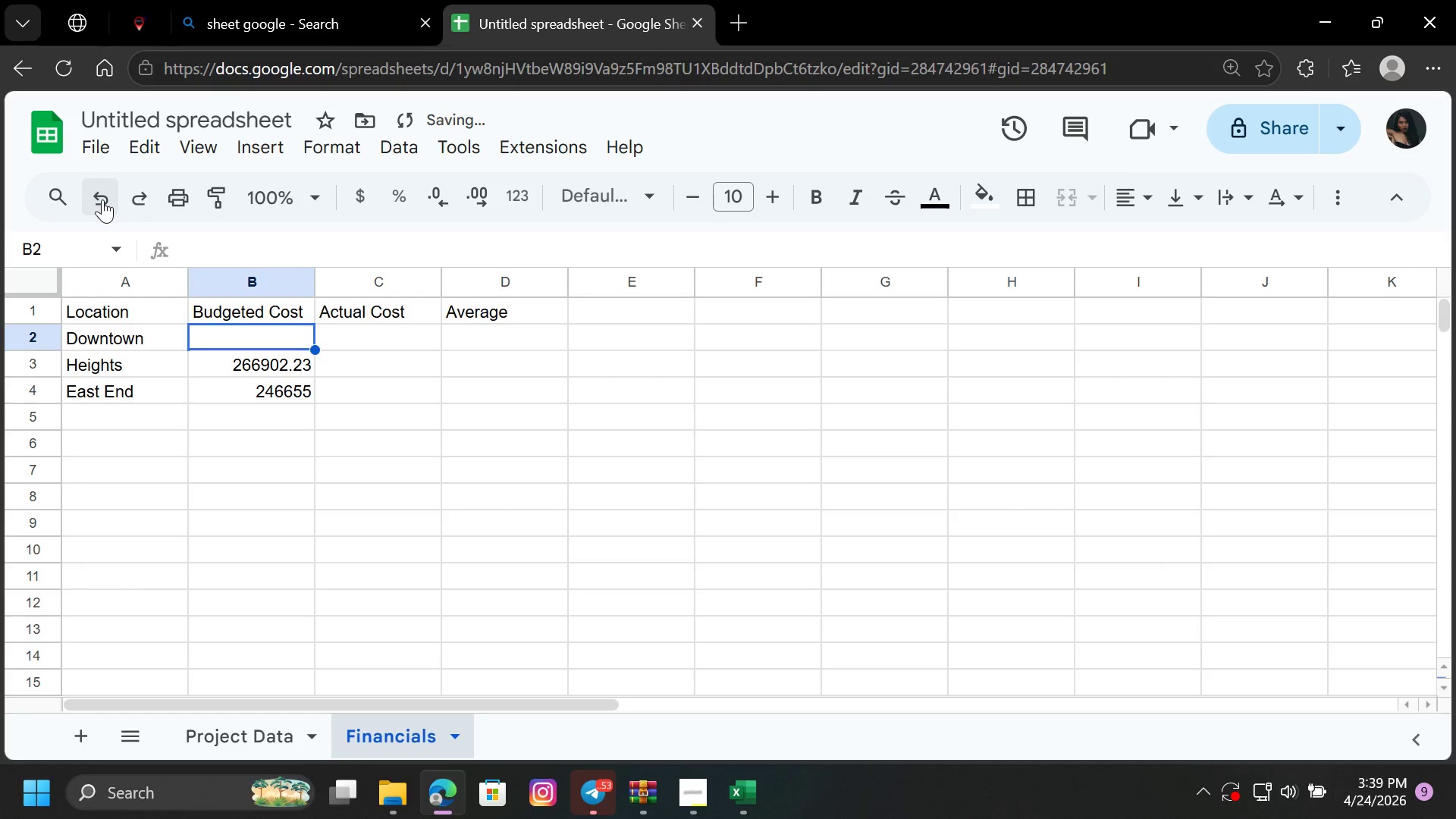 
triple_click([102, 199])
 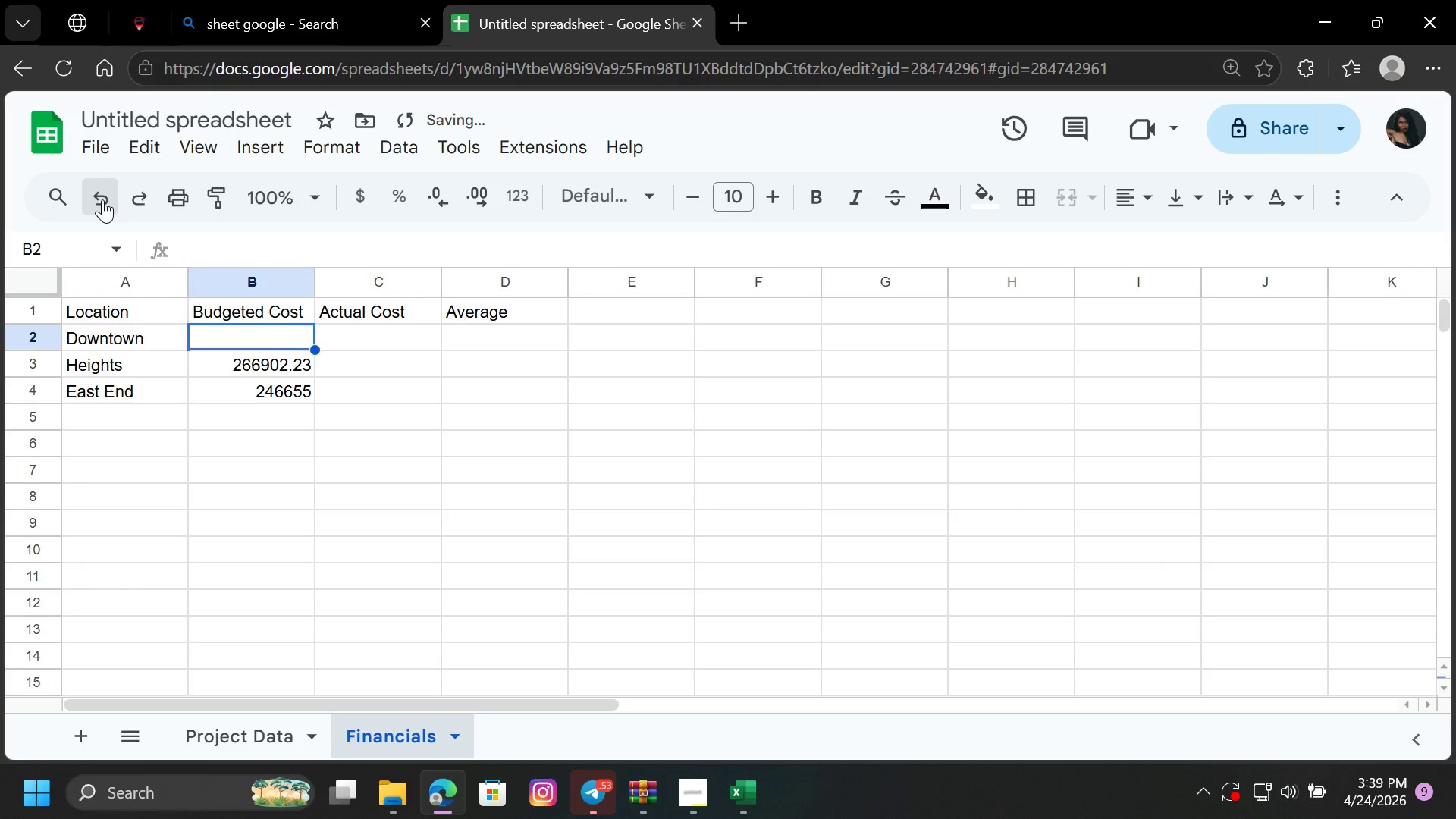 
triple_click([102, 199])
 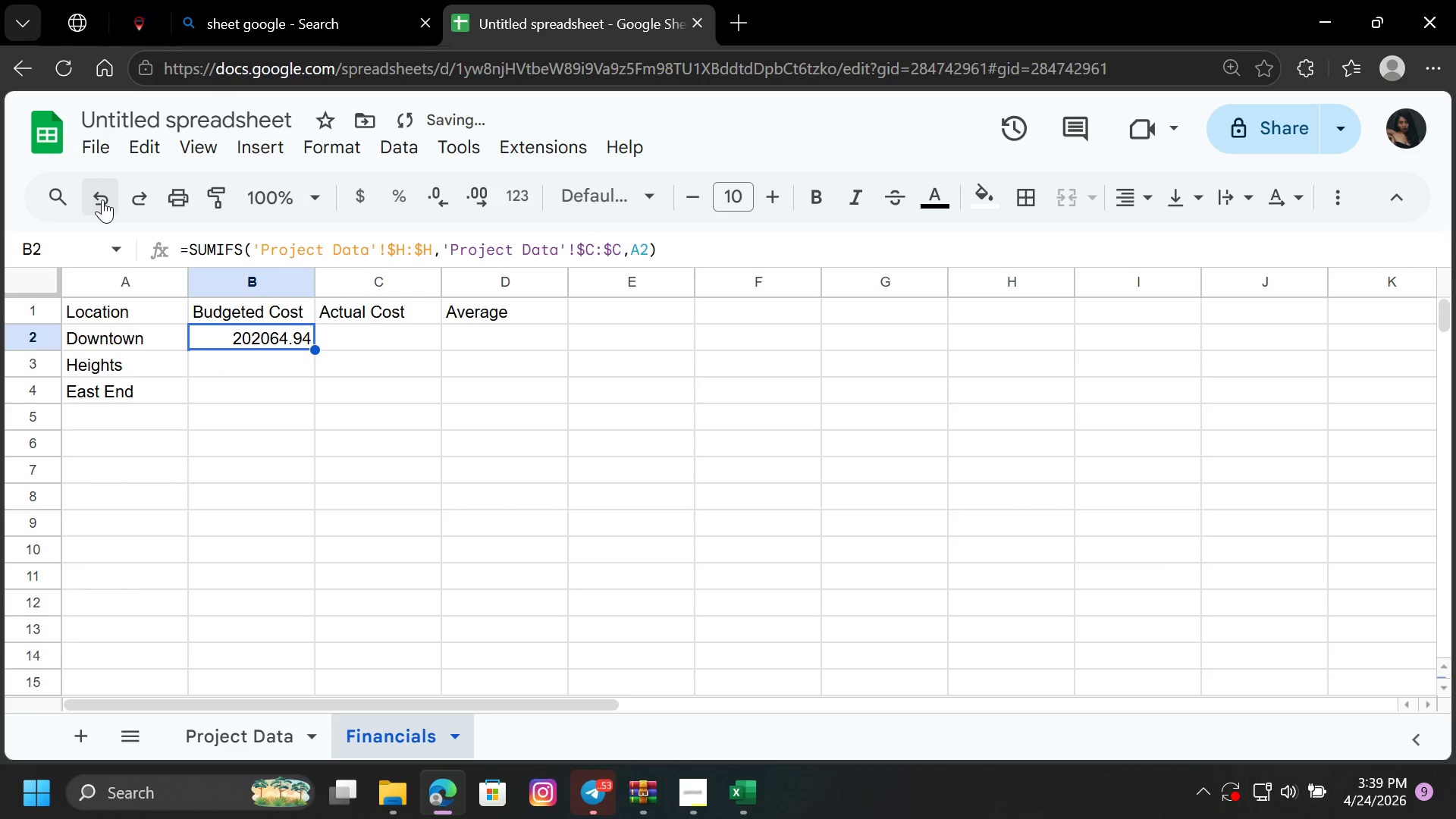 
triple_click([102, 199])
 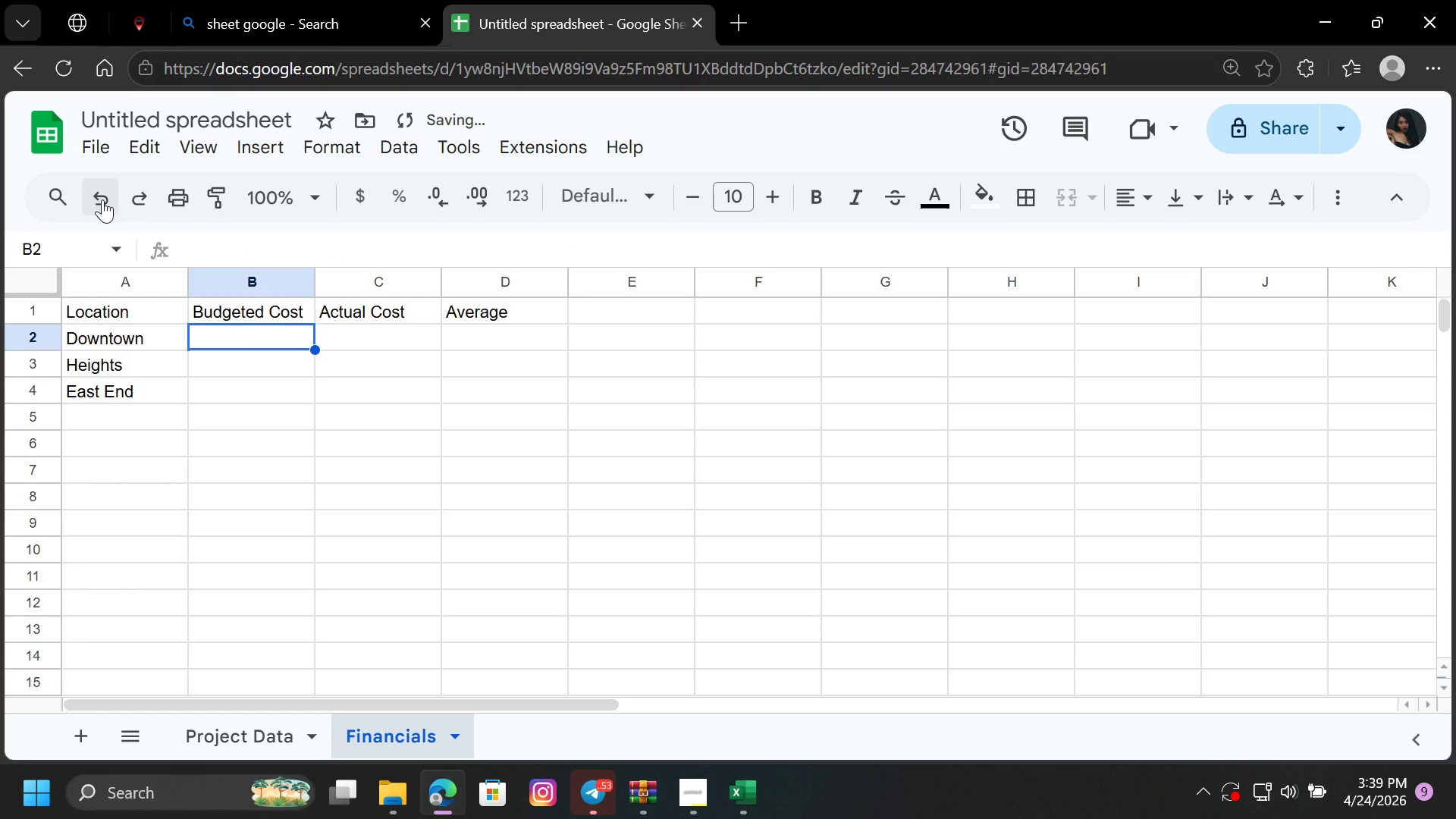 
left_click([102, 199])
 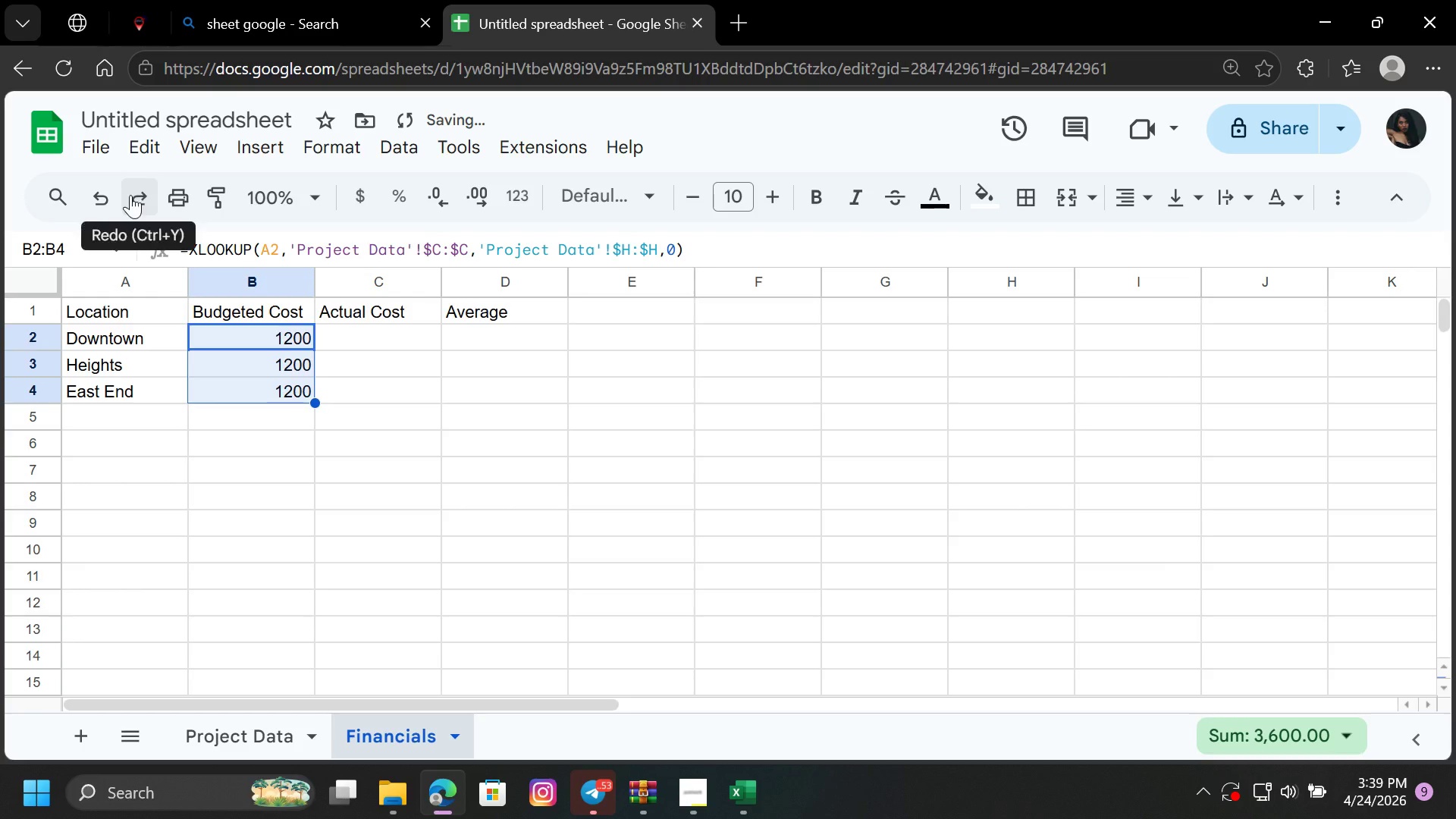 
double_click([136, 190])
 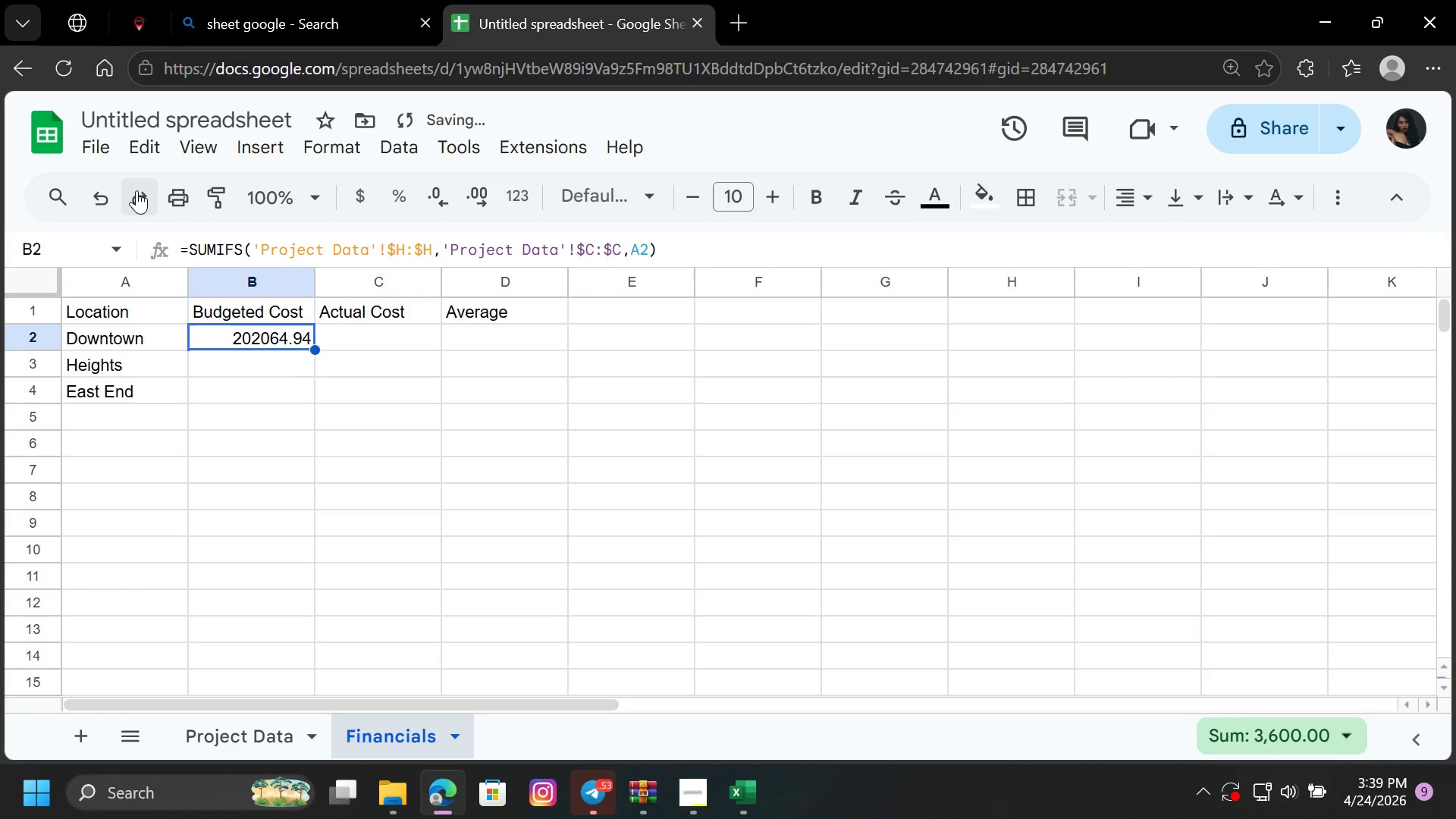 
triple_click([136, 190])
 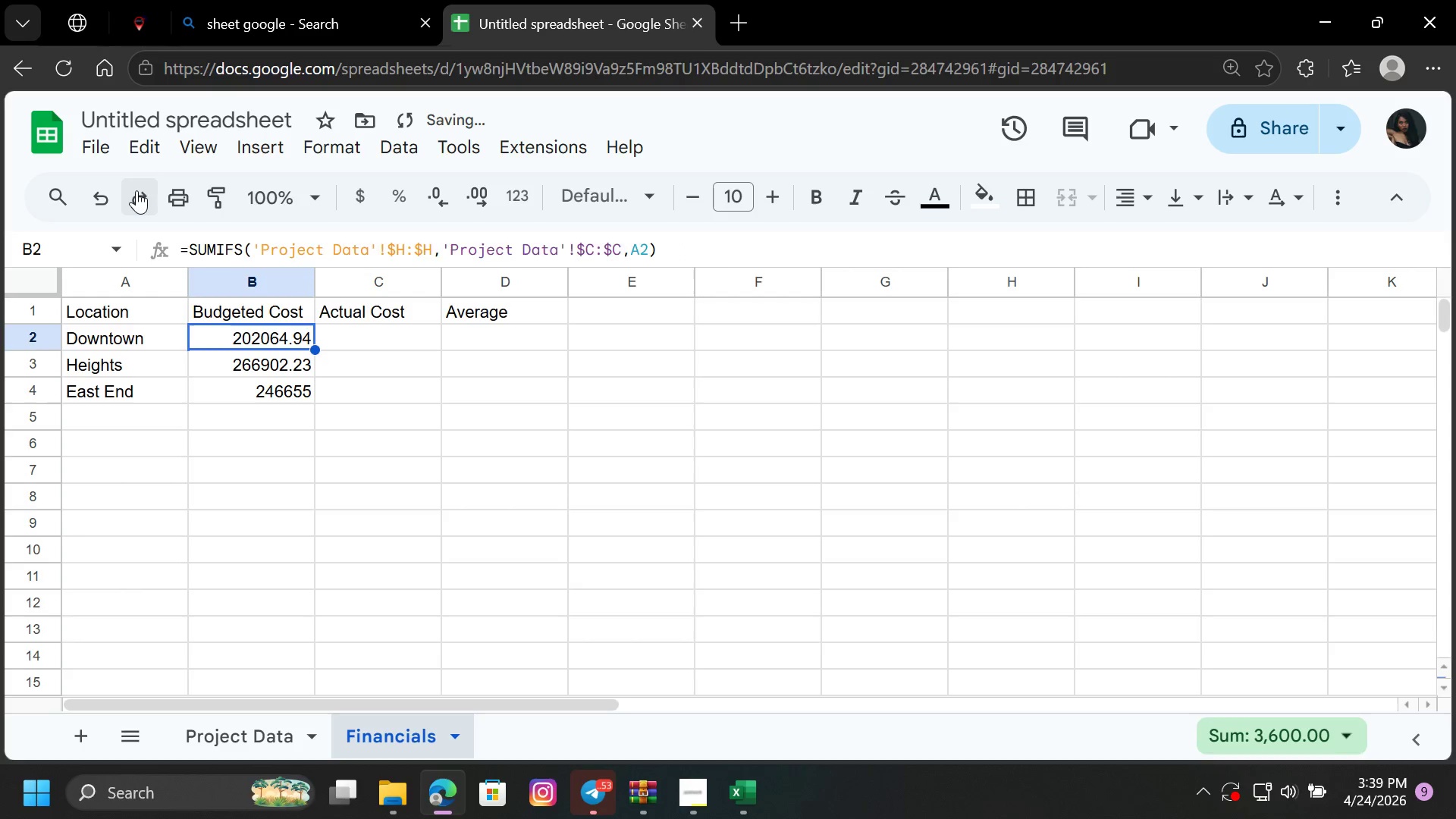 
triple_click([136, 190])
 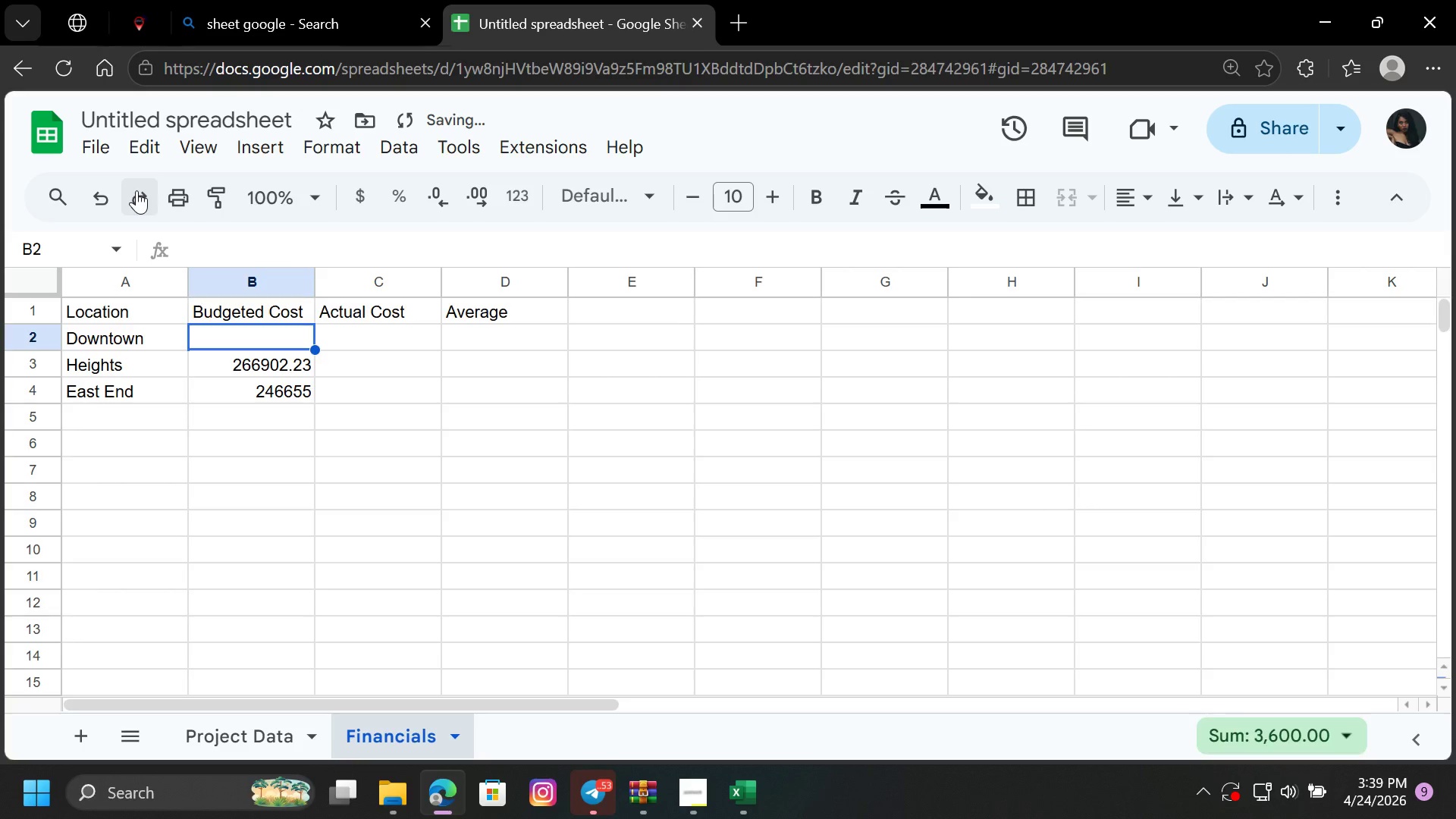 
triple_click([136, 190])
 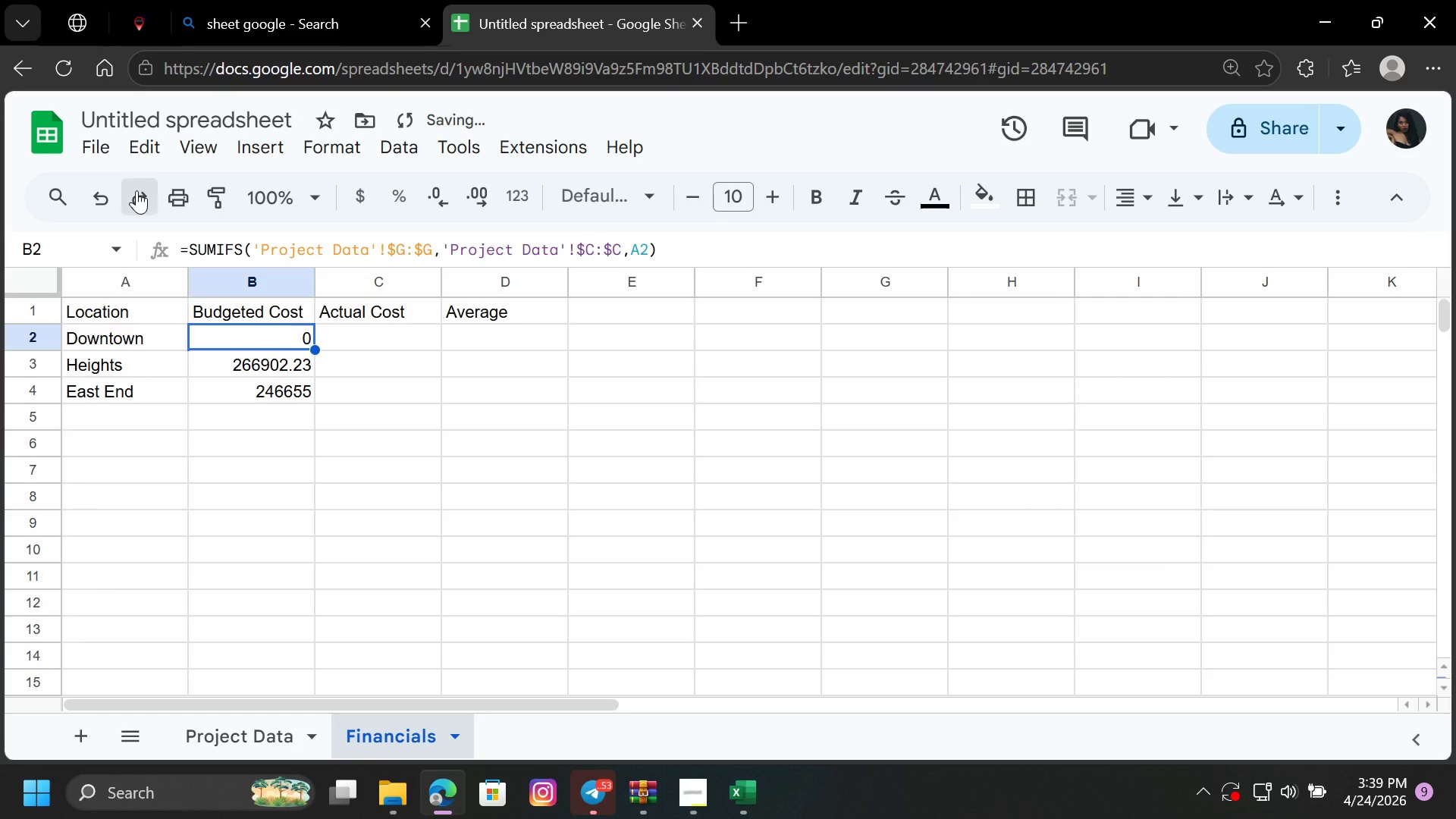 
triple_click([136, 190])
 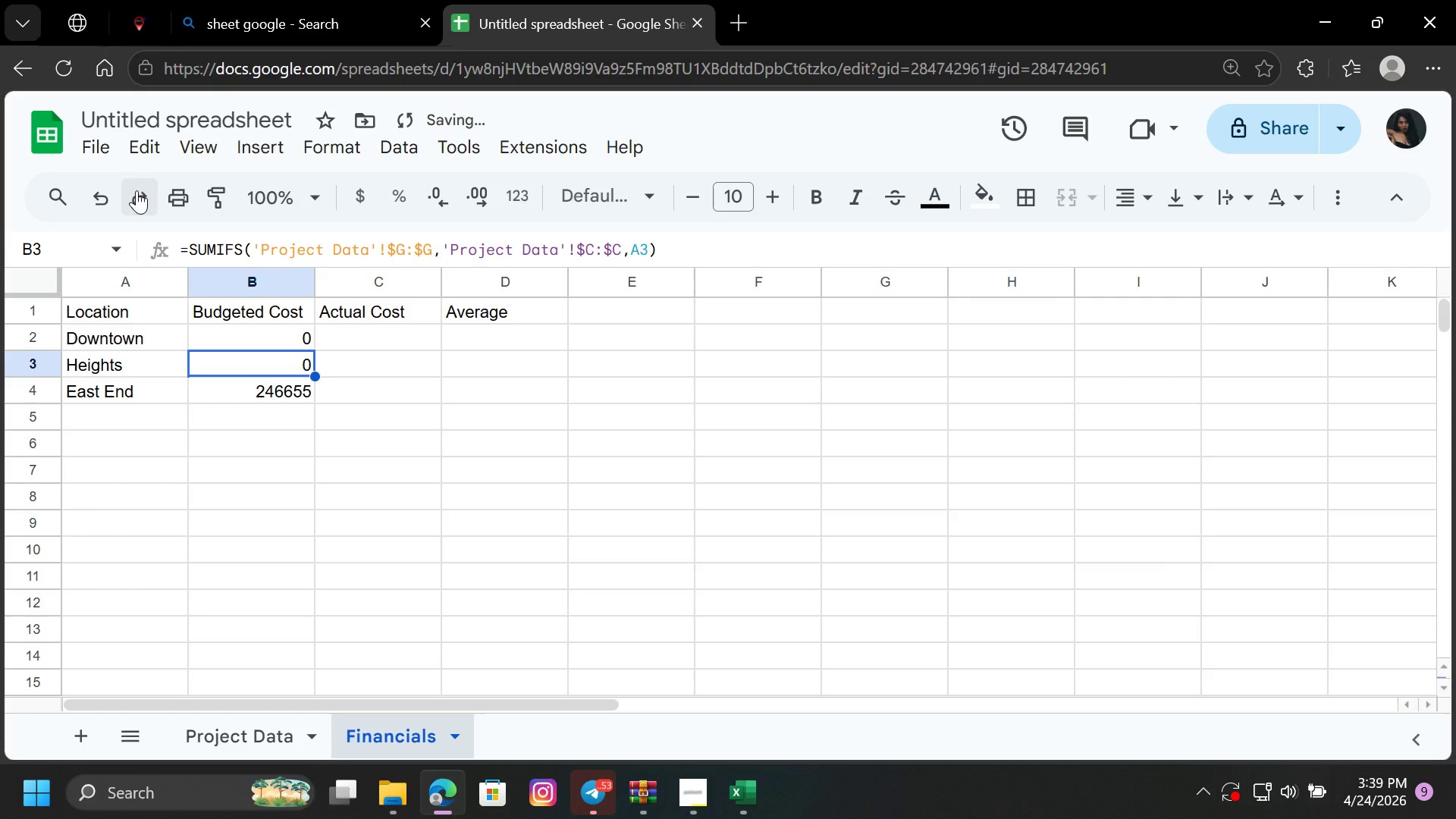 
triple_click([136, 190])
 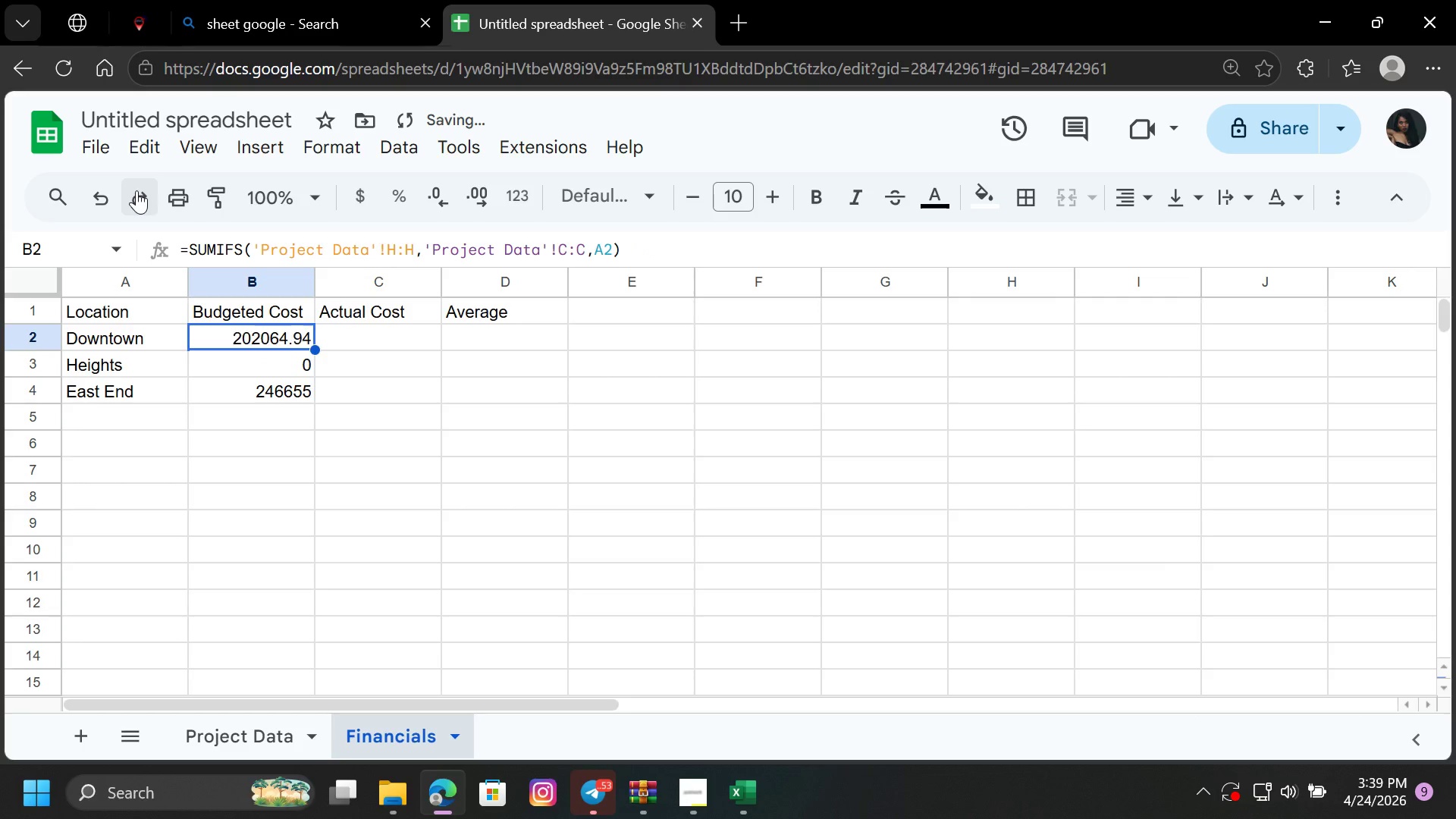 
triple_click([136, 190])
 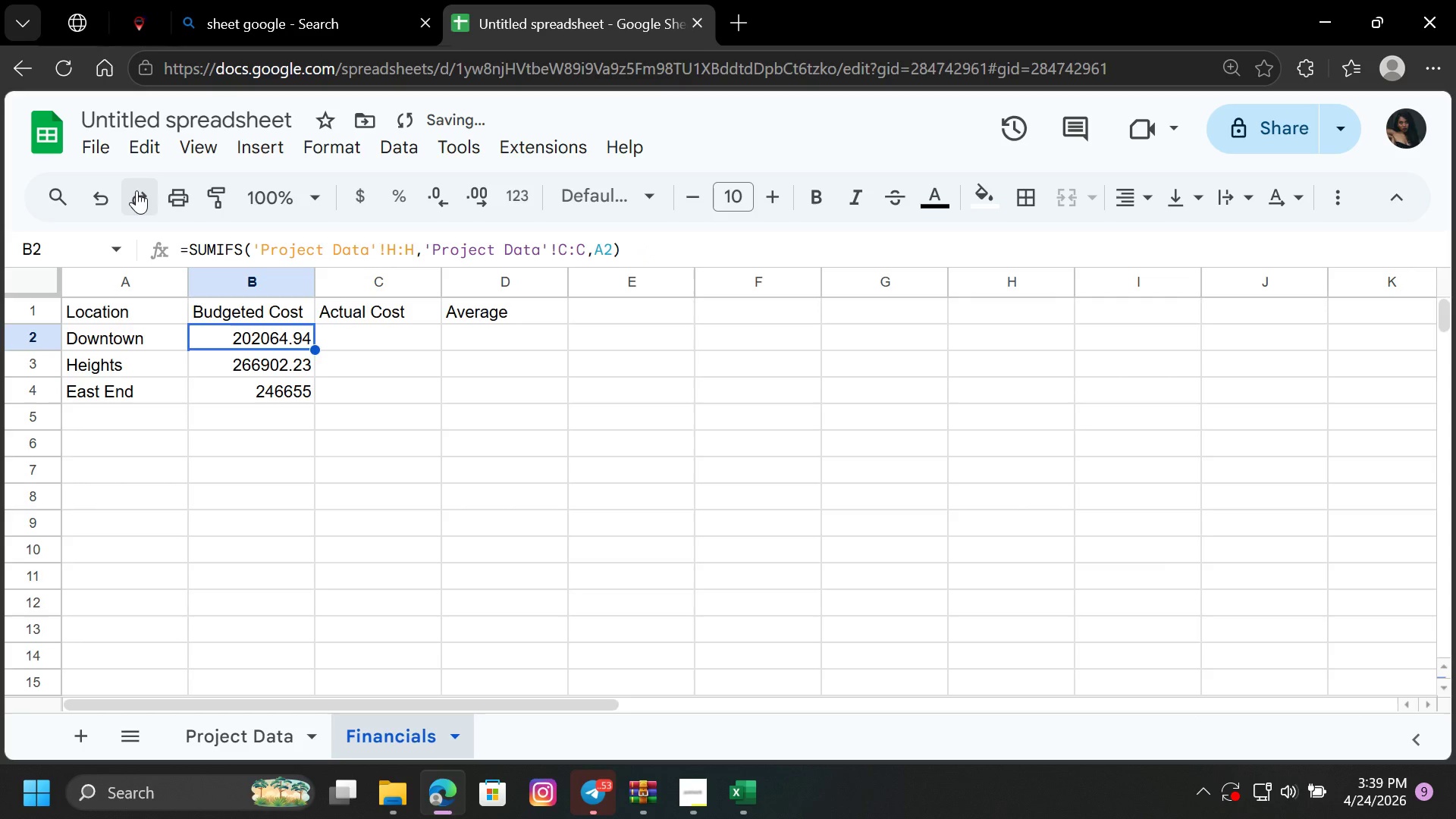 
left_click([136, 190])
 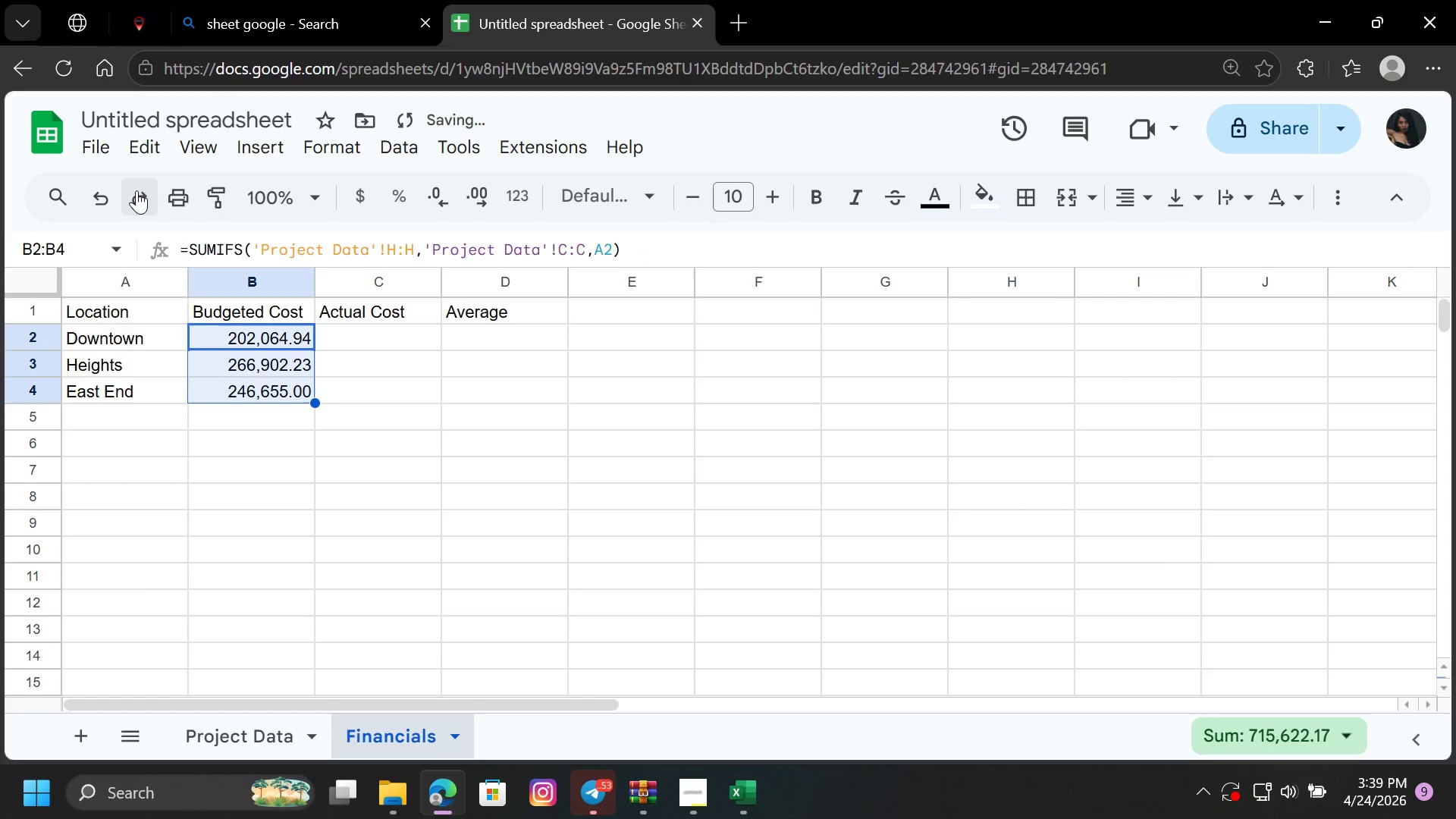 
left_click([136, 190])
 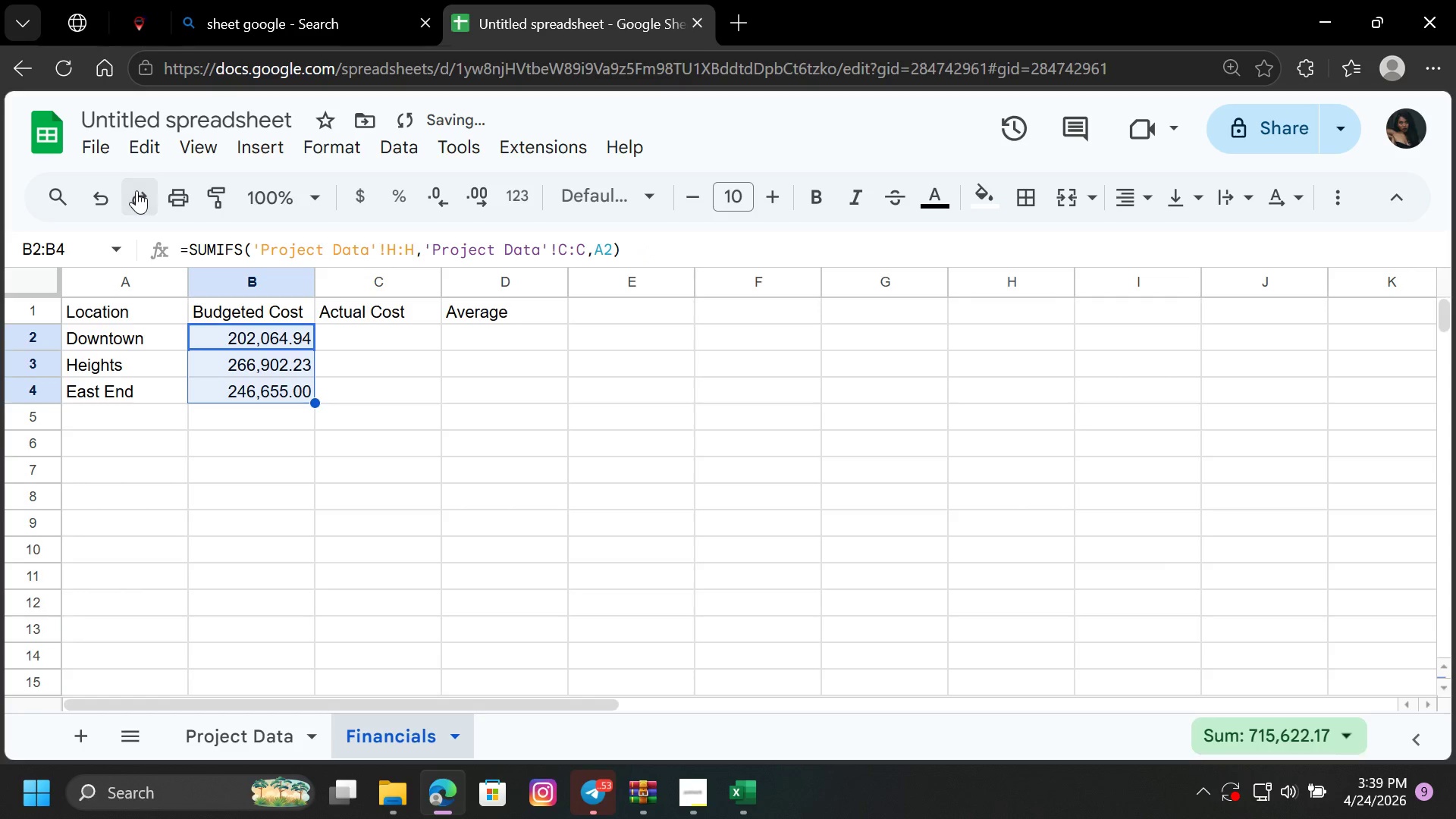 
double_click([136, 190])
 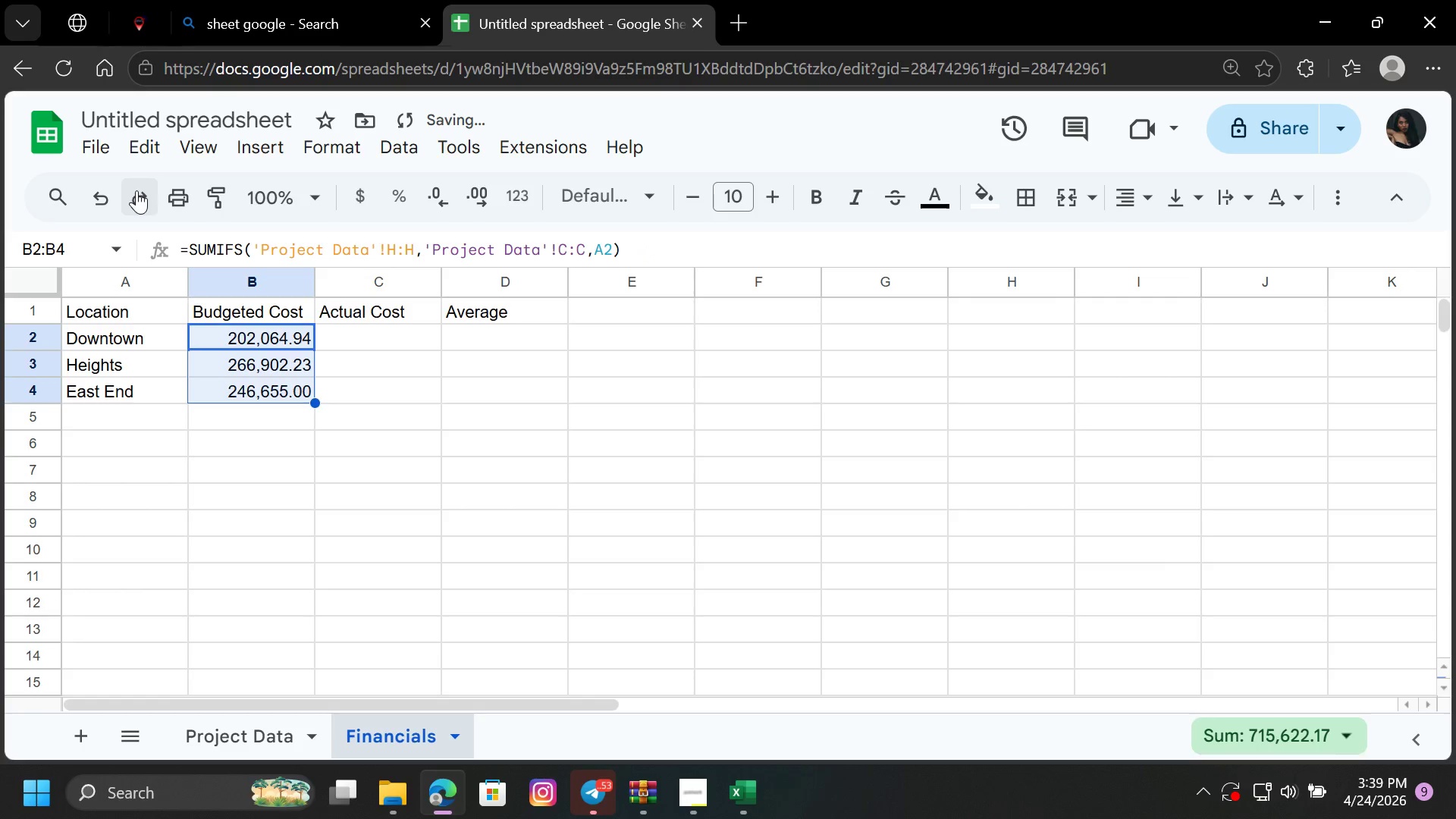 
double_click([136, 190])
 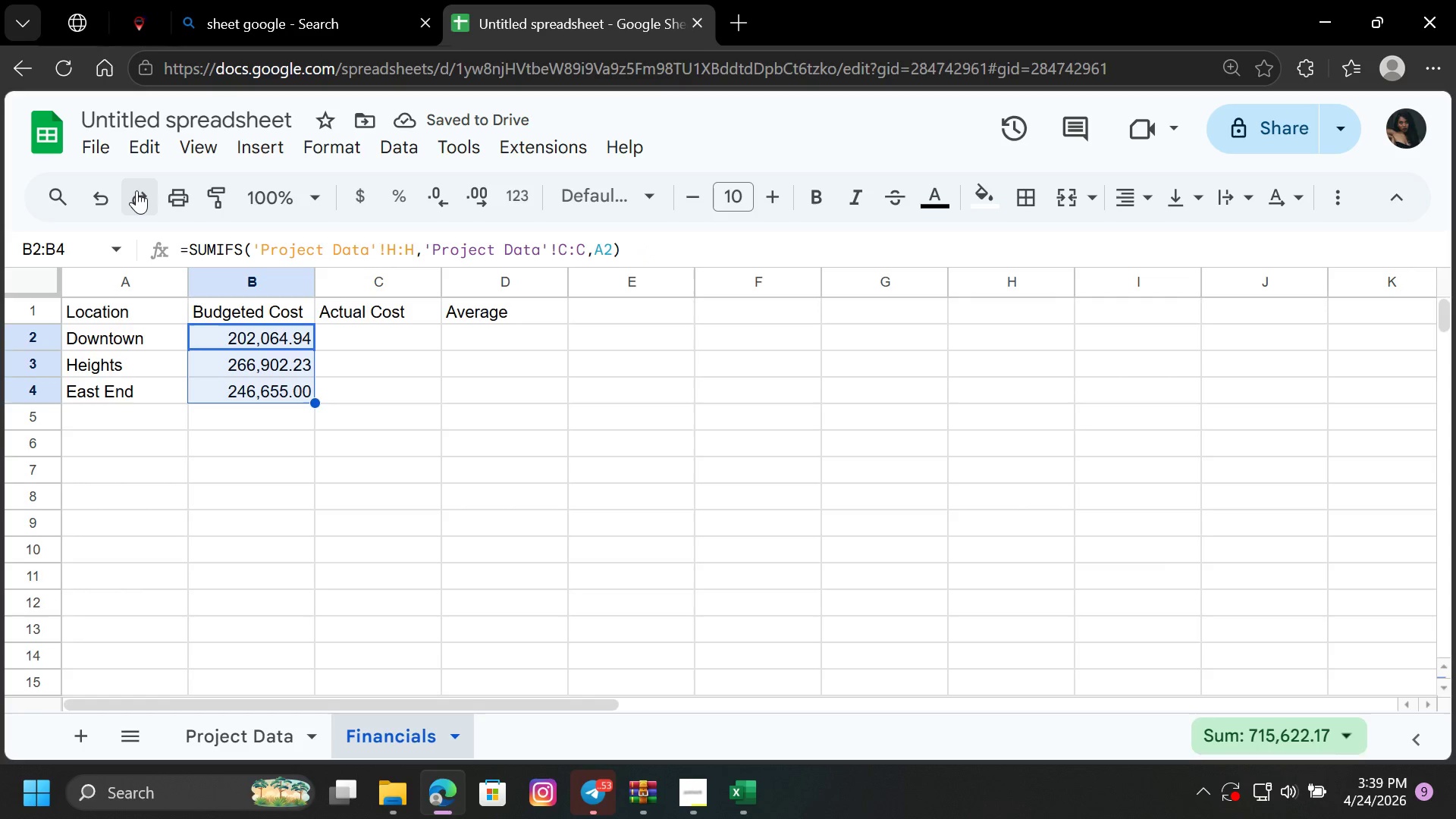 
triple_click([136, 190])
 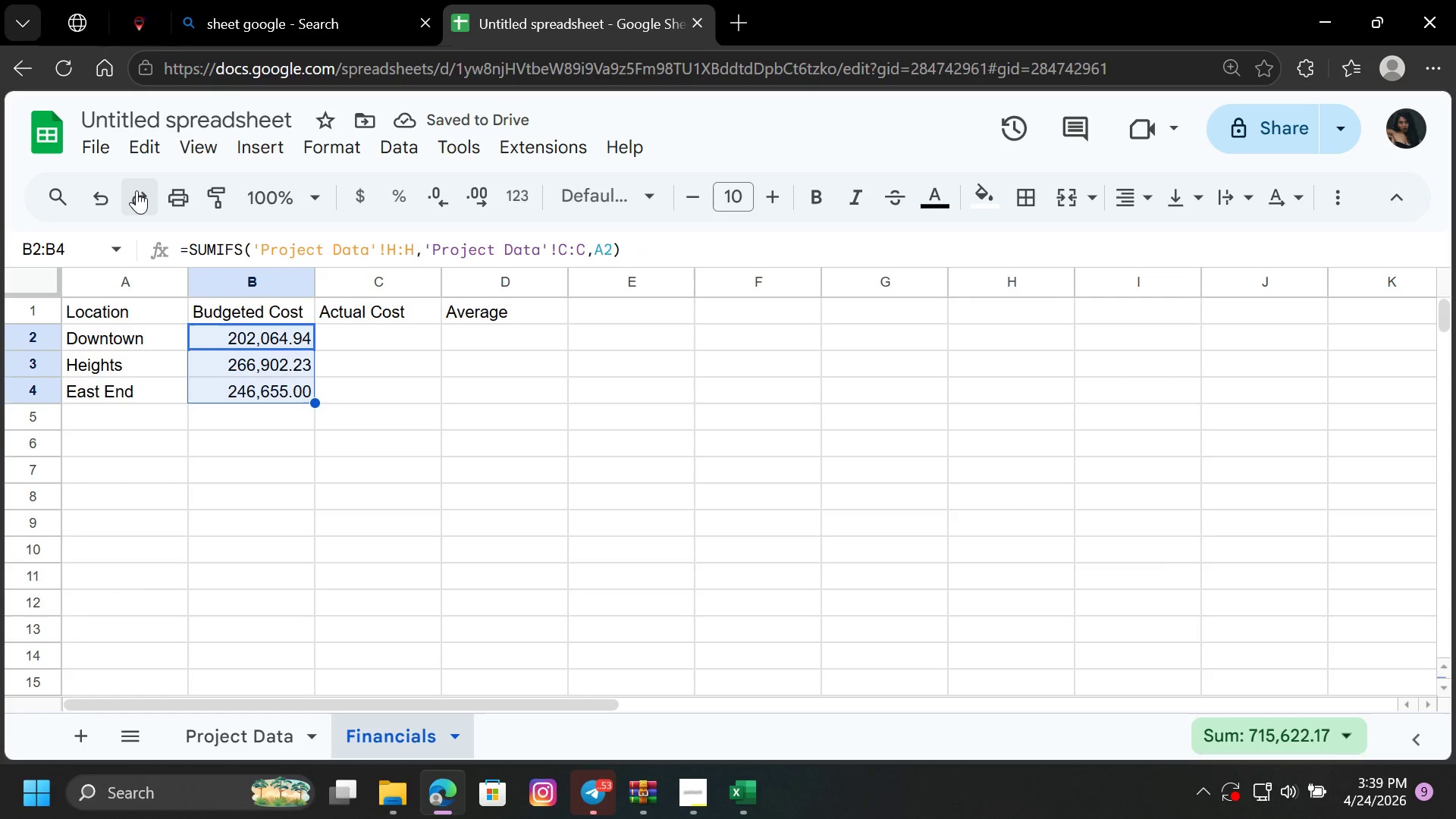 
triple_click([136, 190])
 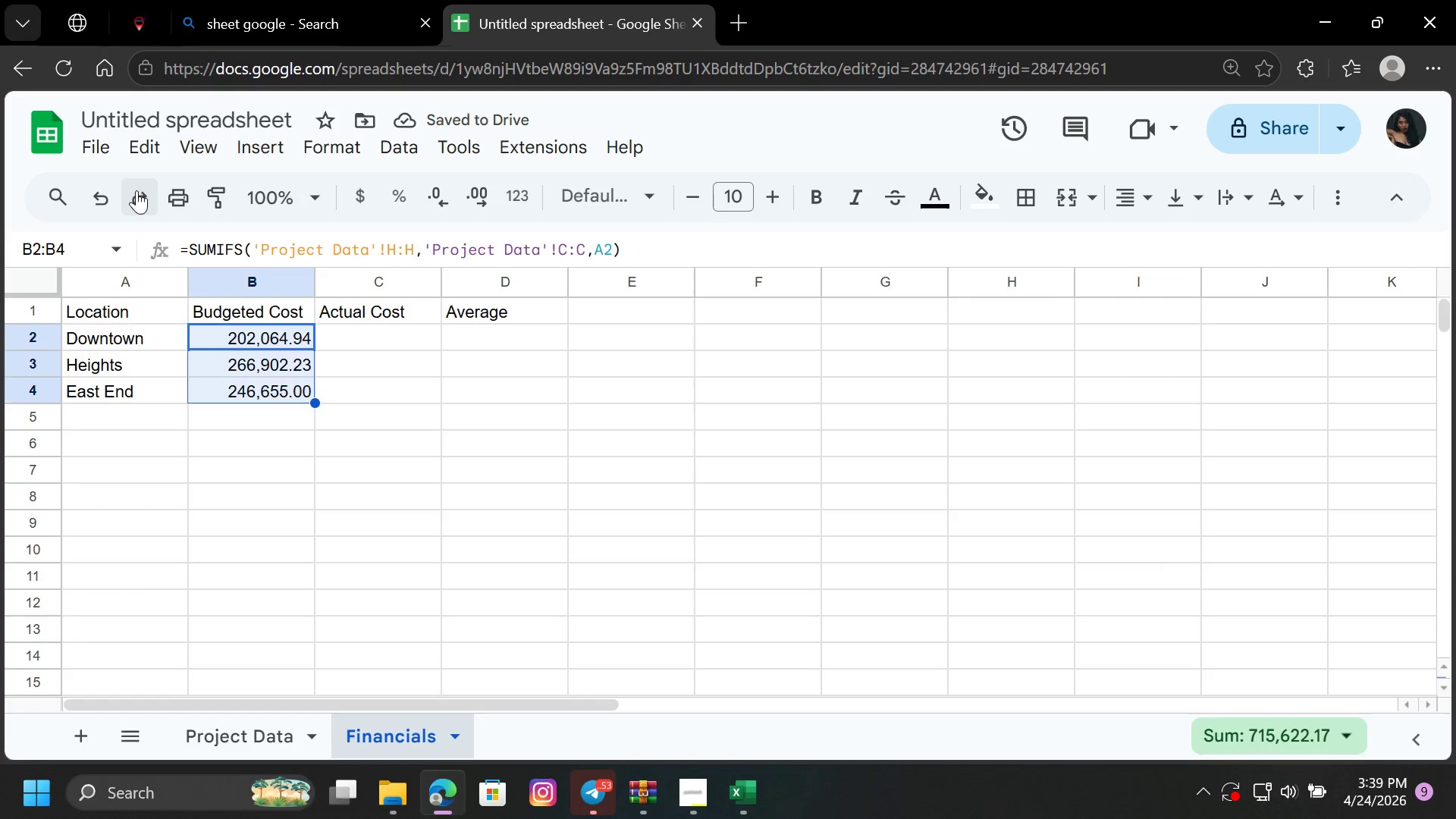 
triple_click([136, 190])
 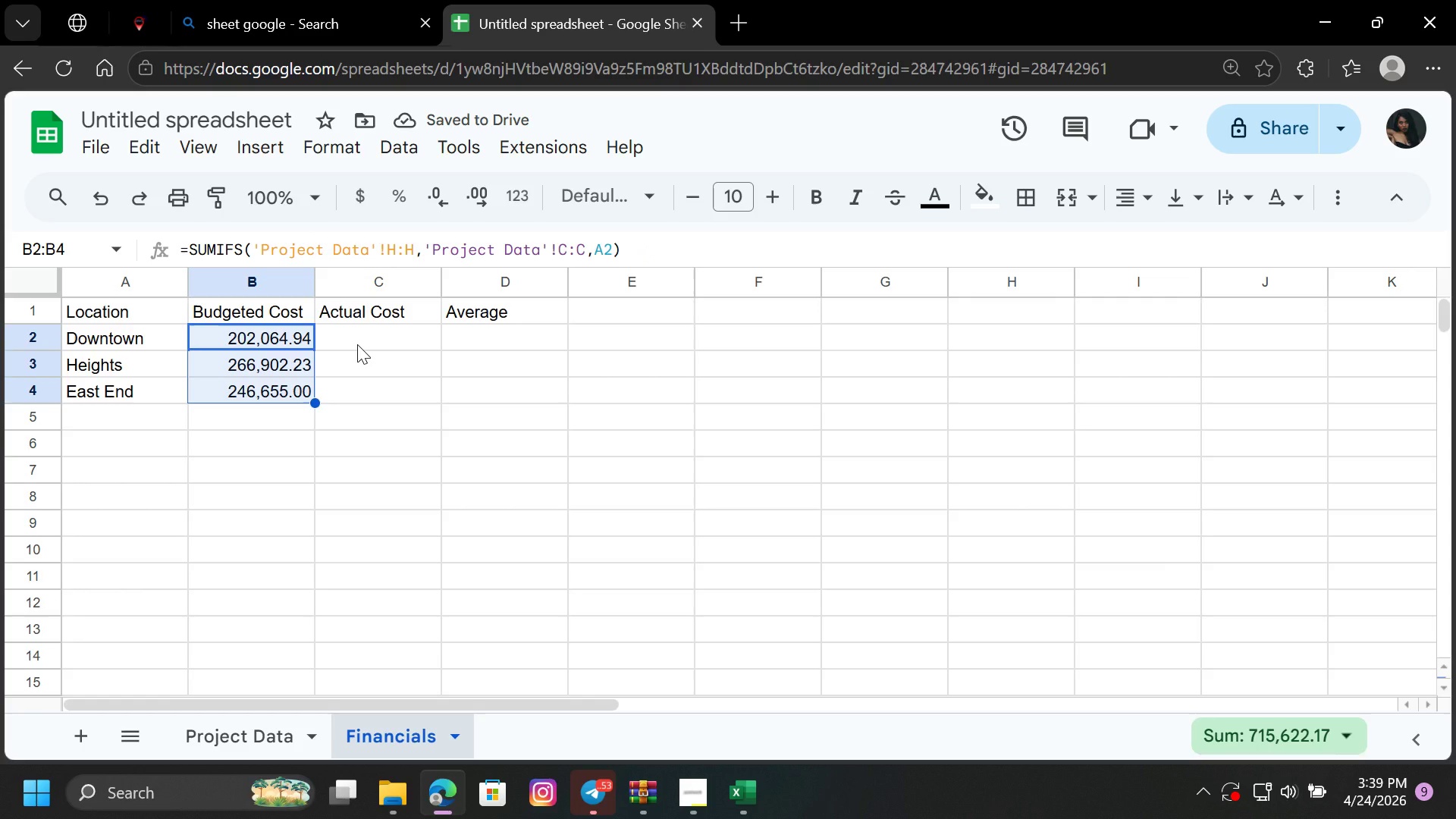 
left_click([357, 344])
 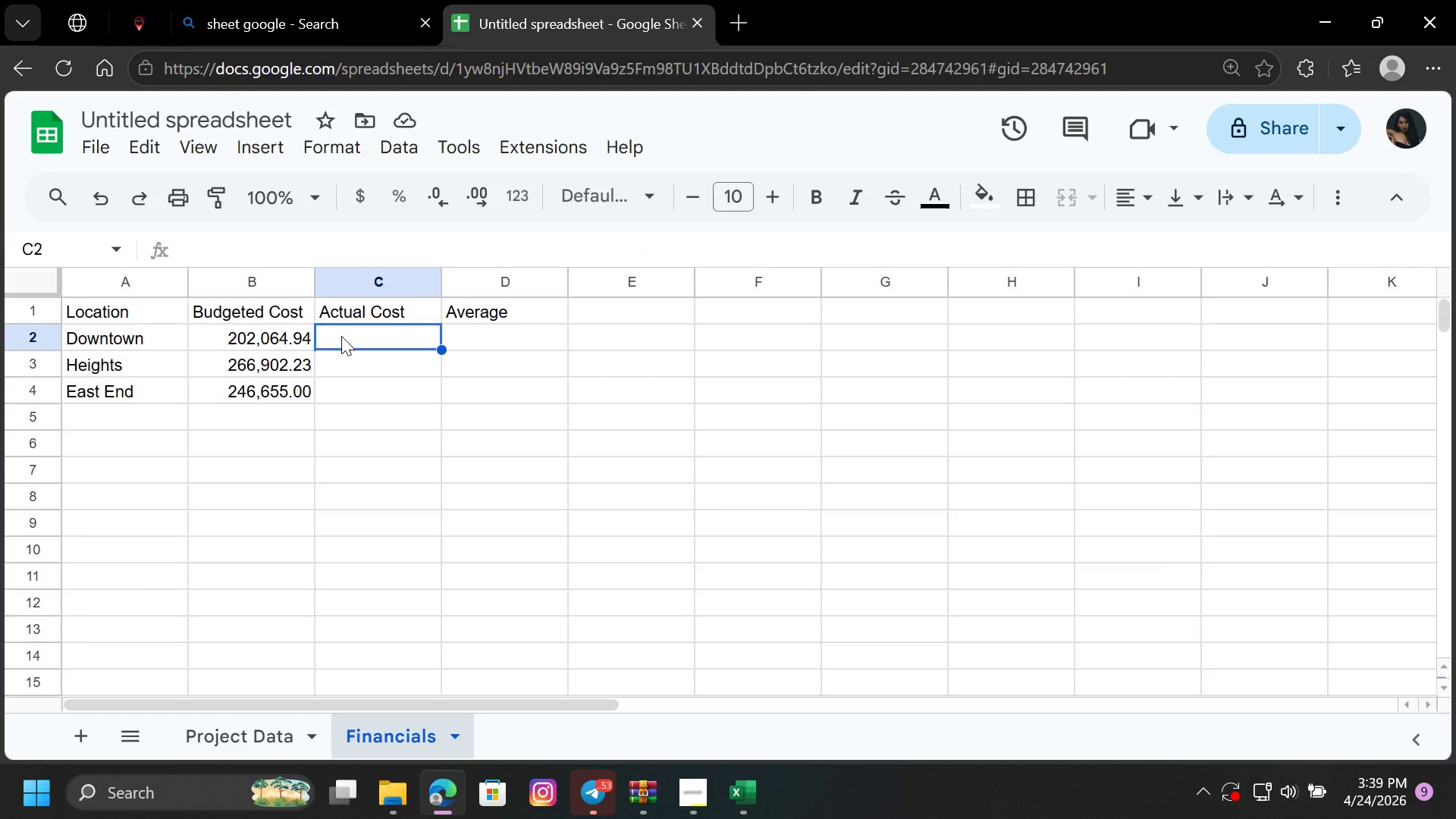 
key(CapsLock)
 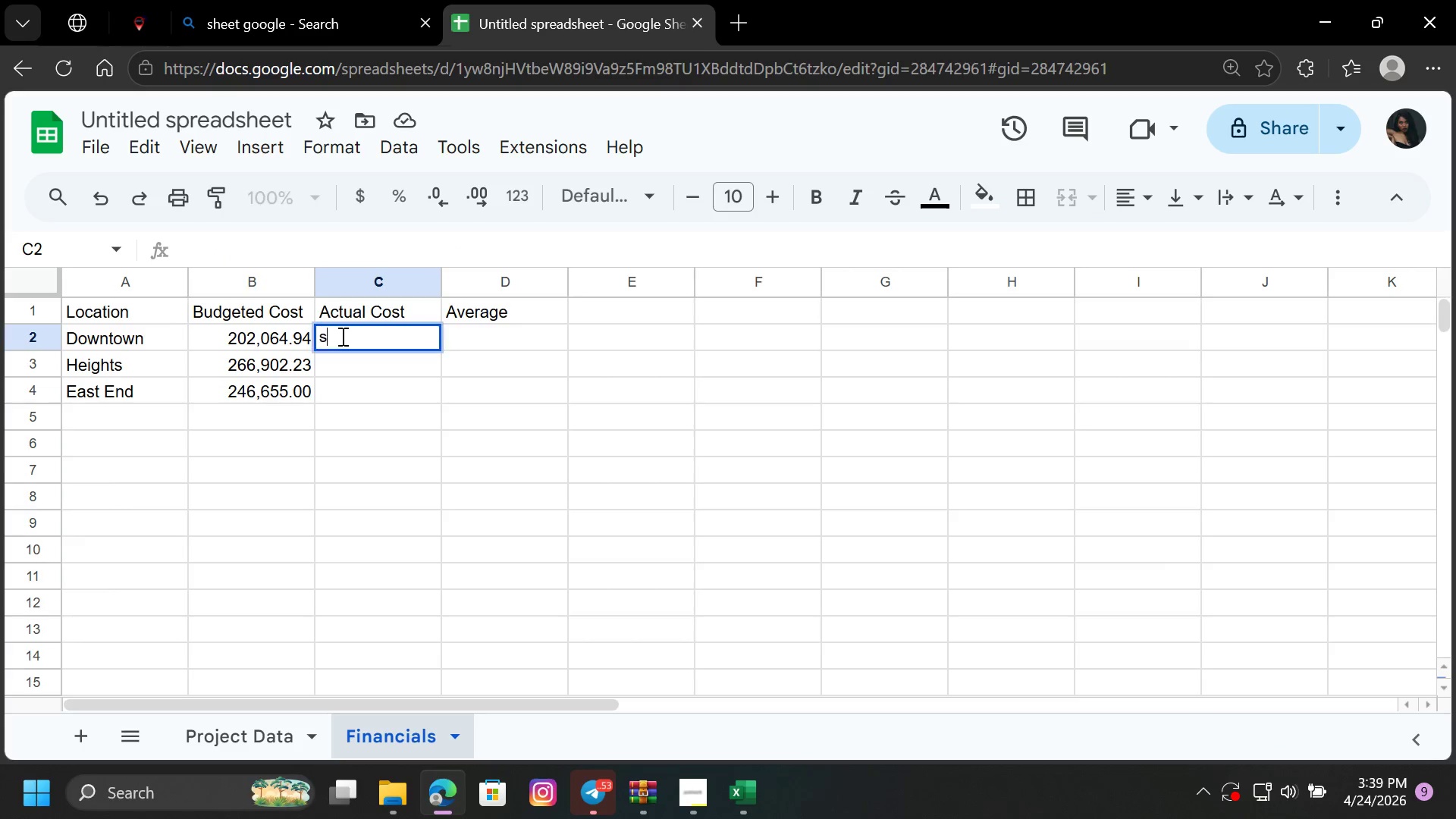 
key(S)
 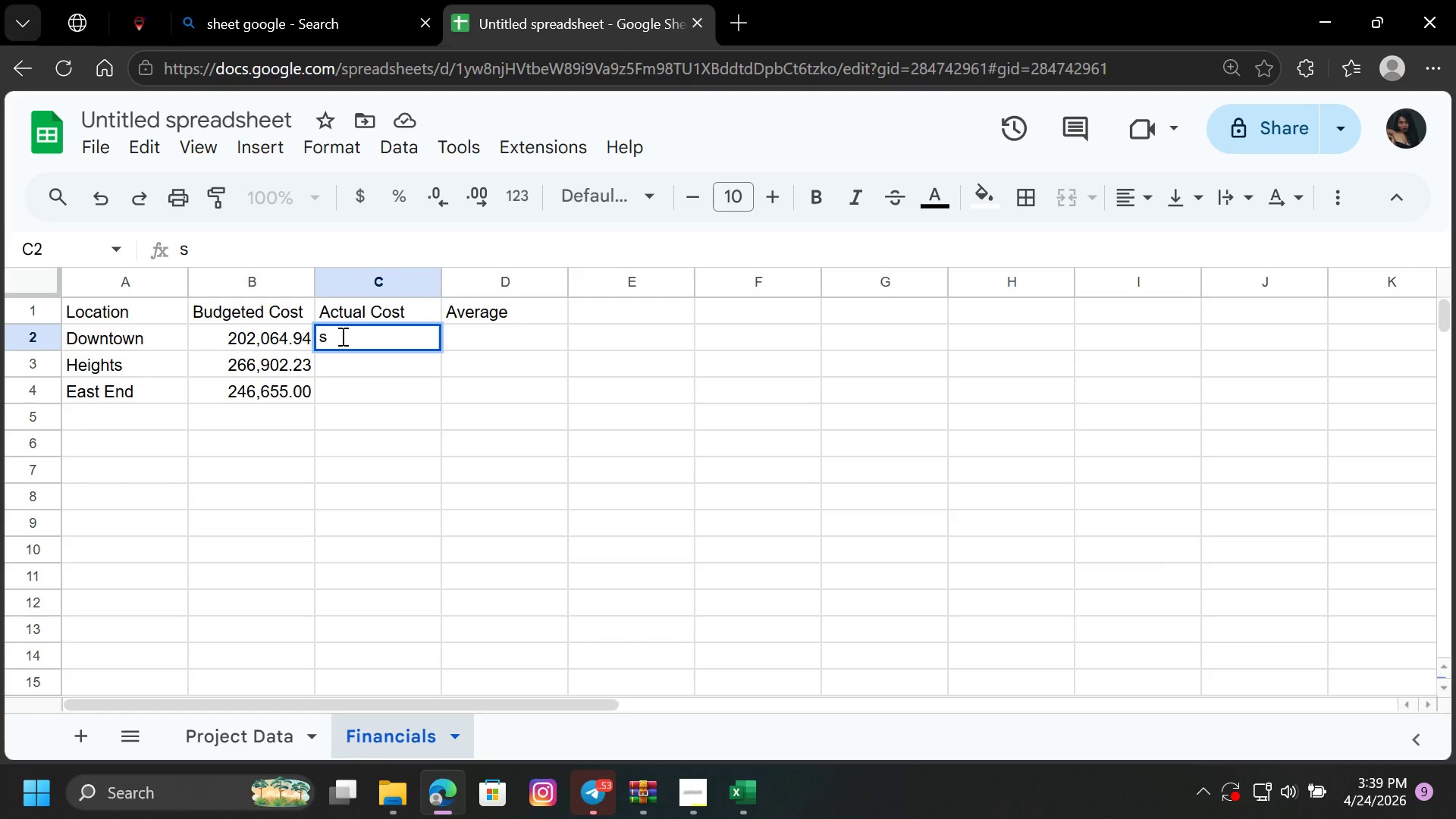 
key(Backspace)
 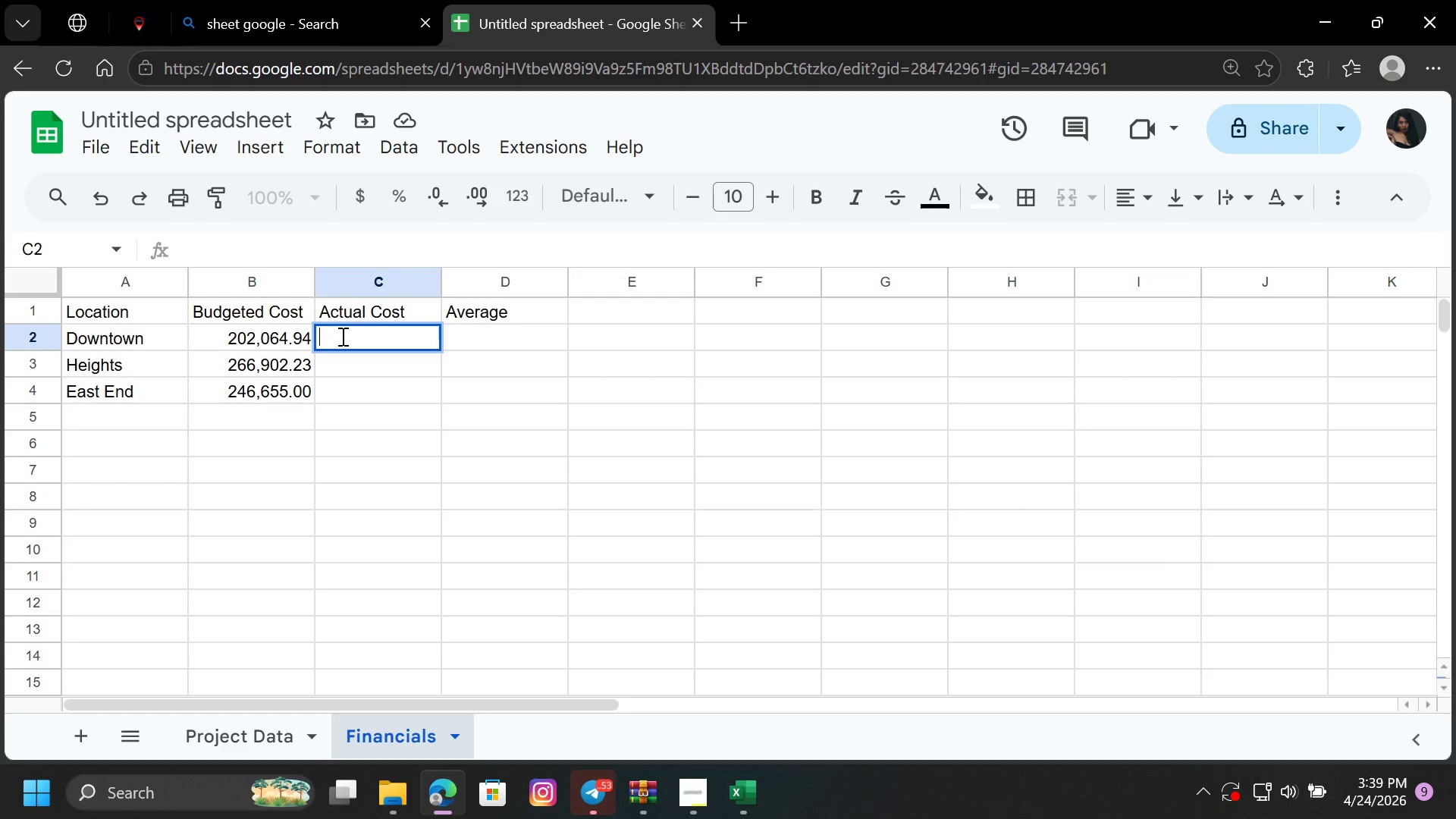 
key(Equal)
 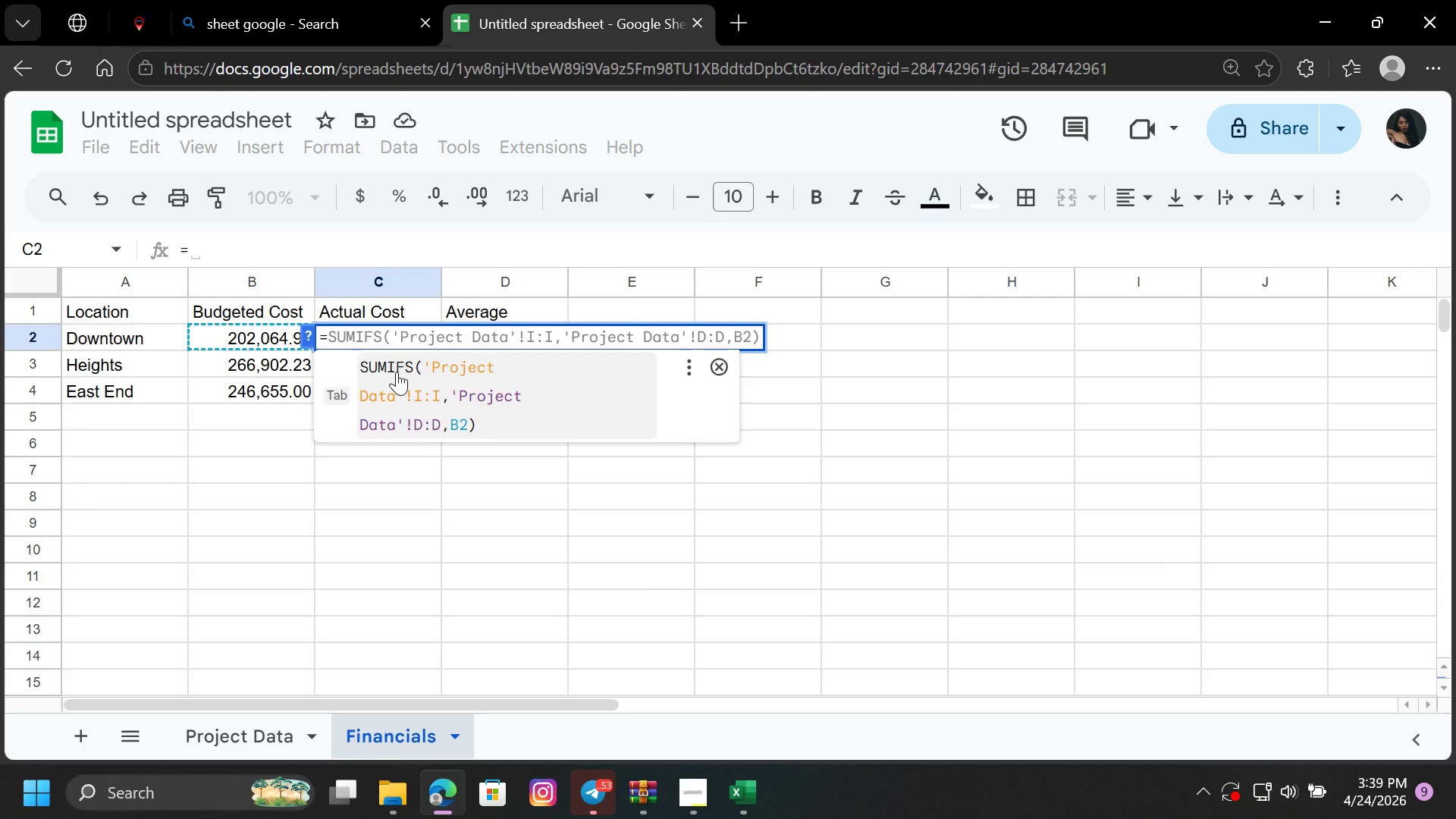 
wait(9.27)
 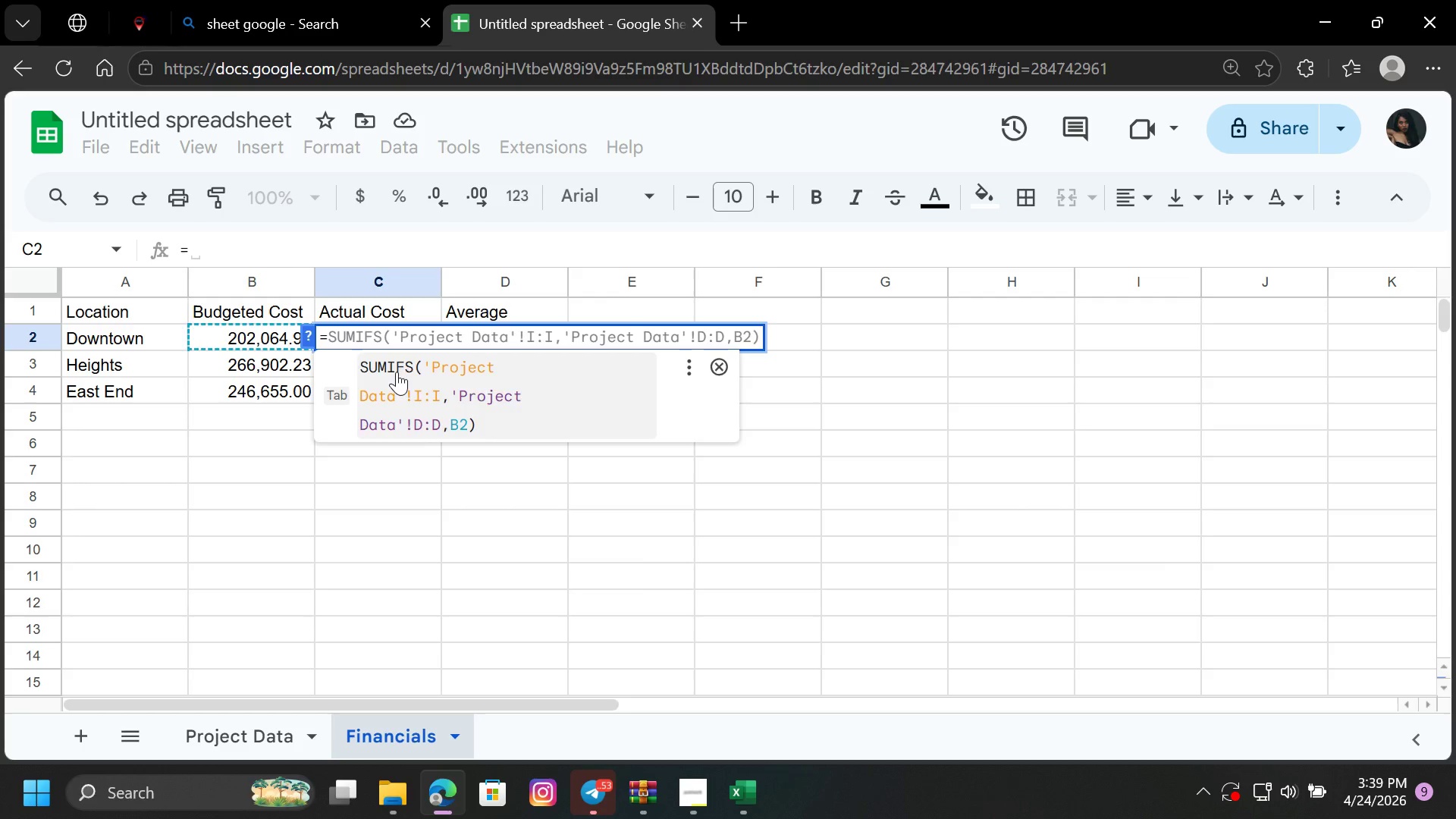 
left_click([629, 248])
 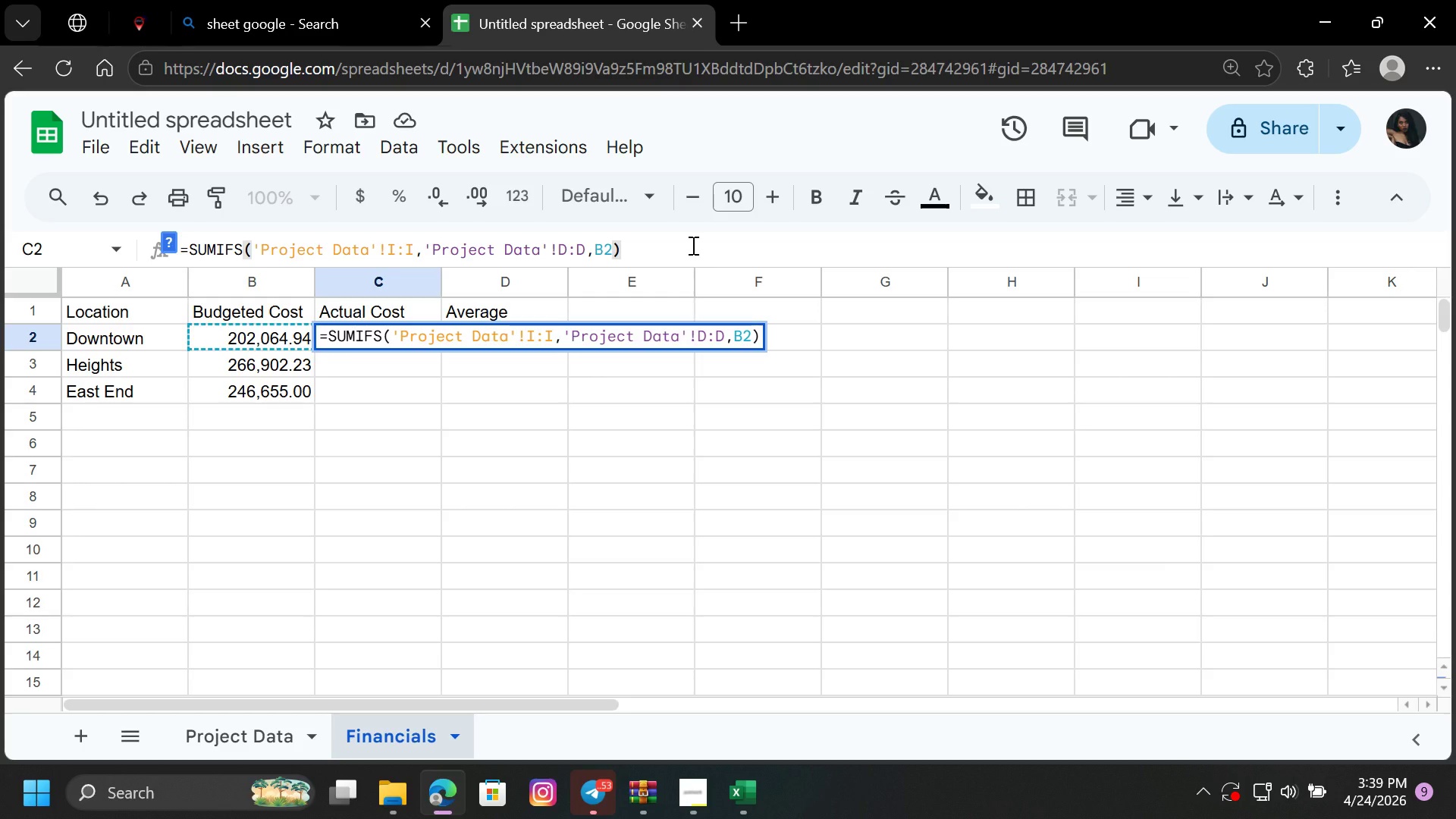 
key(Backspace)
 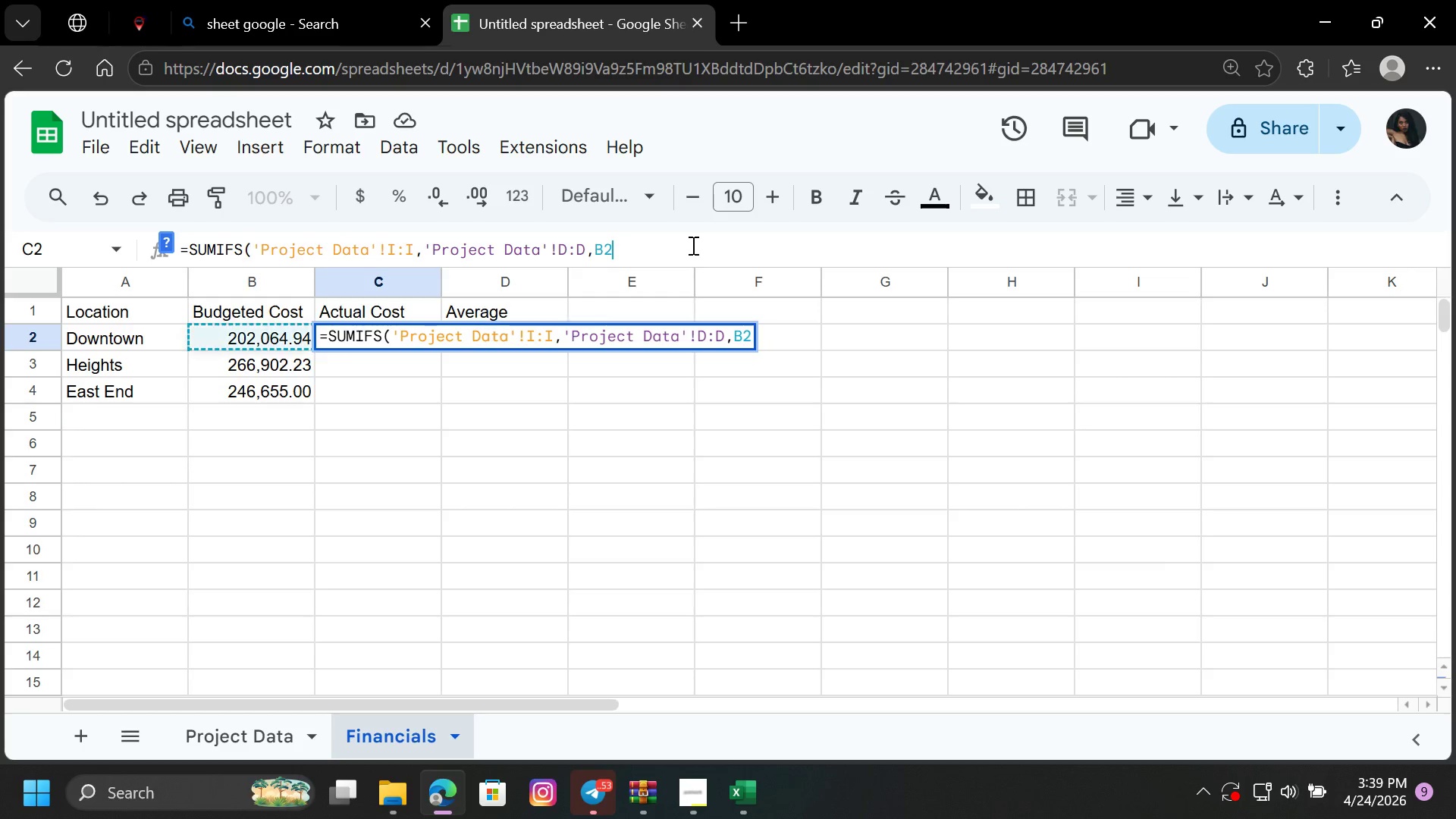 
key(Backspace)
 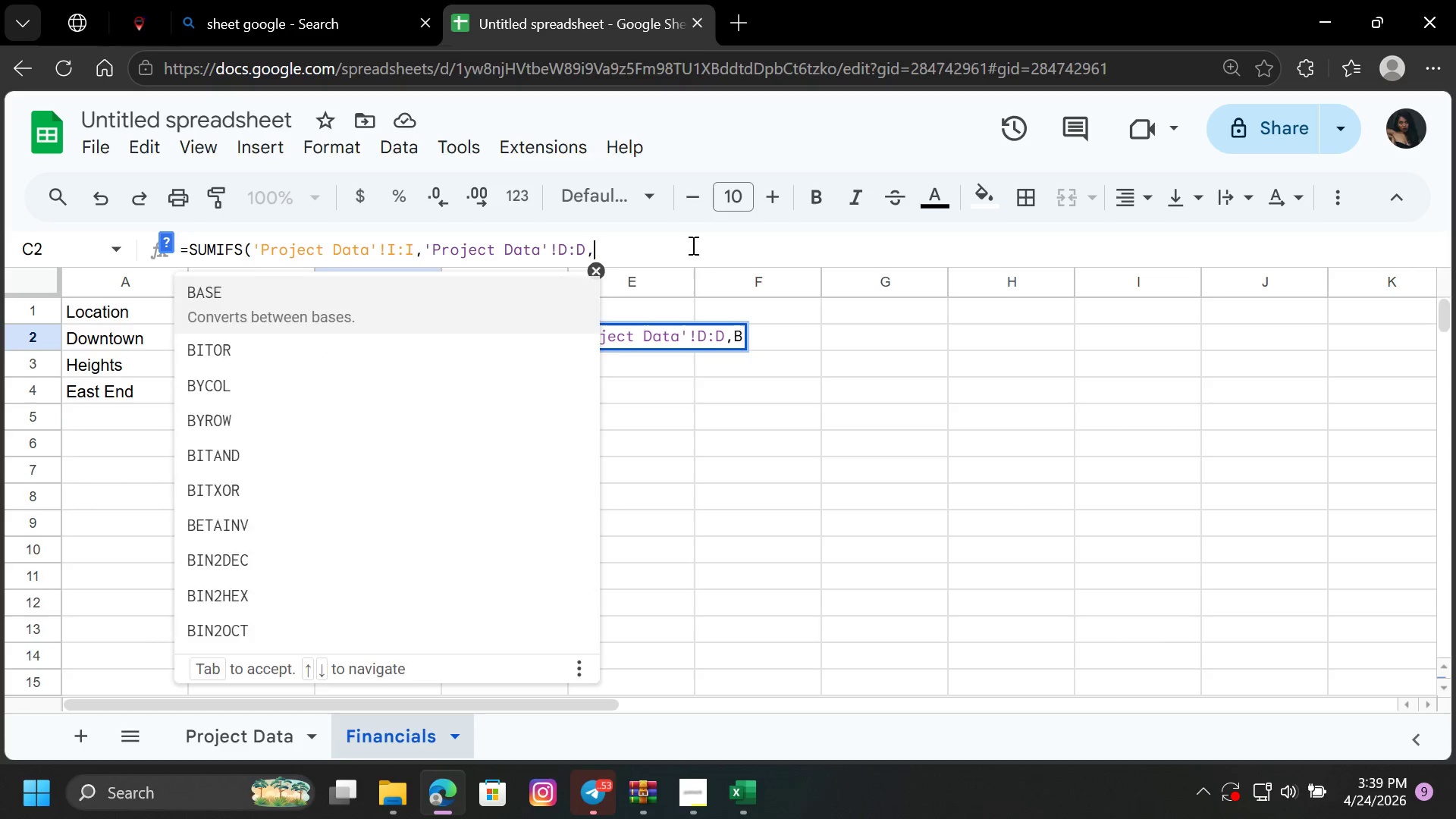 
hold_key(key=Backspace, duration=0.77)
 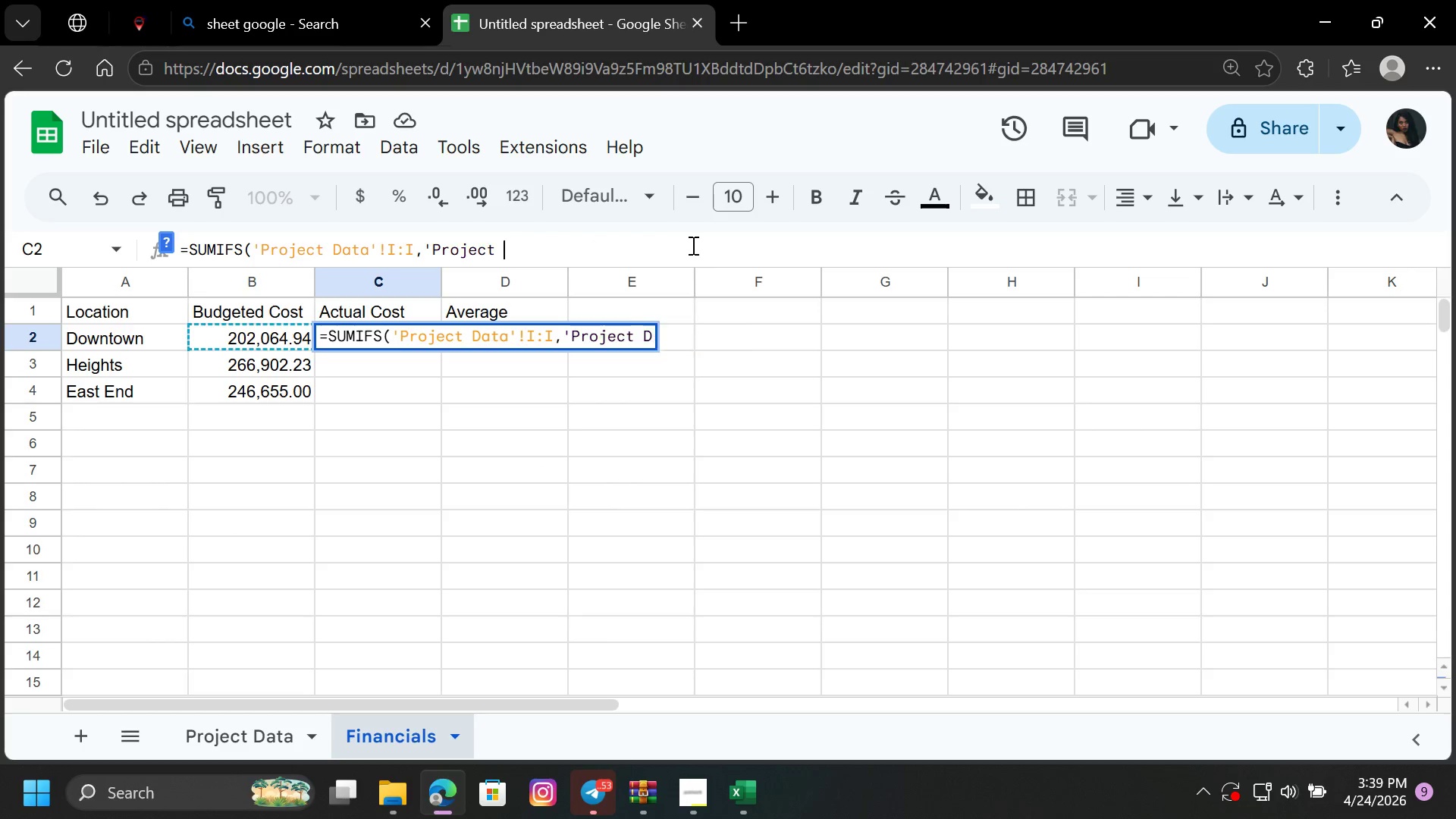 
key(Backspace)
 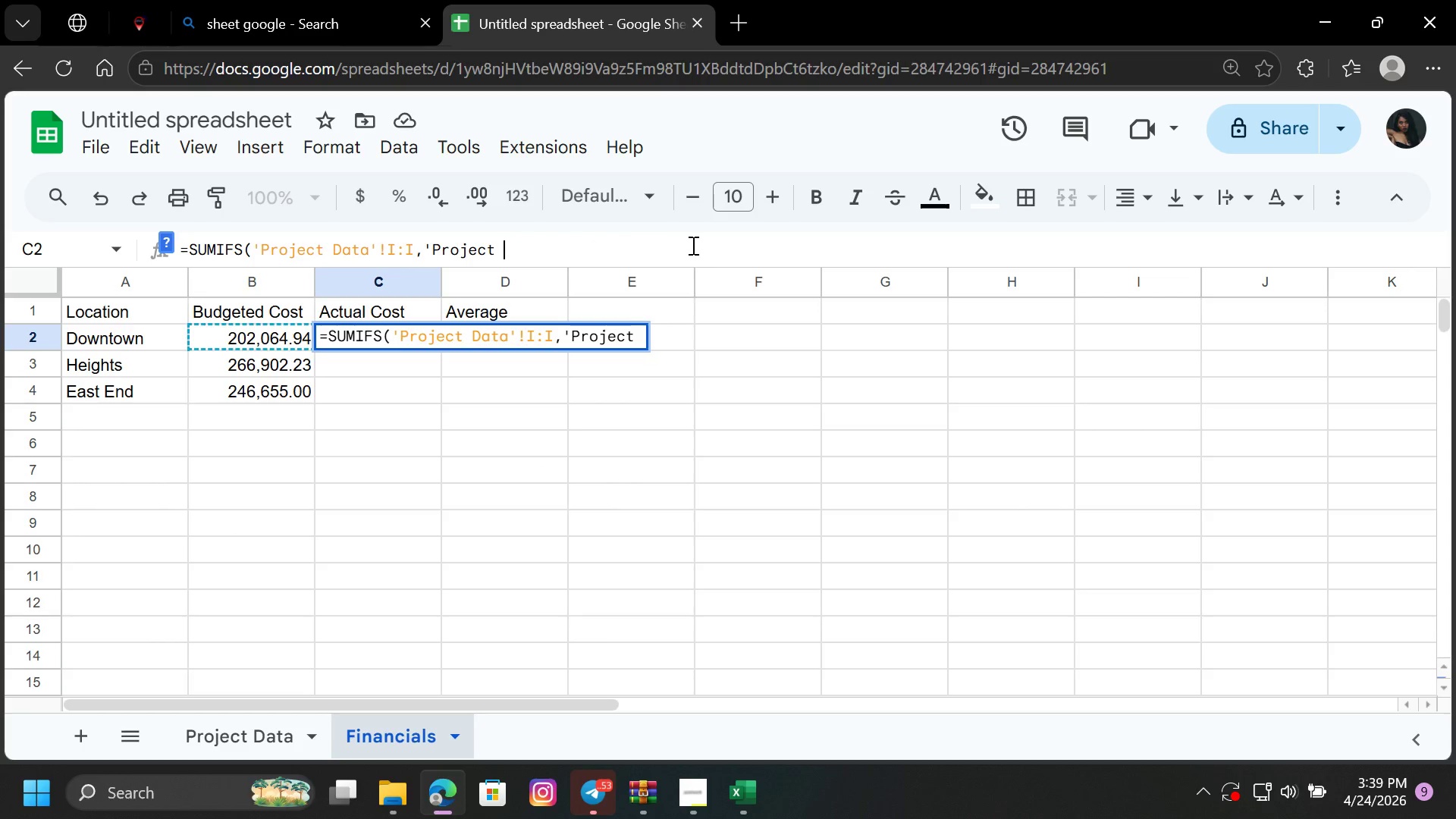 
key(Backspace)
 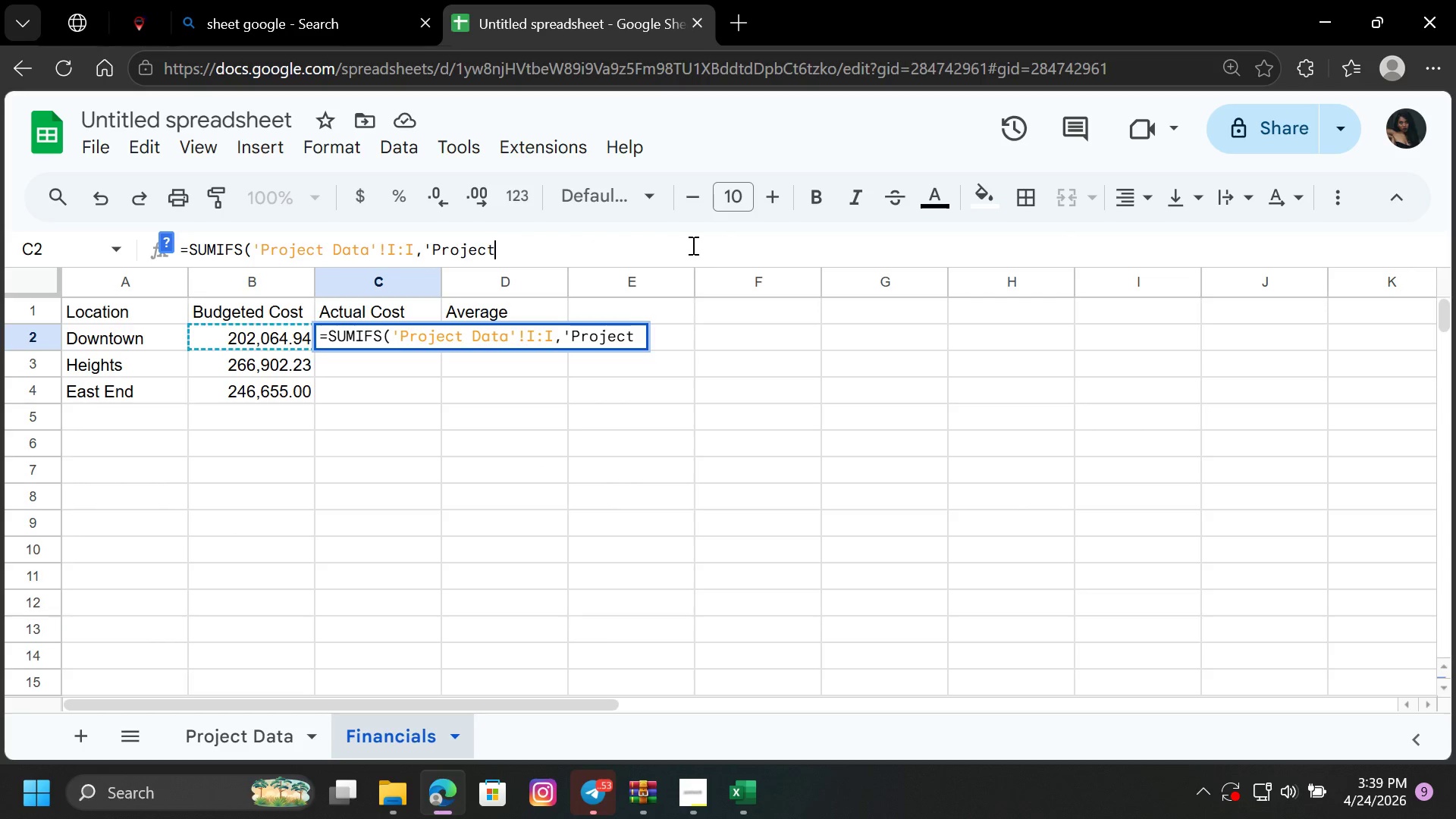 
key(Backspace)
 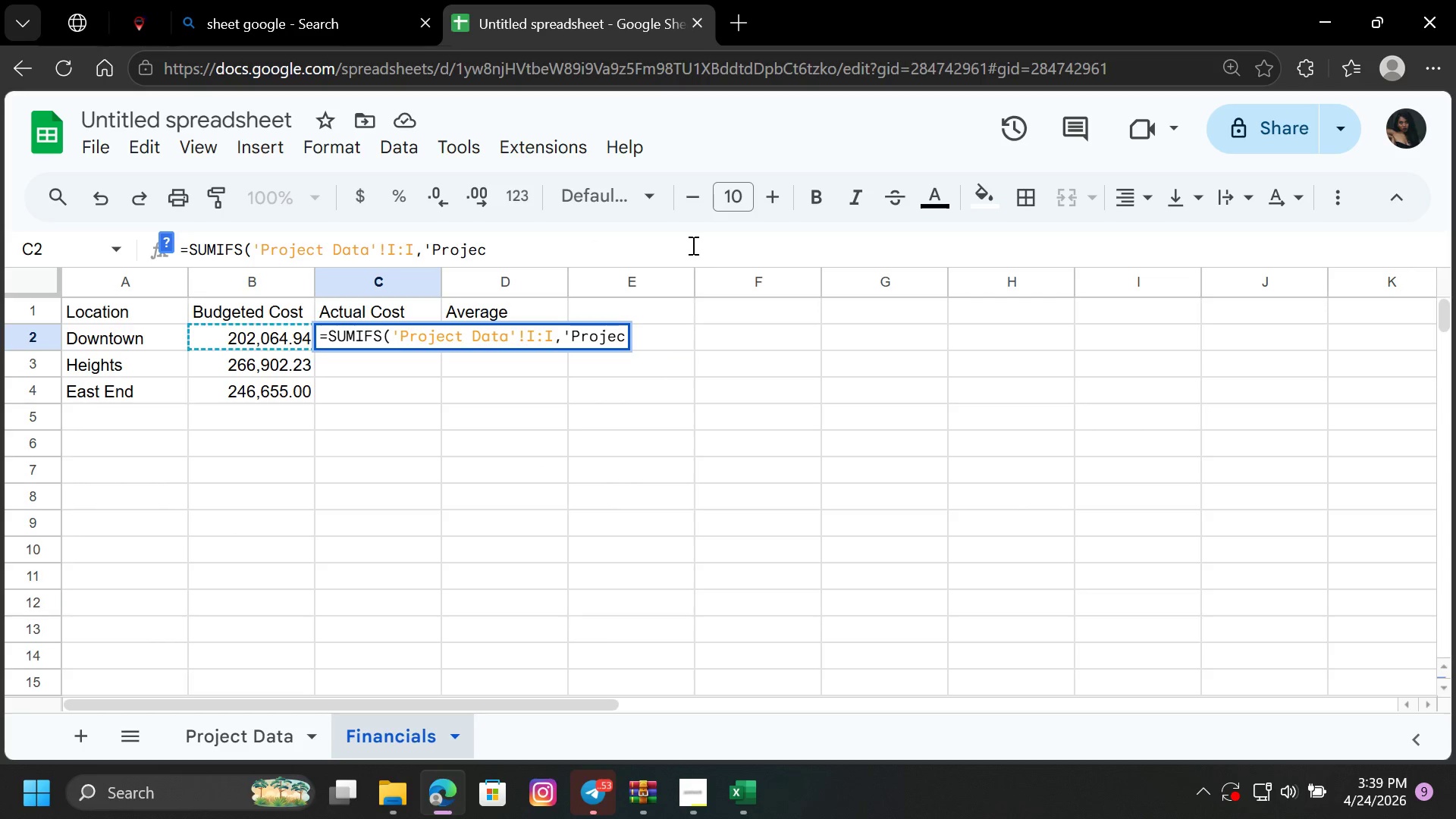 
key(Backspace)
 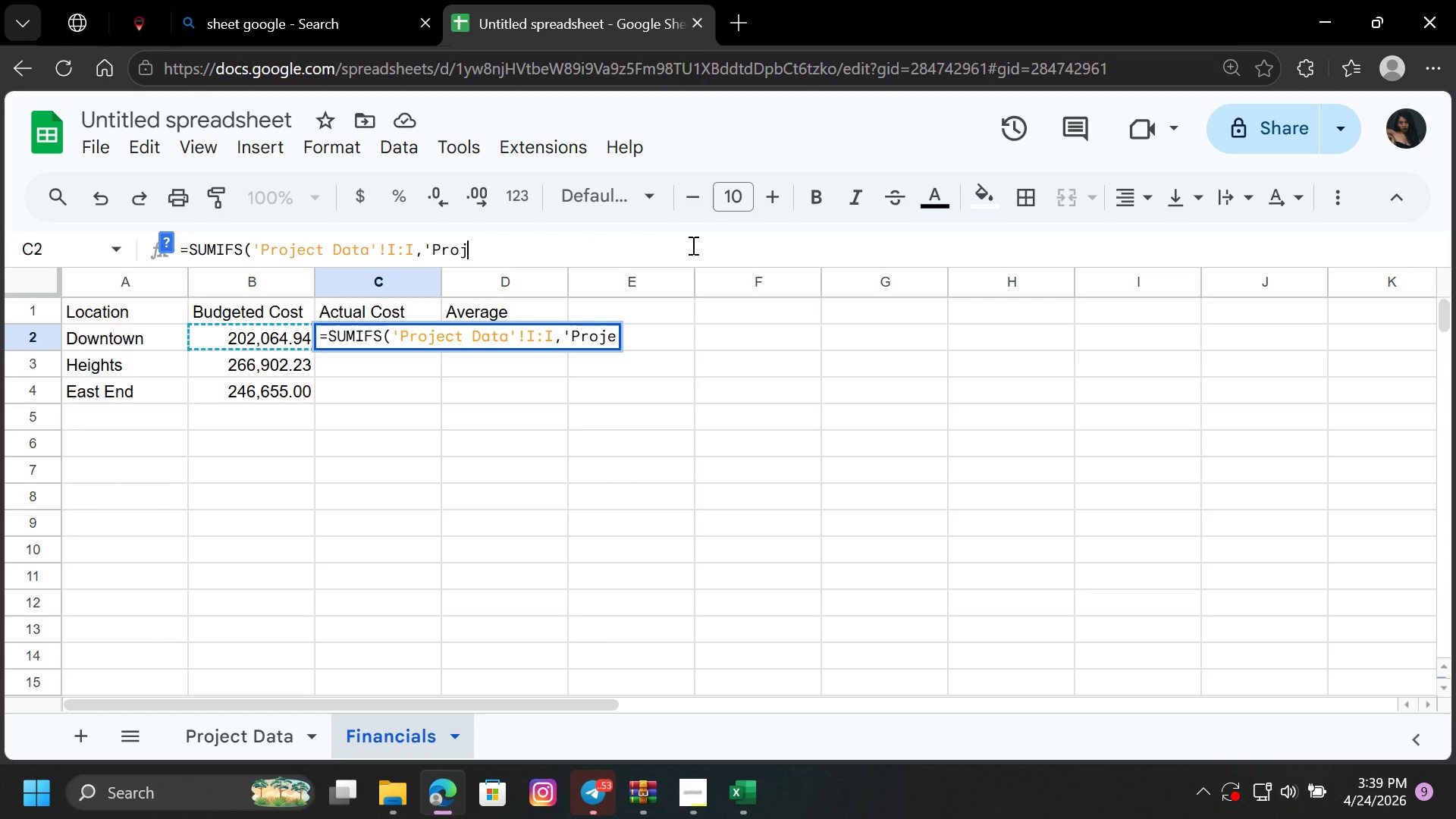 
key(Backspace)
 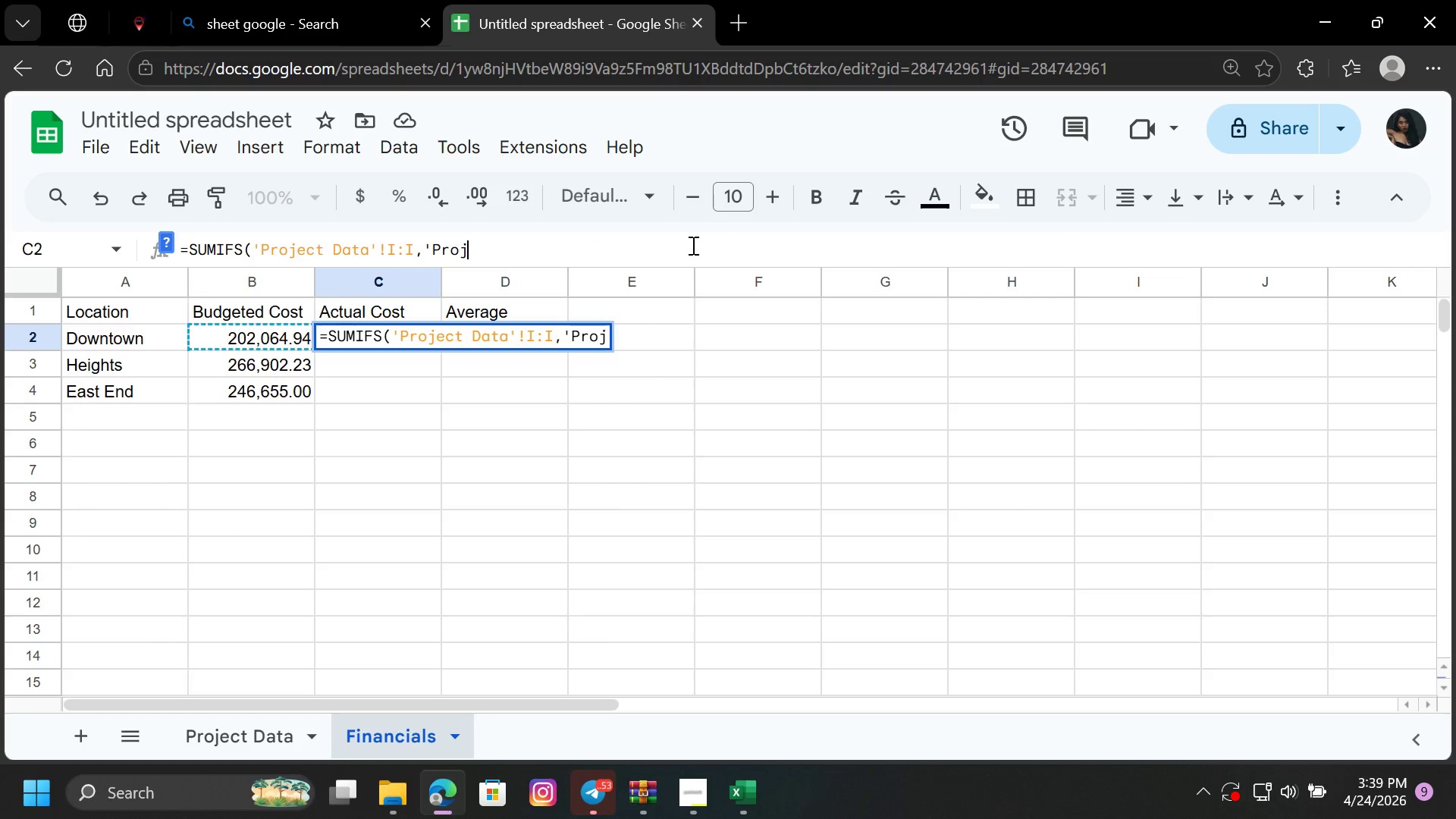 
key(Backspace)
 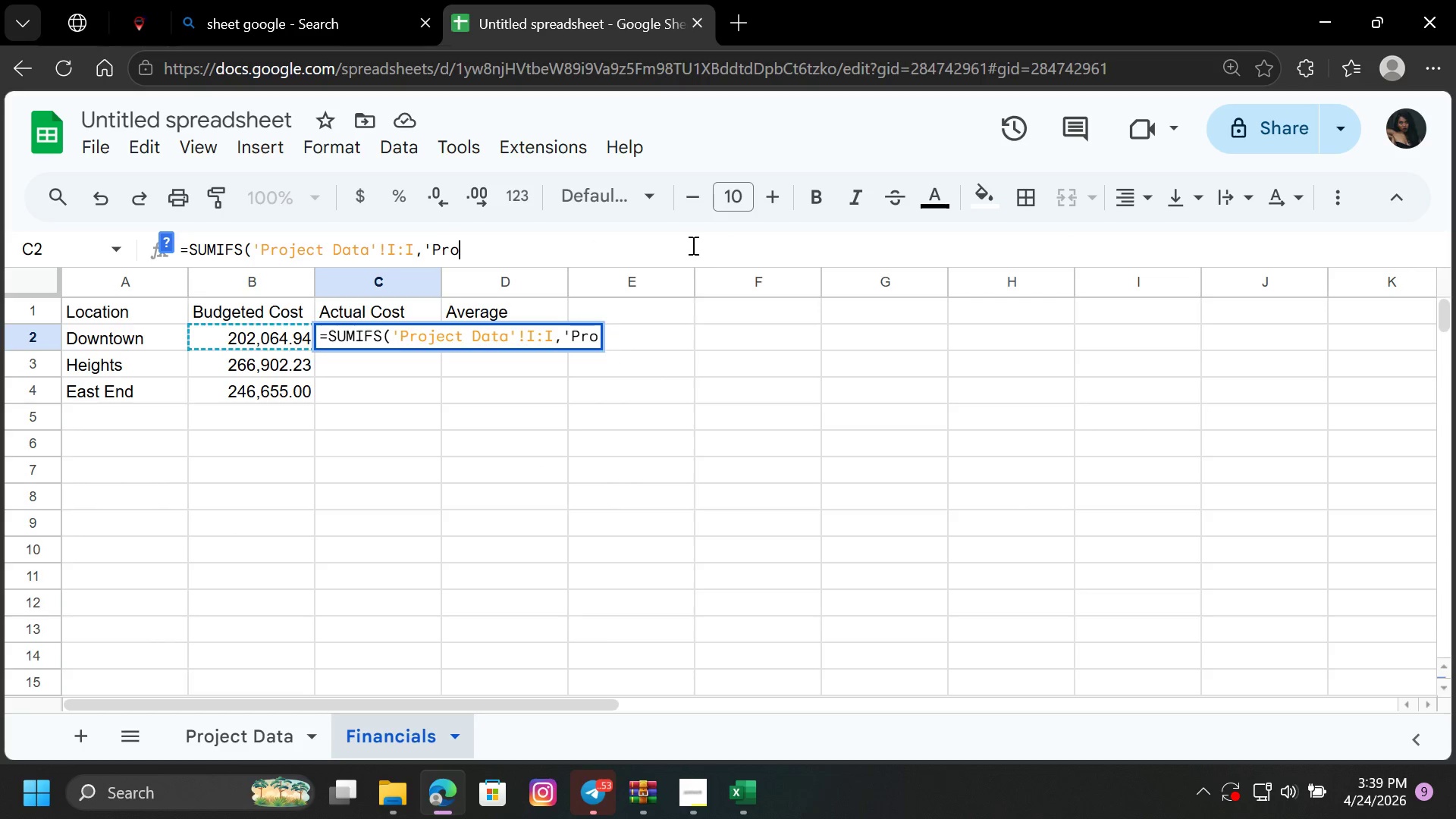 
key(Backspace)
 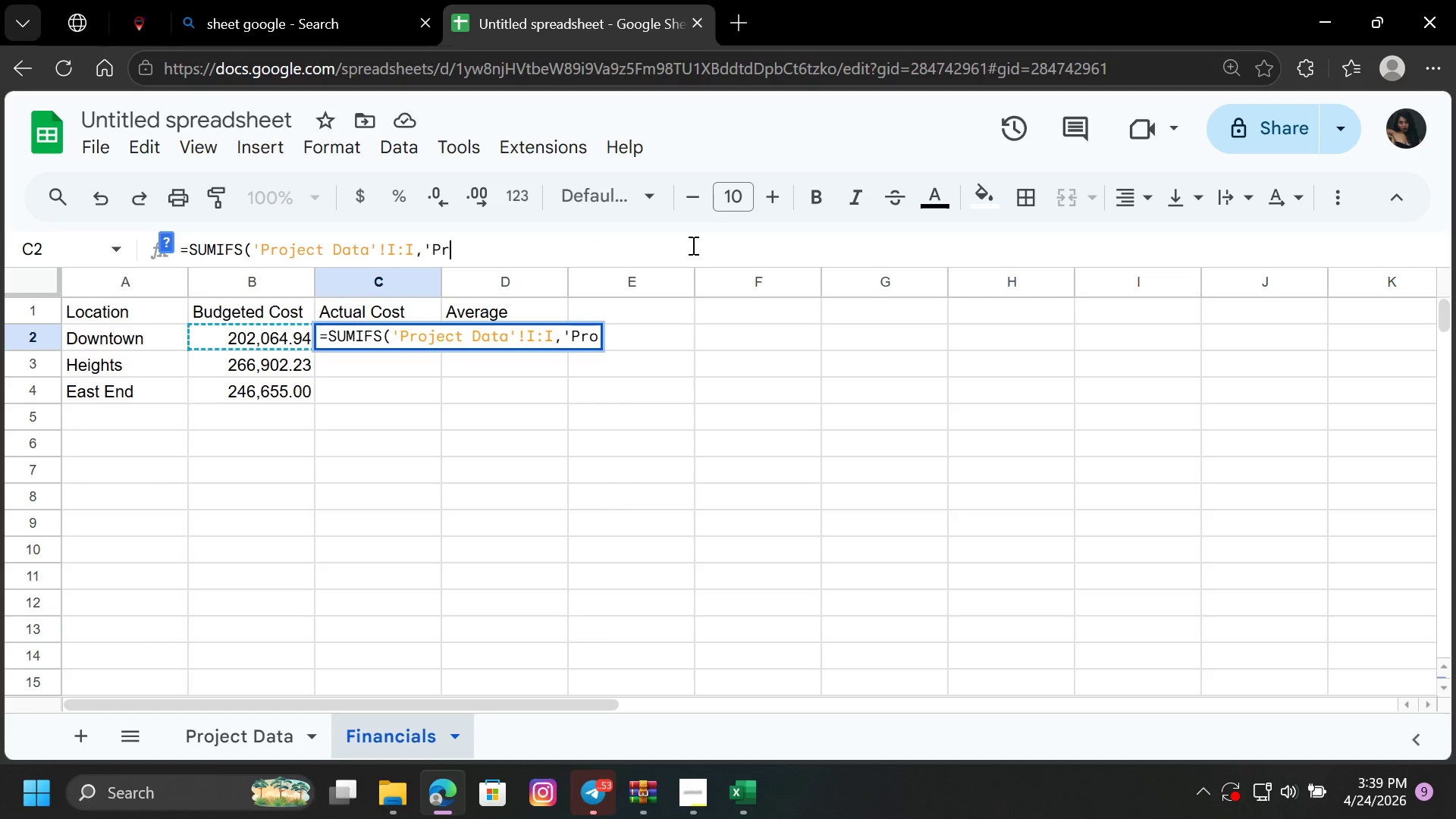 
key(Backspace)
 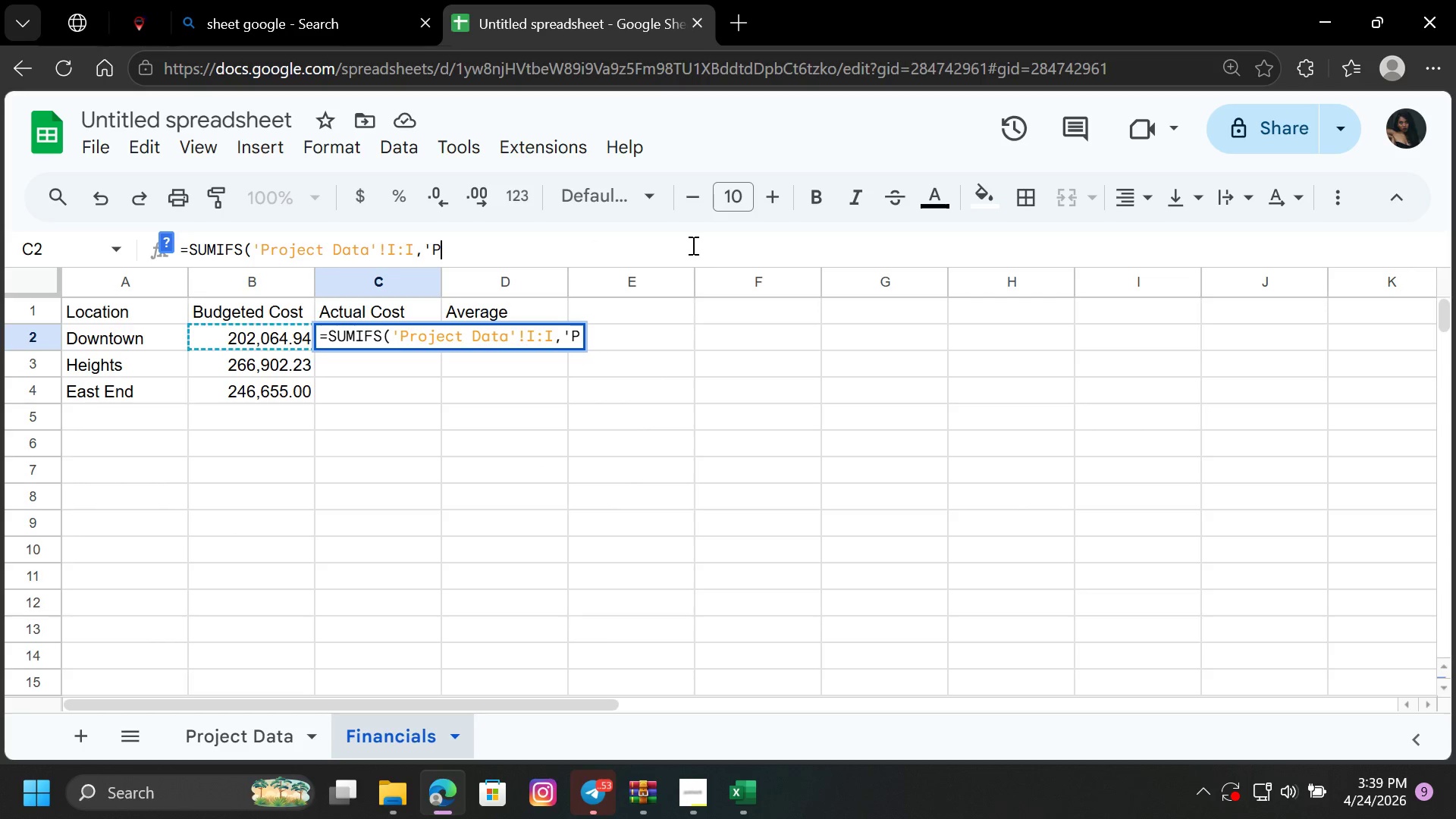 
key(Backspace)
 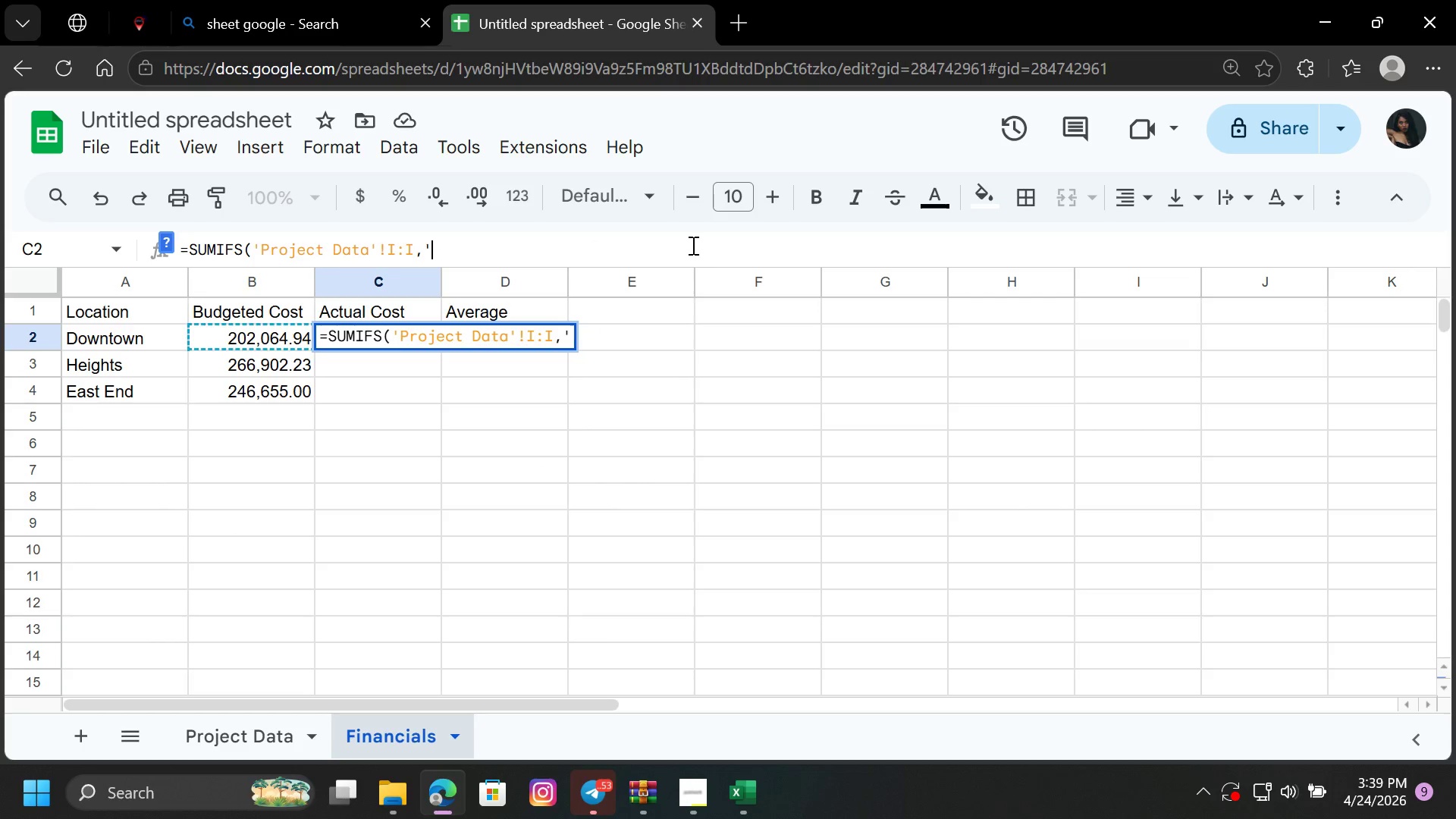 
key(Backspace)
 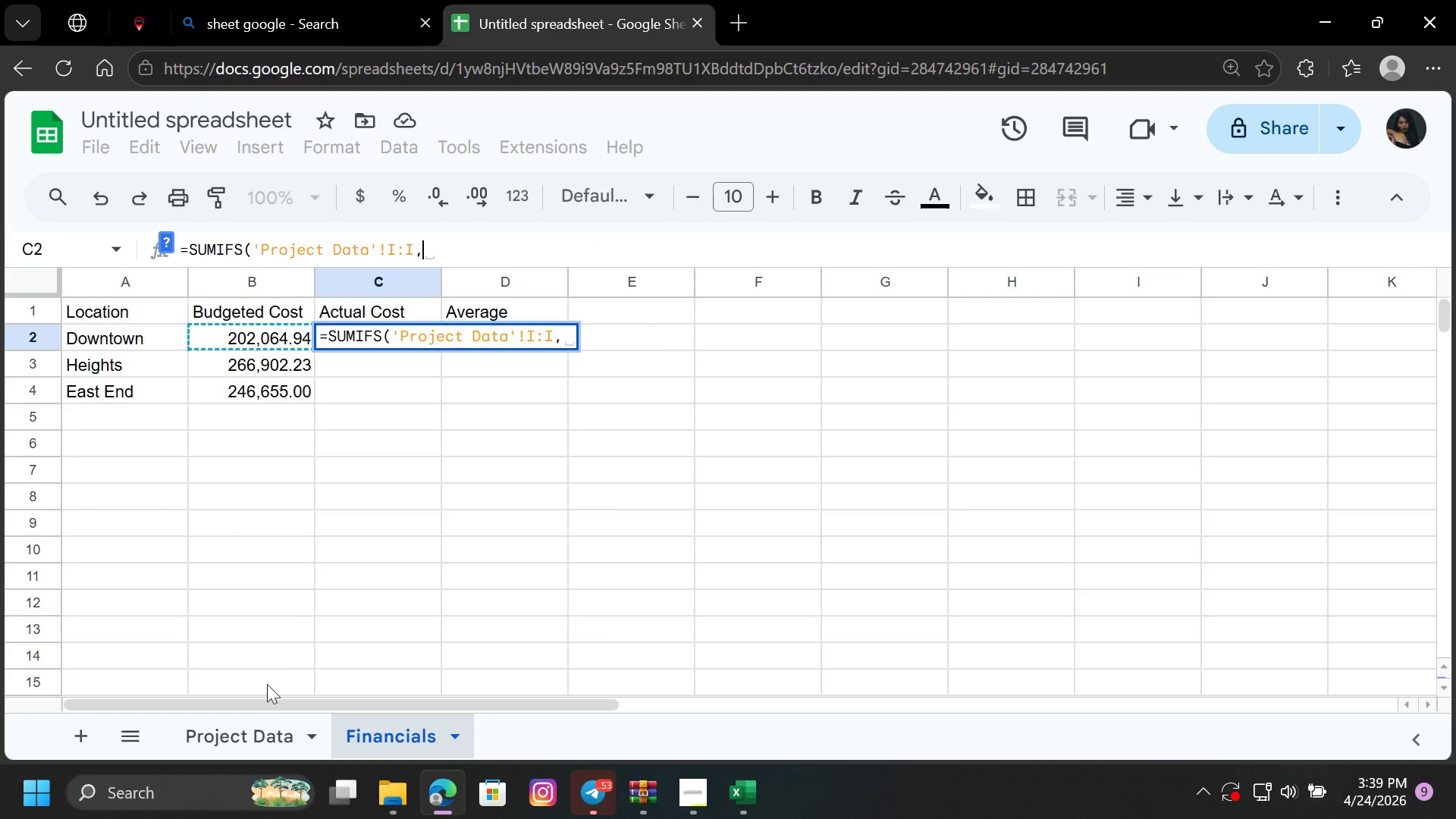 
left_click([267, 748])
 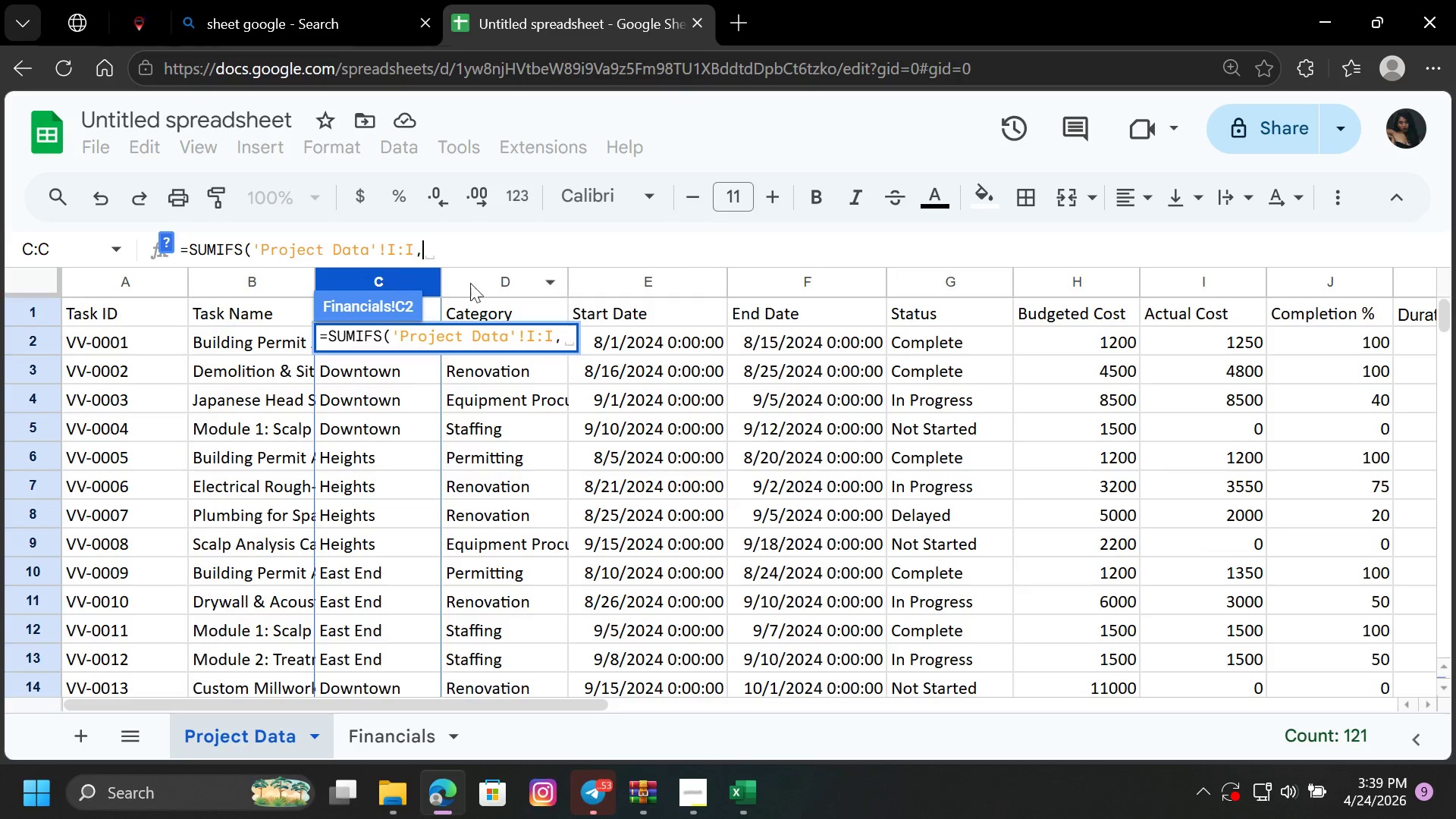 
left_click([384, 283])
 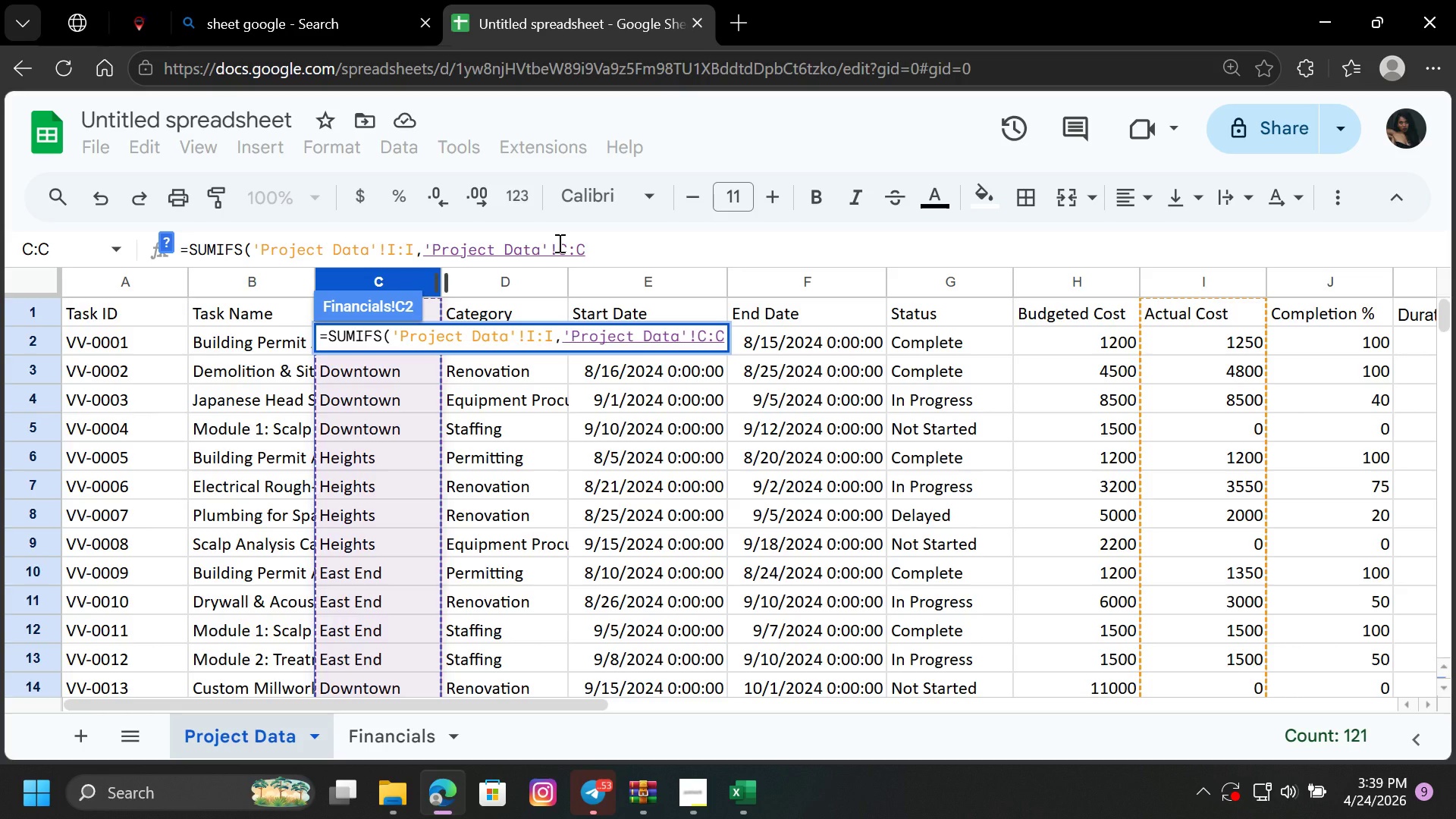 
key(Comma)
 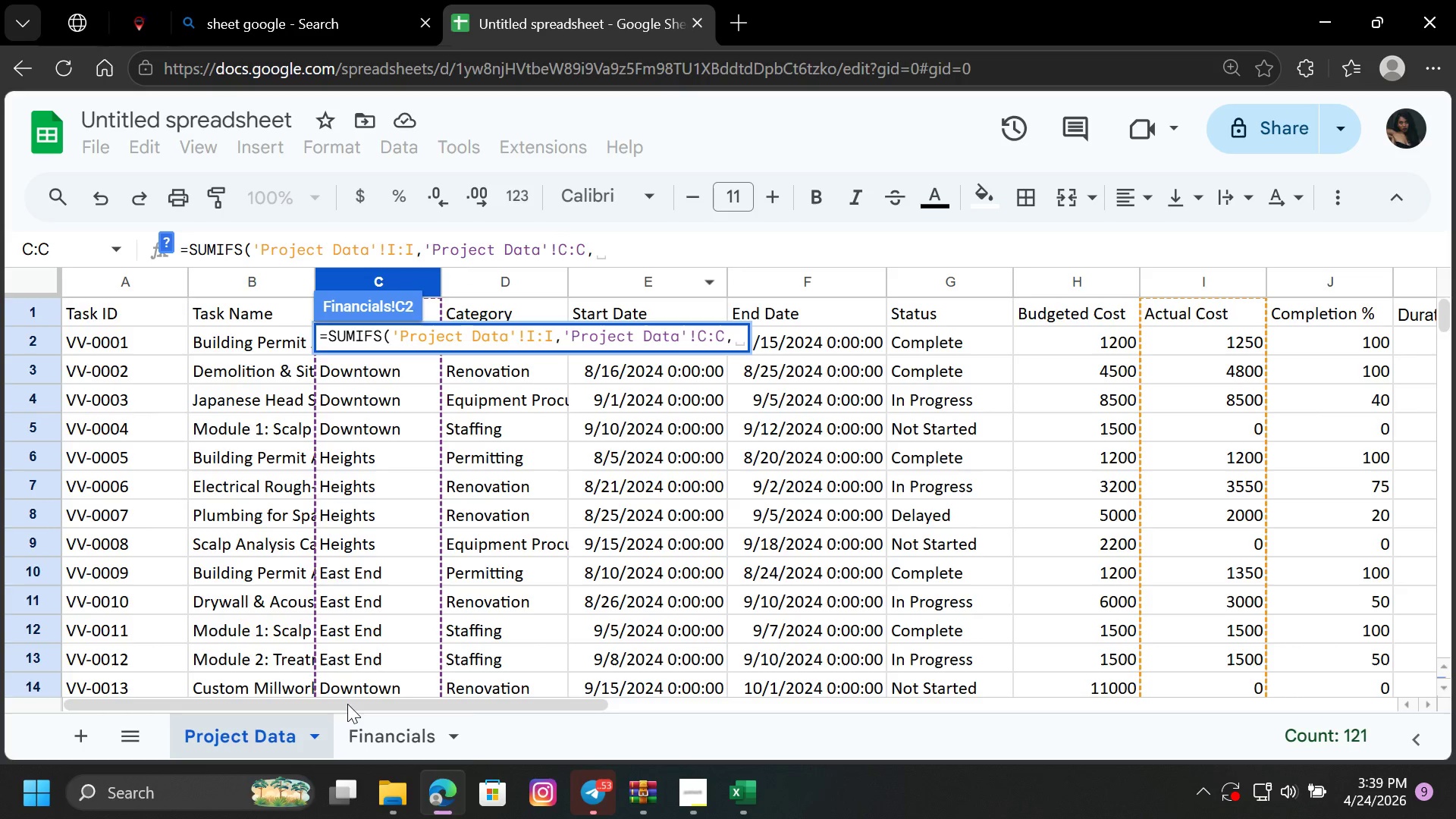 
left_click([372, 726])
 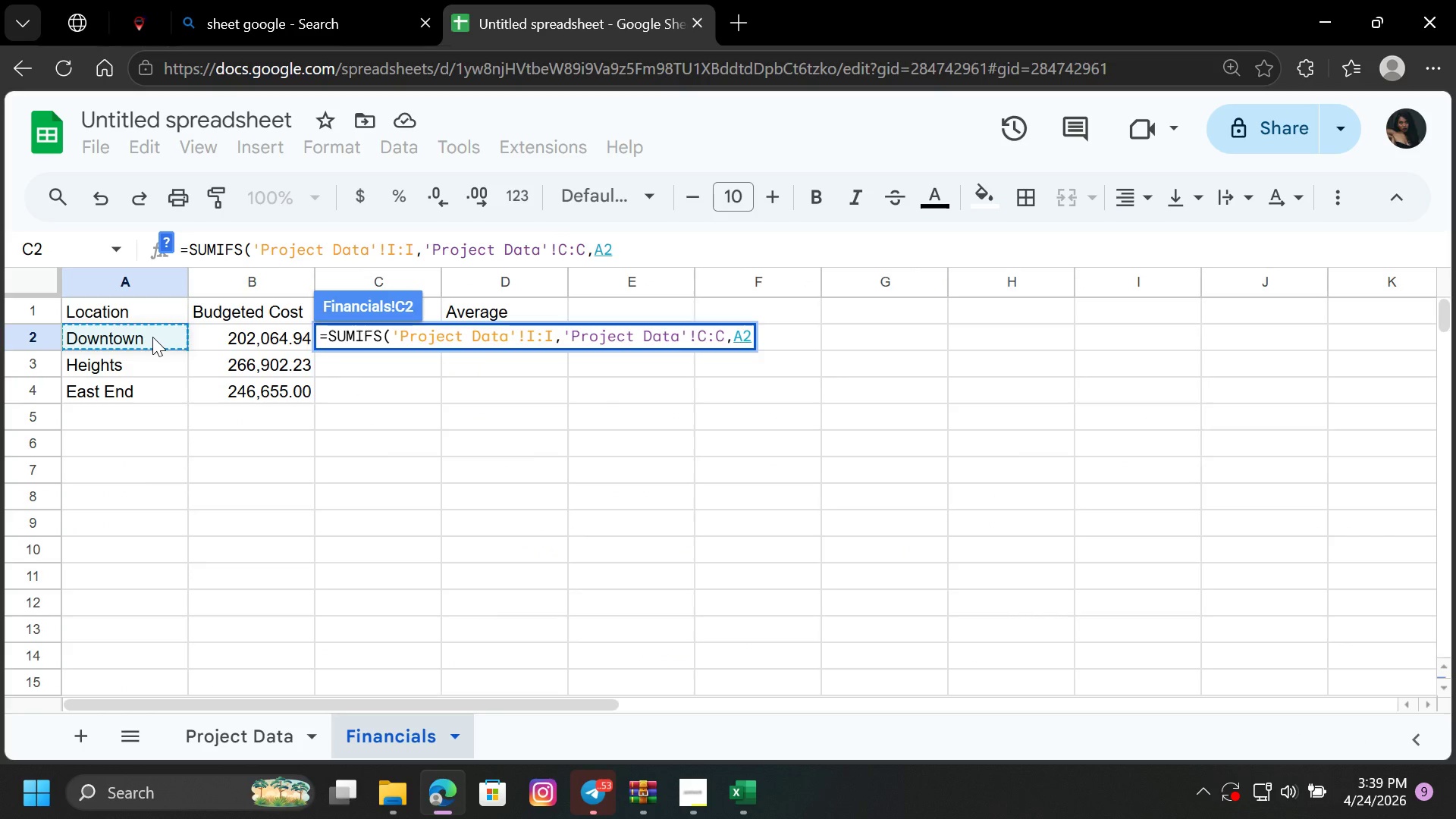 
key(Shift+0)
 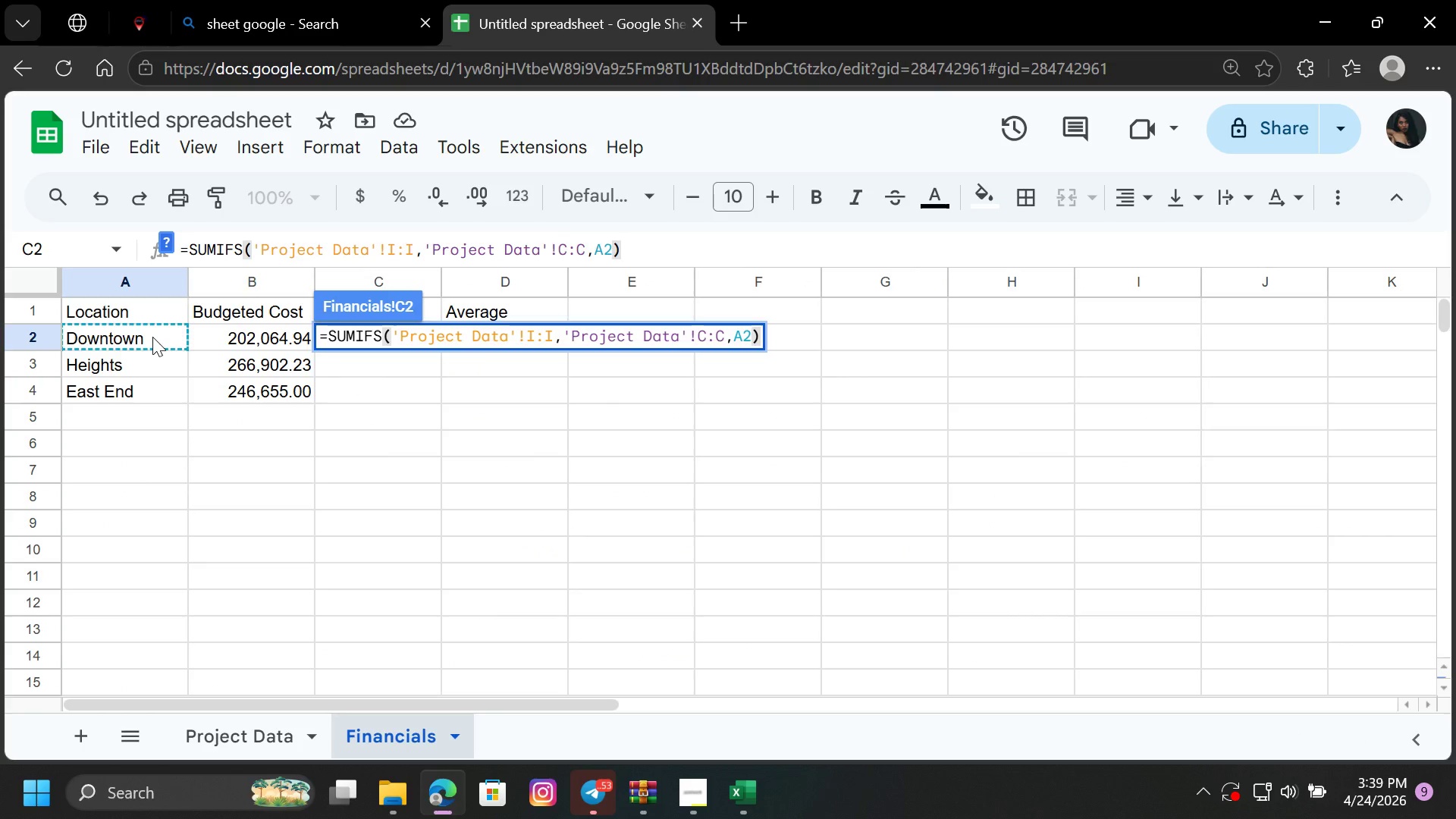 
key(Enter)
 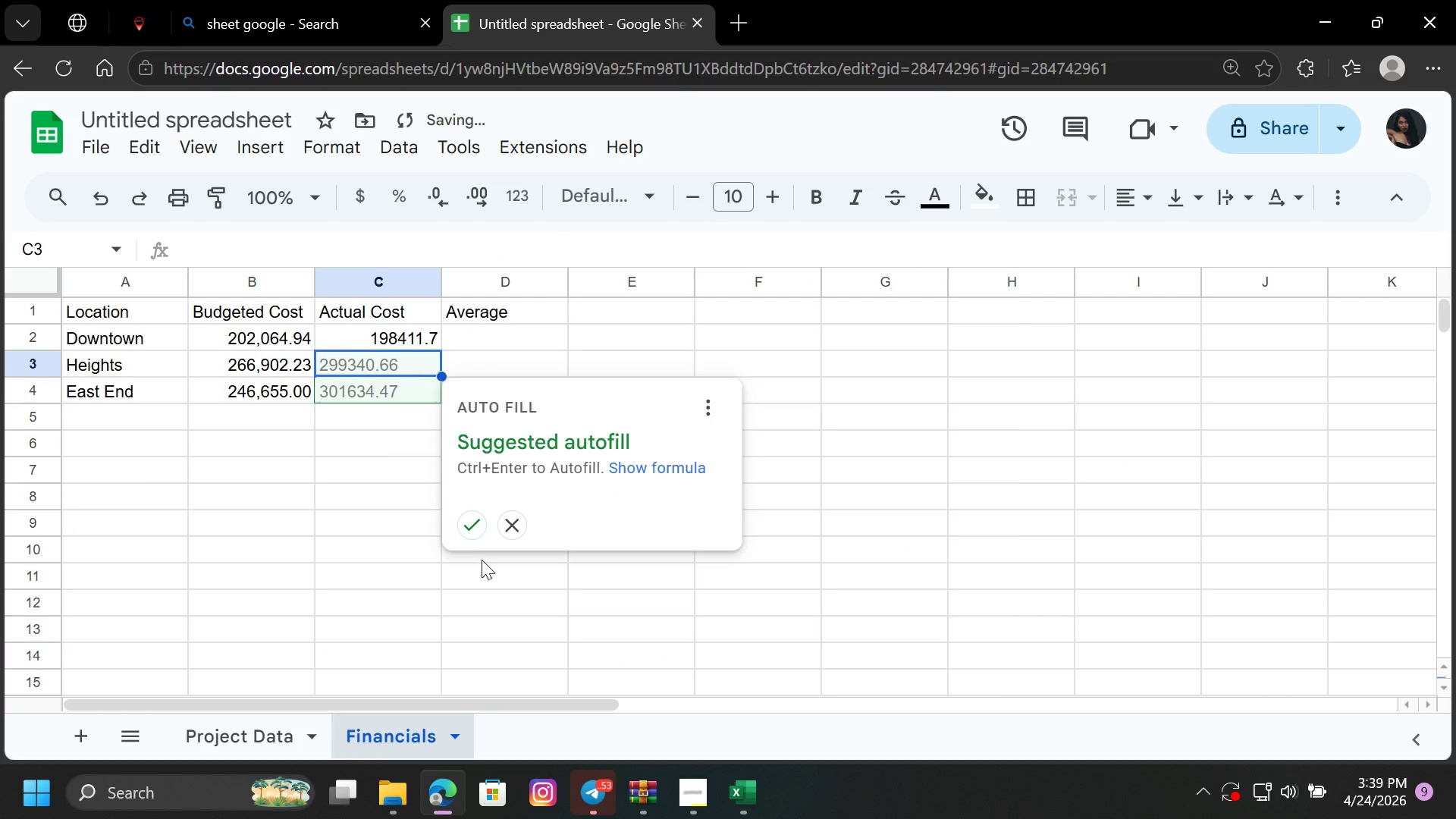 
left_click([463, 525])
 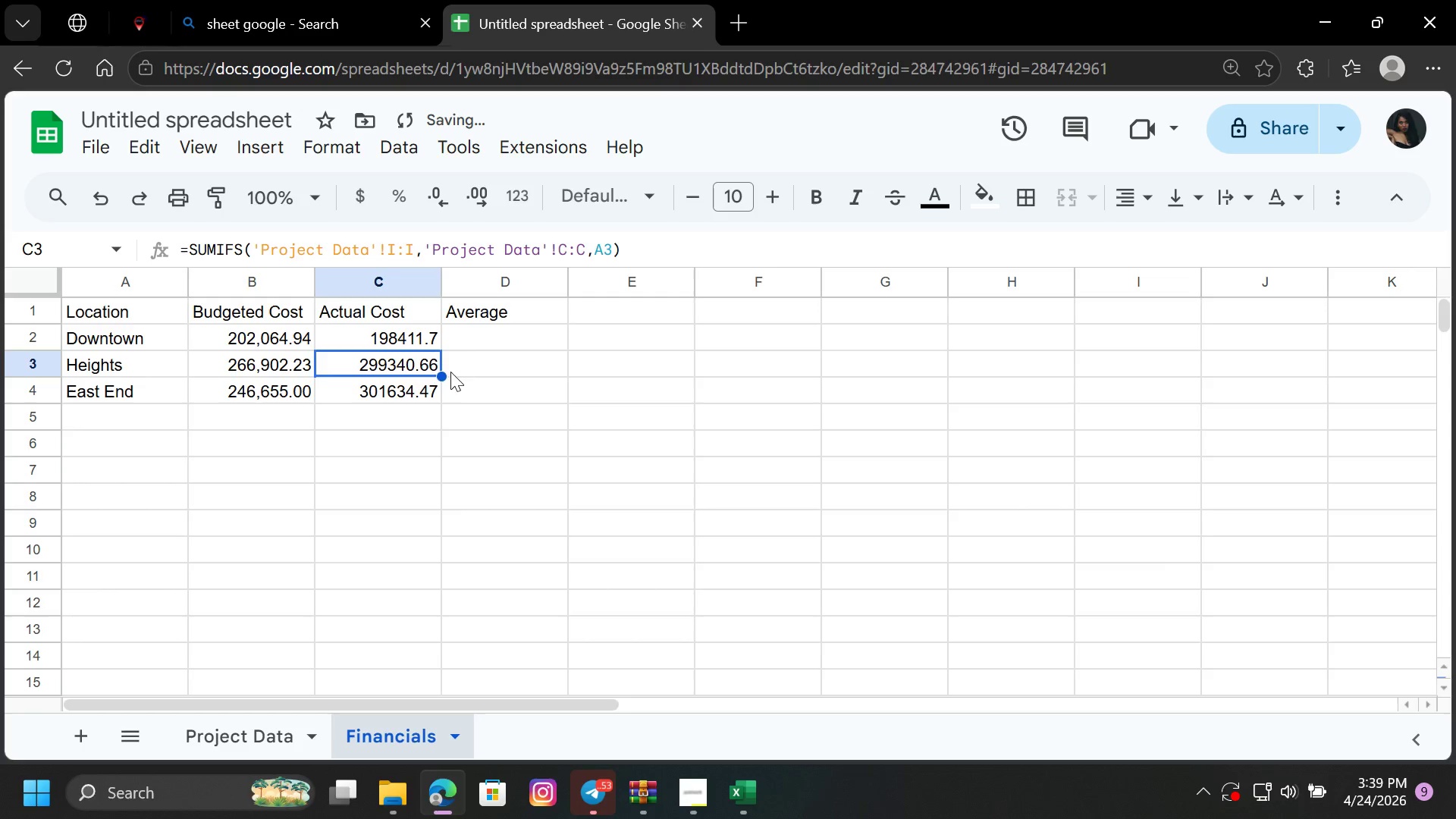 
left_click_drag(start_coordinate=[378, 337], to_coordinate=[391, 391])
 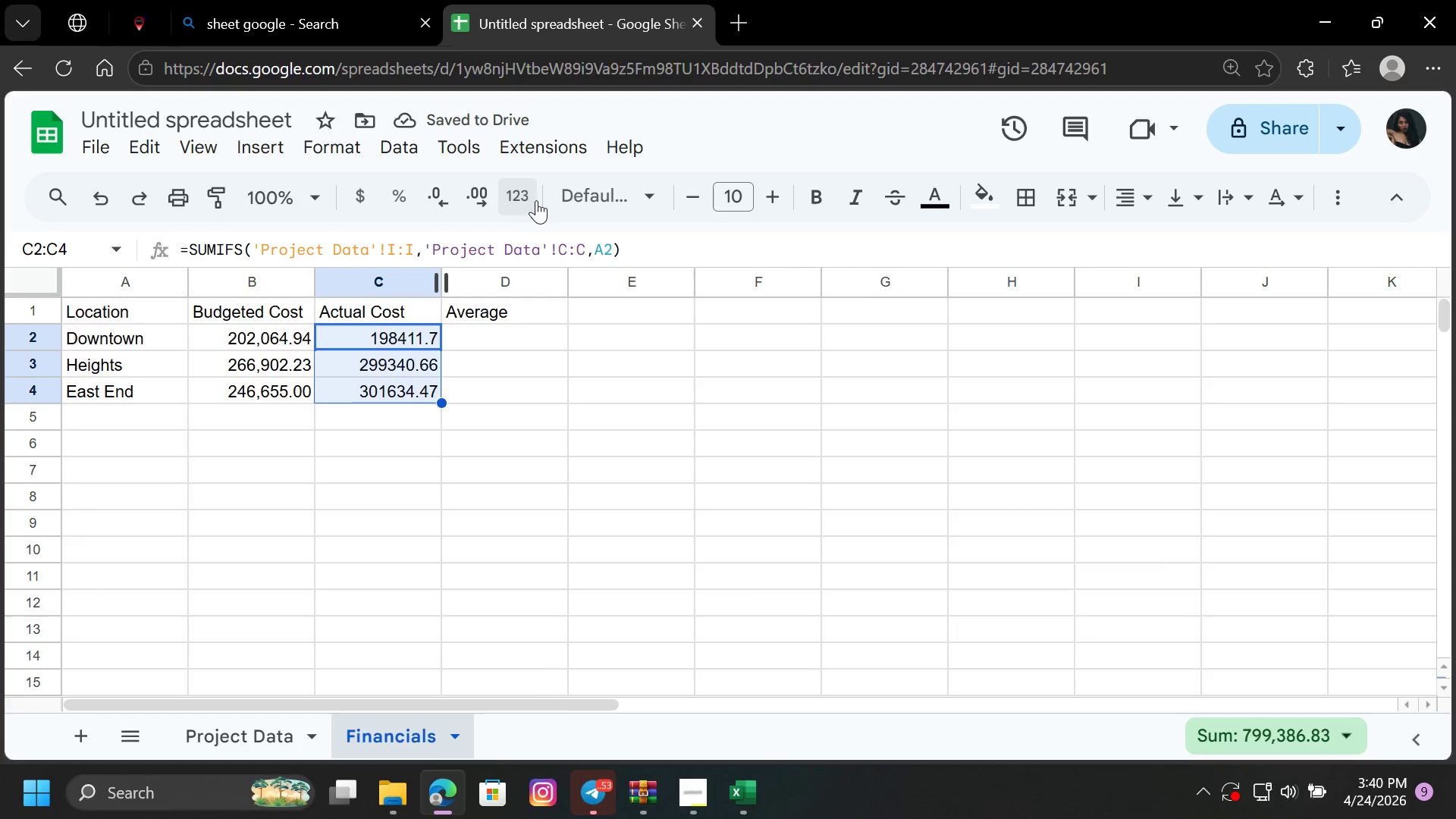 
left_click([521, 198])
 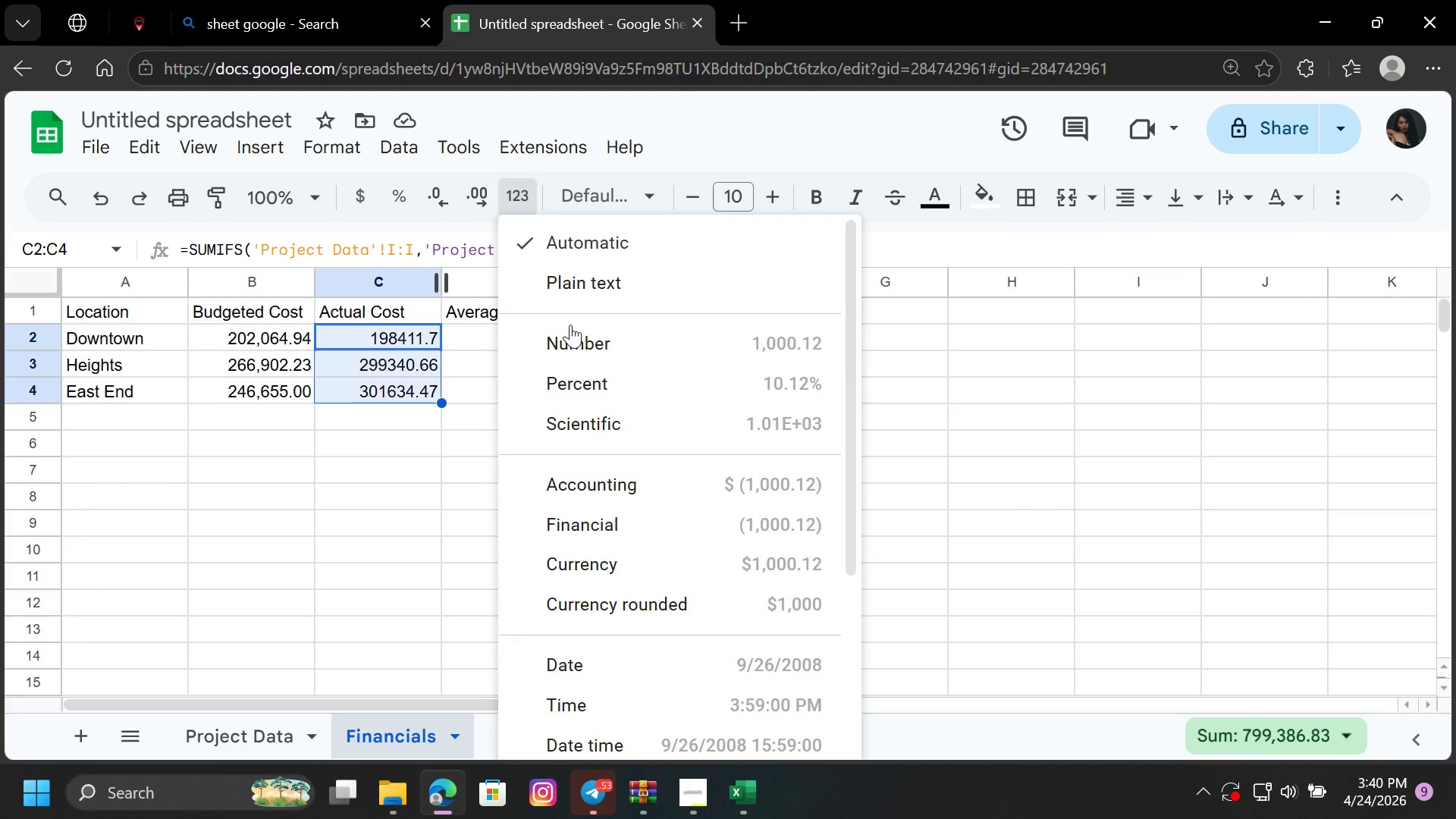 
left_click([576, 334])
 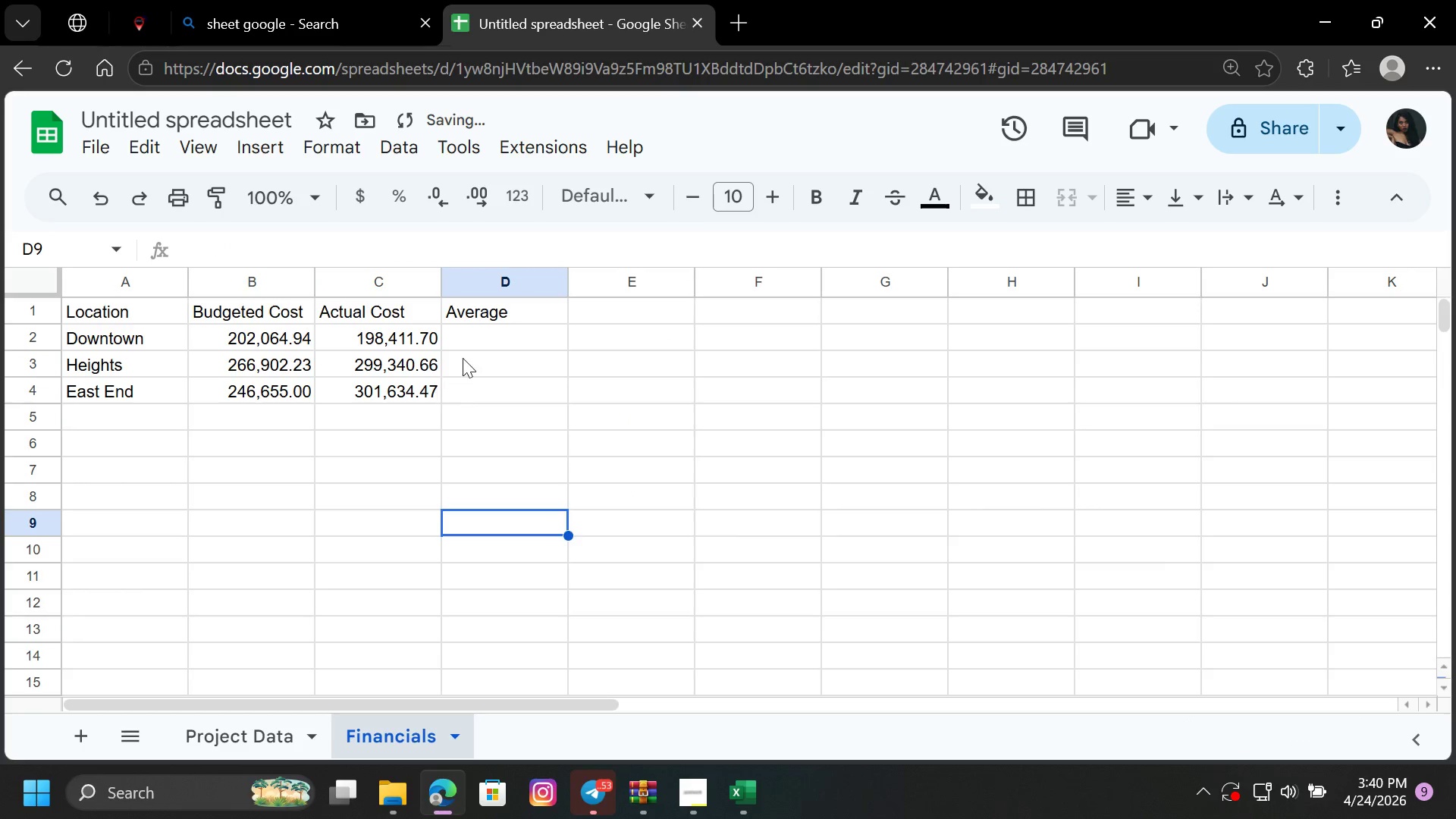 
left_click([472, 331])
 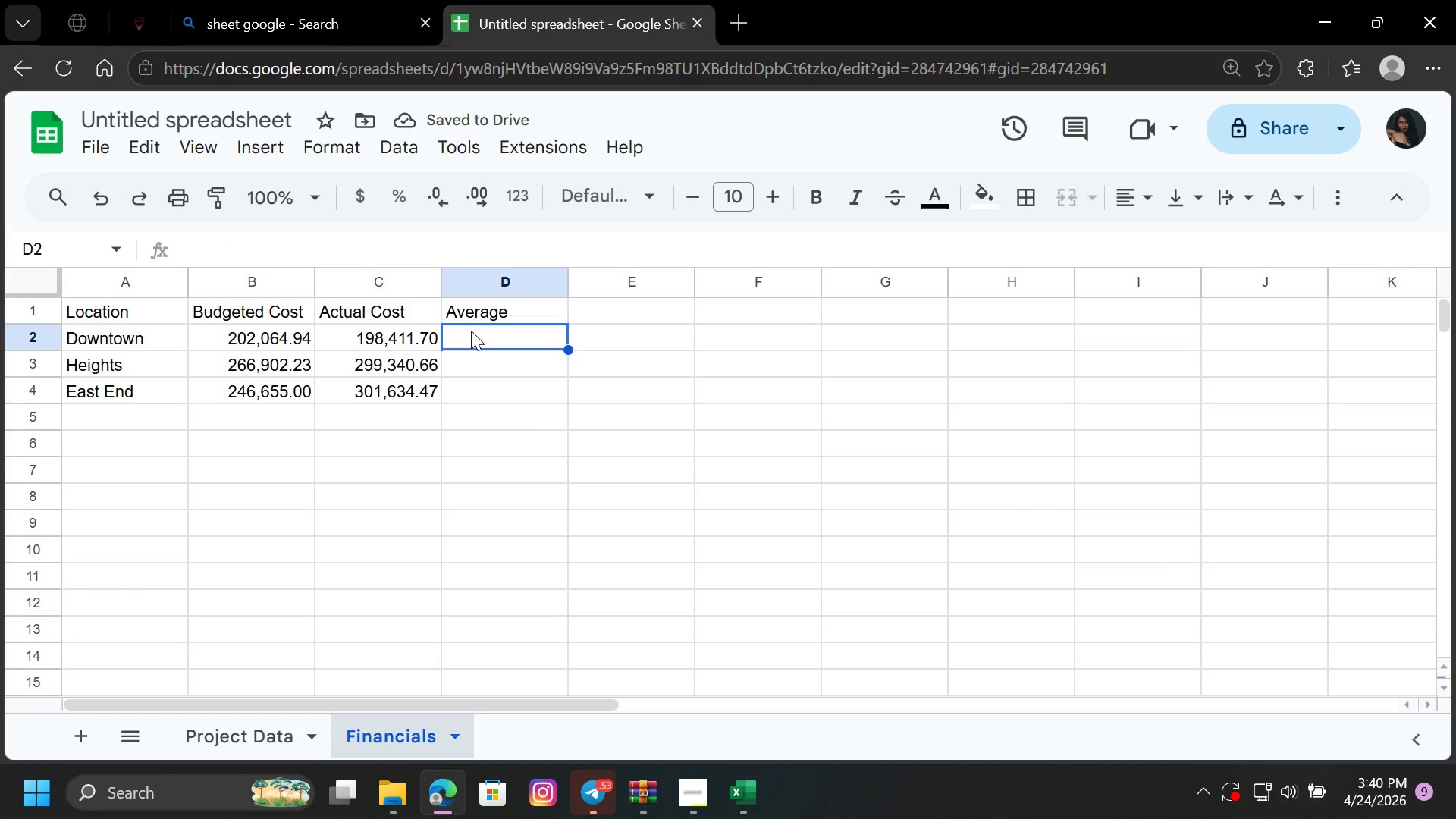 
type(-)
key(Backspace)
type(=c2)
key(Backspace)
key(Backspace)
key(Backspace)
type(-)
key(Backspace)
type(=)
 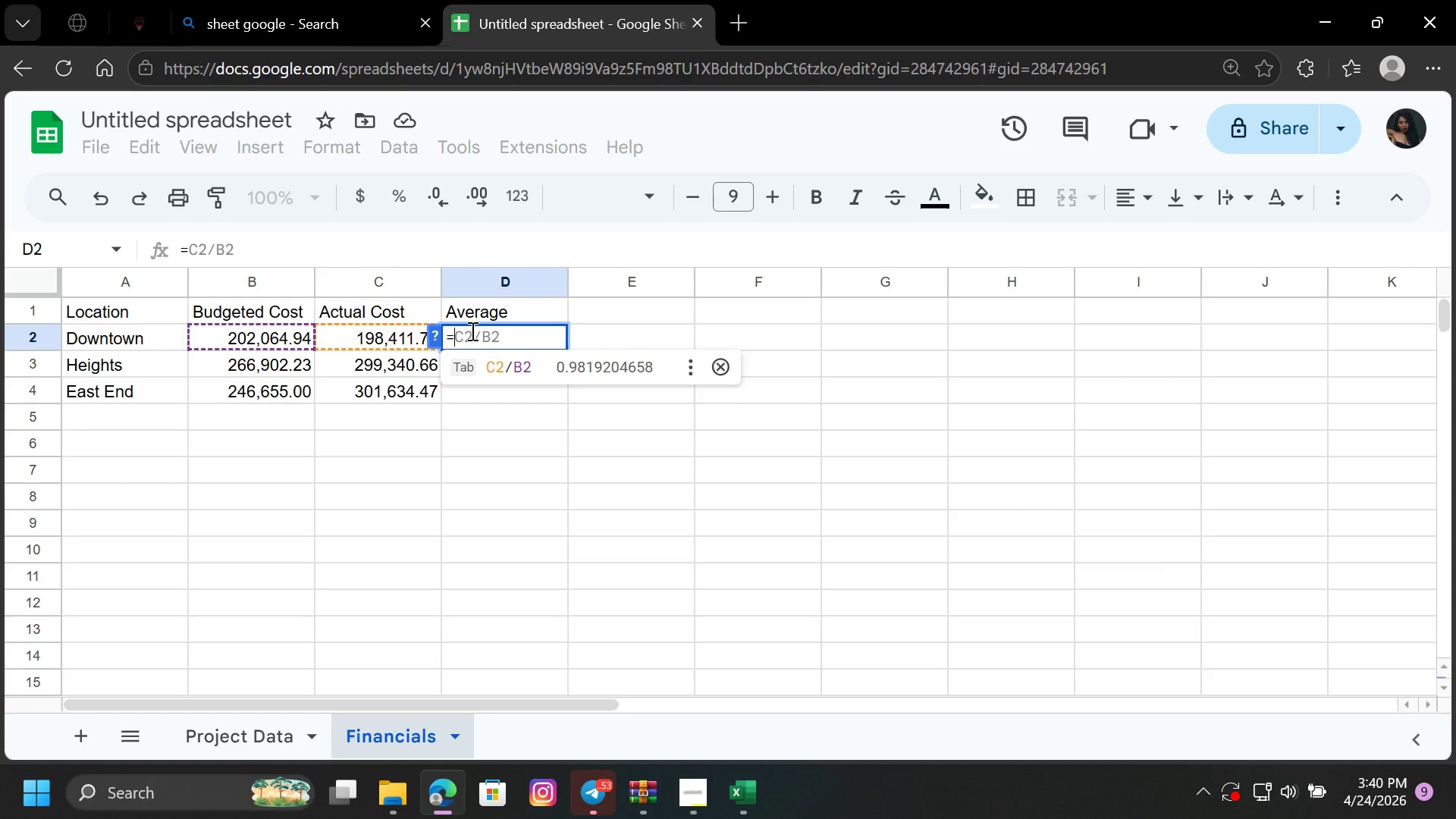 
wait(7.33)
 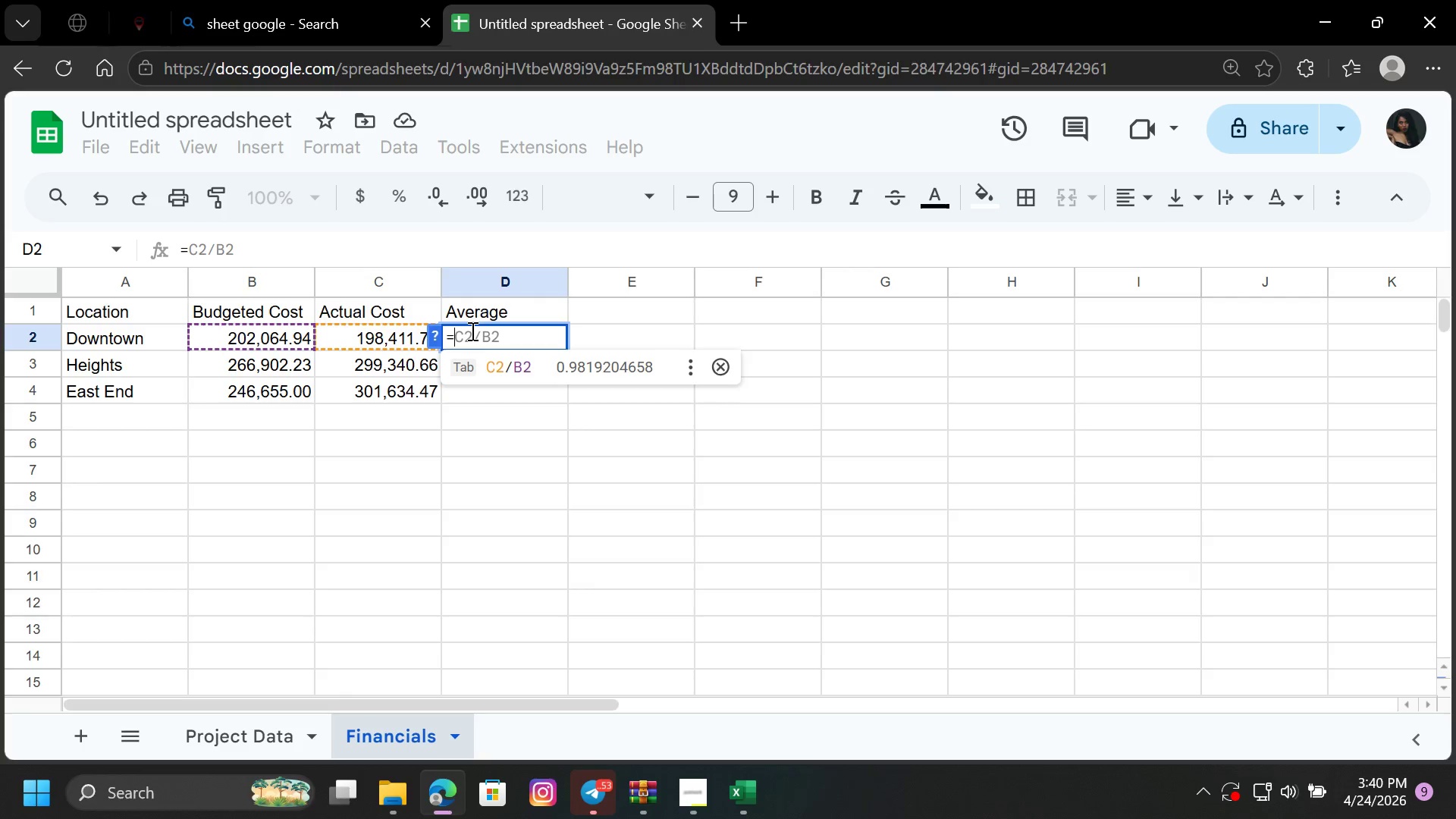 
type(c2=)
key(Backspace)
key(Backspace)
key(Backspace)
type(C2-B2)
 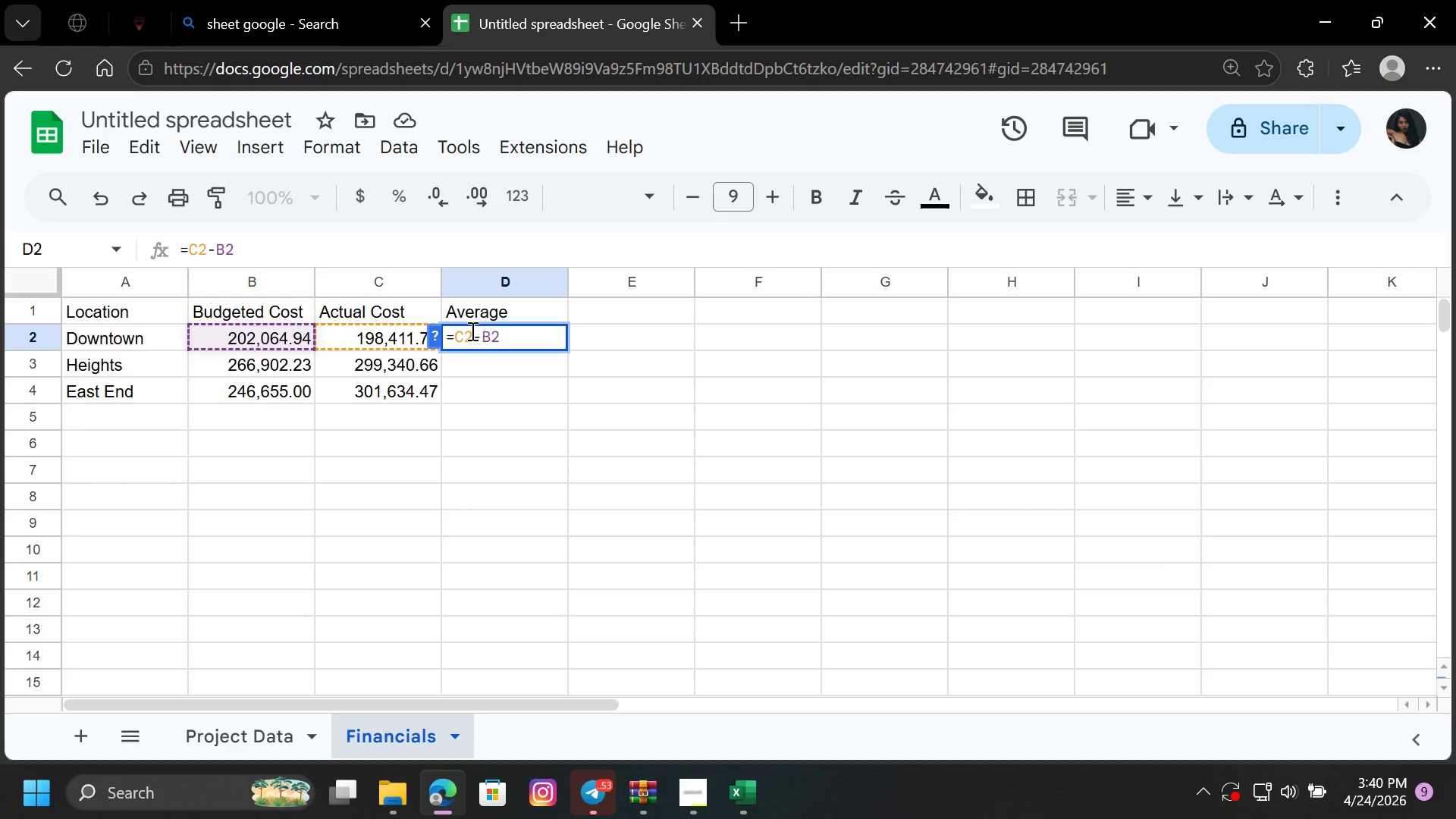 
key(Enter)
 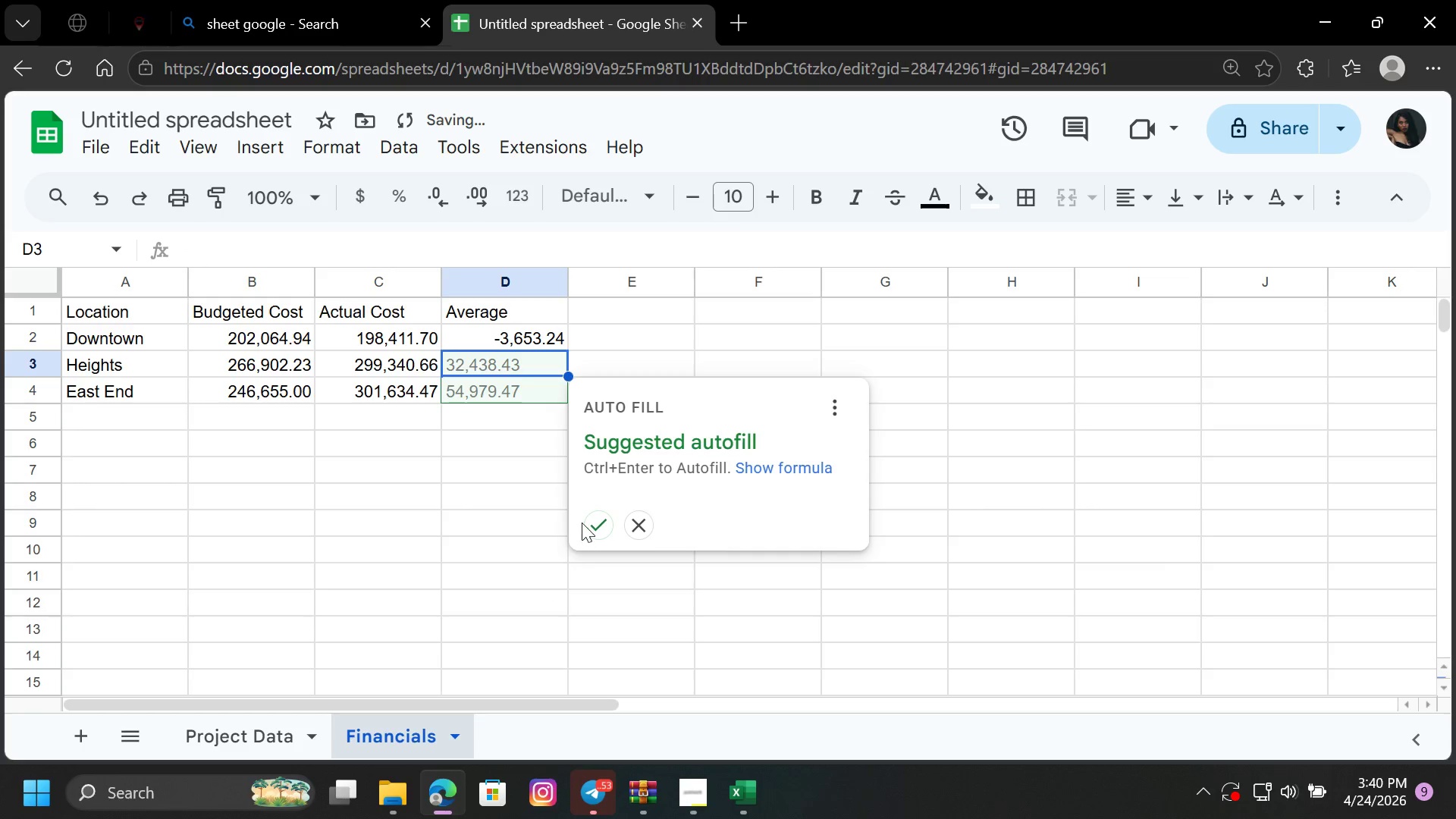 
left_click([601, 521])
 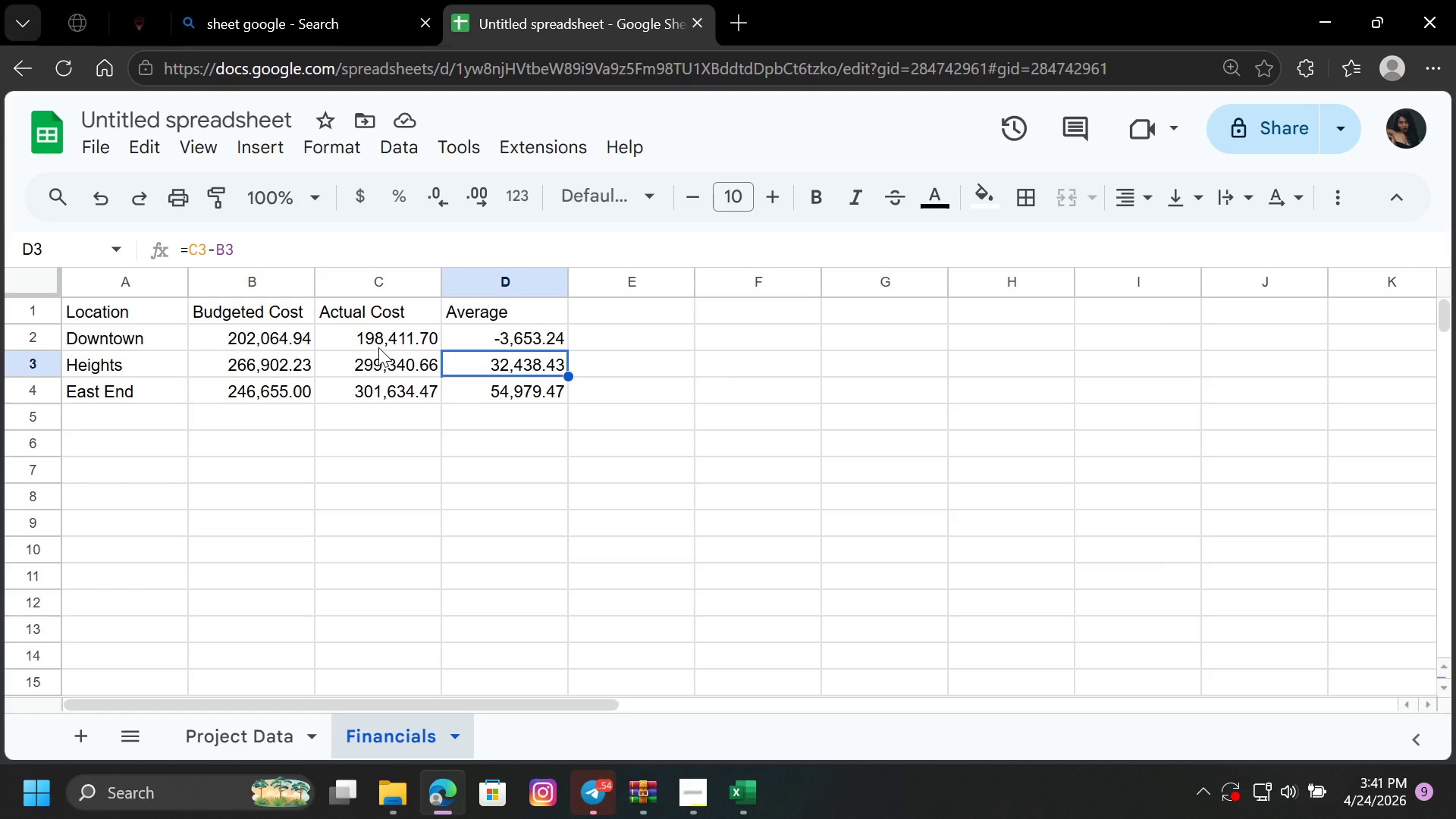 
wait(65.34)
 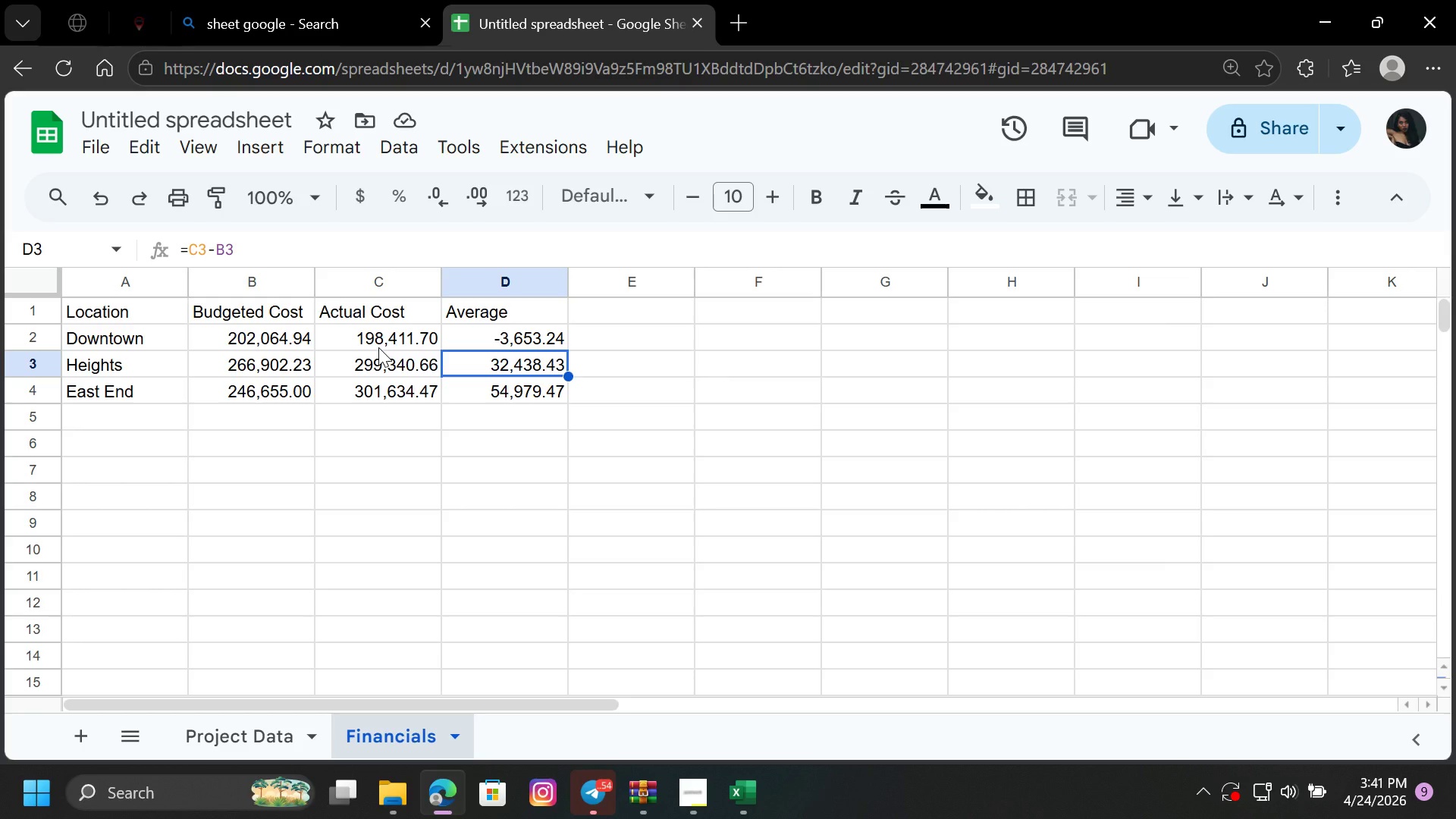 
left_click([77, 742])
 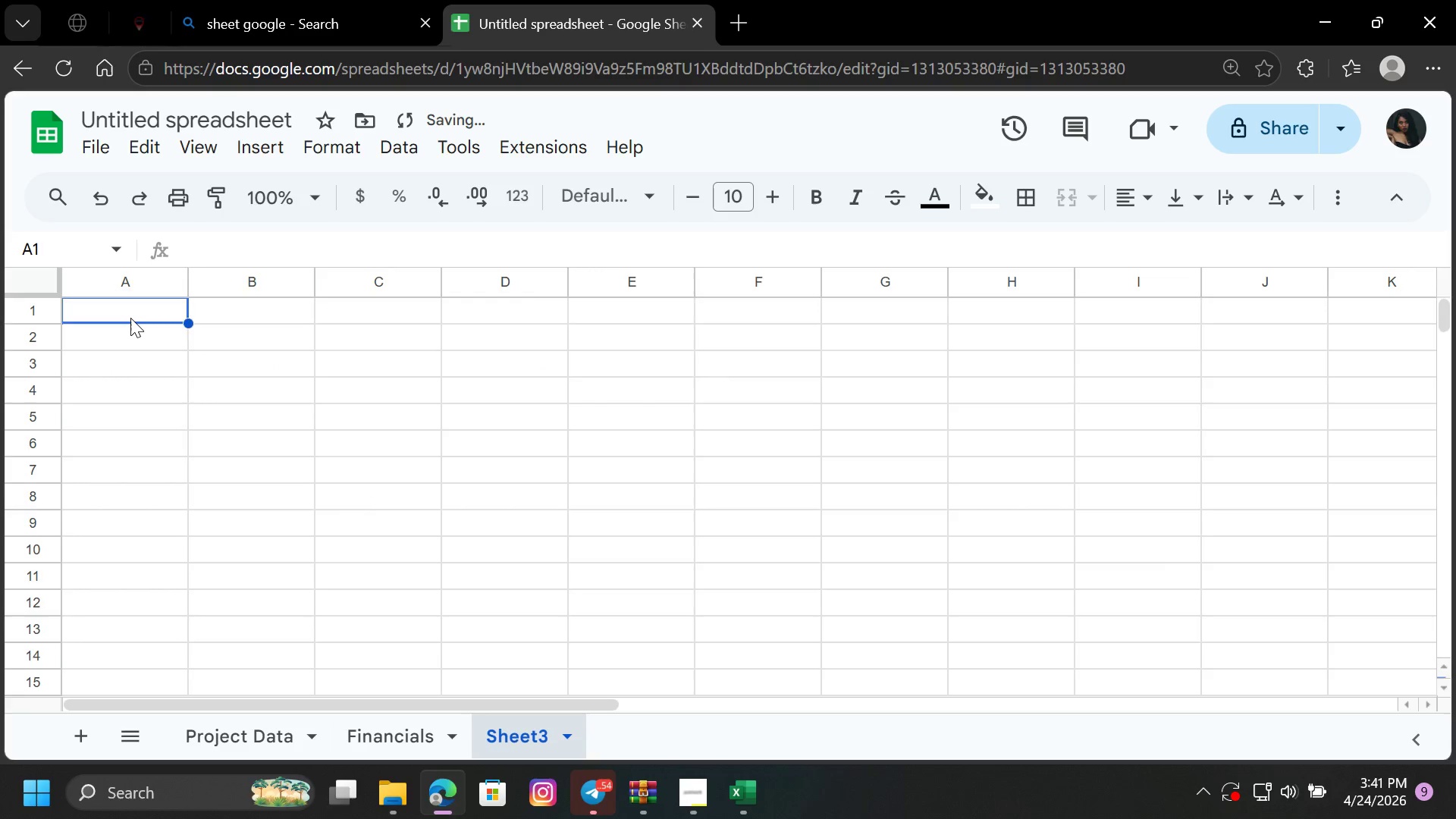 
double_click([130, 316])
 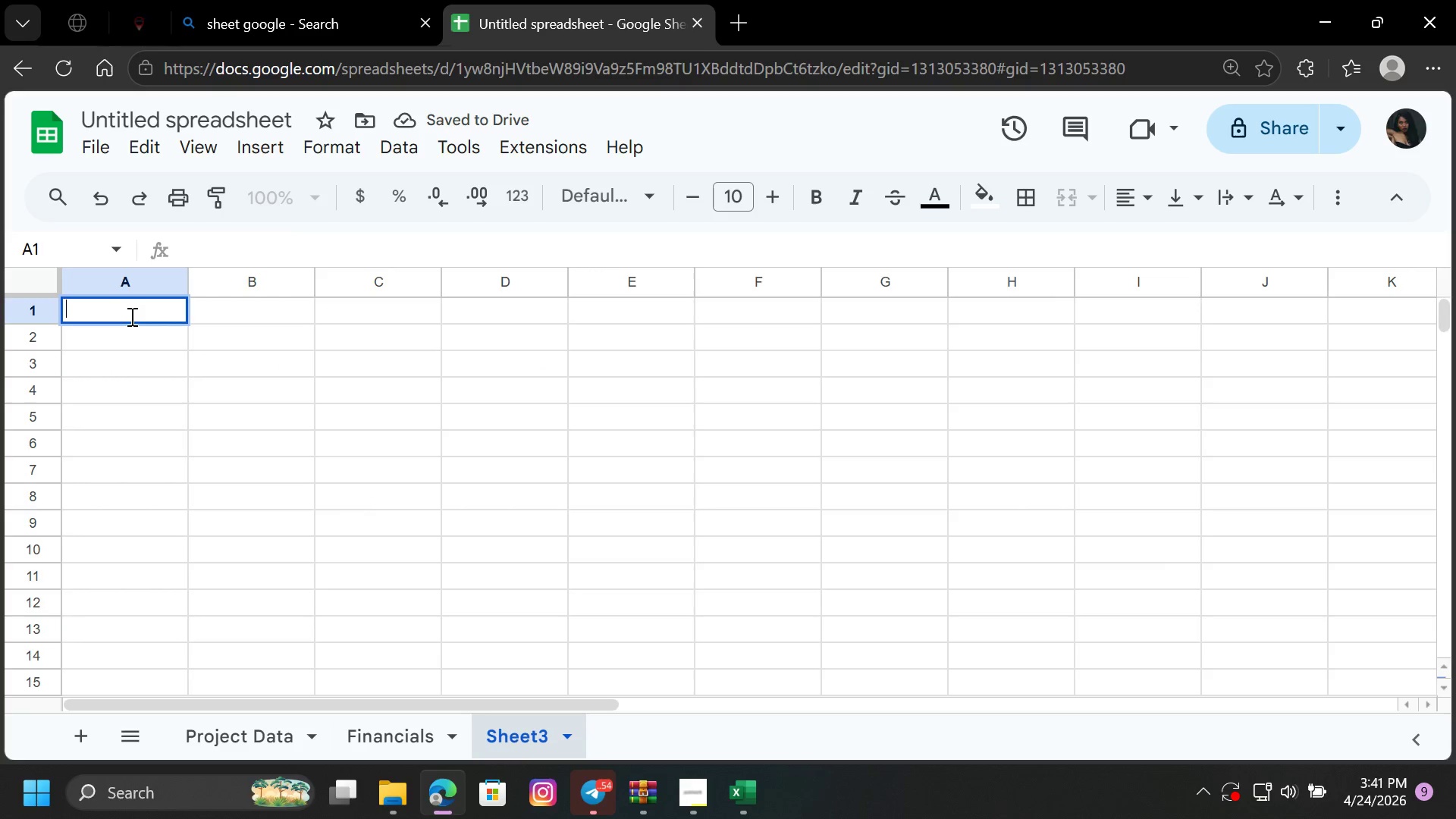 
triple_click([130, 316])
 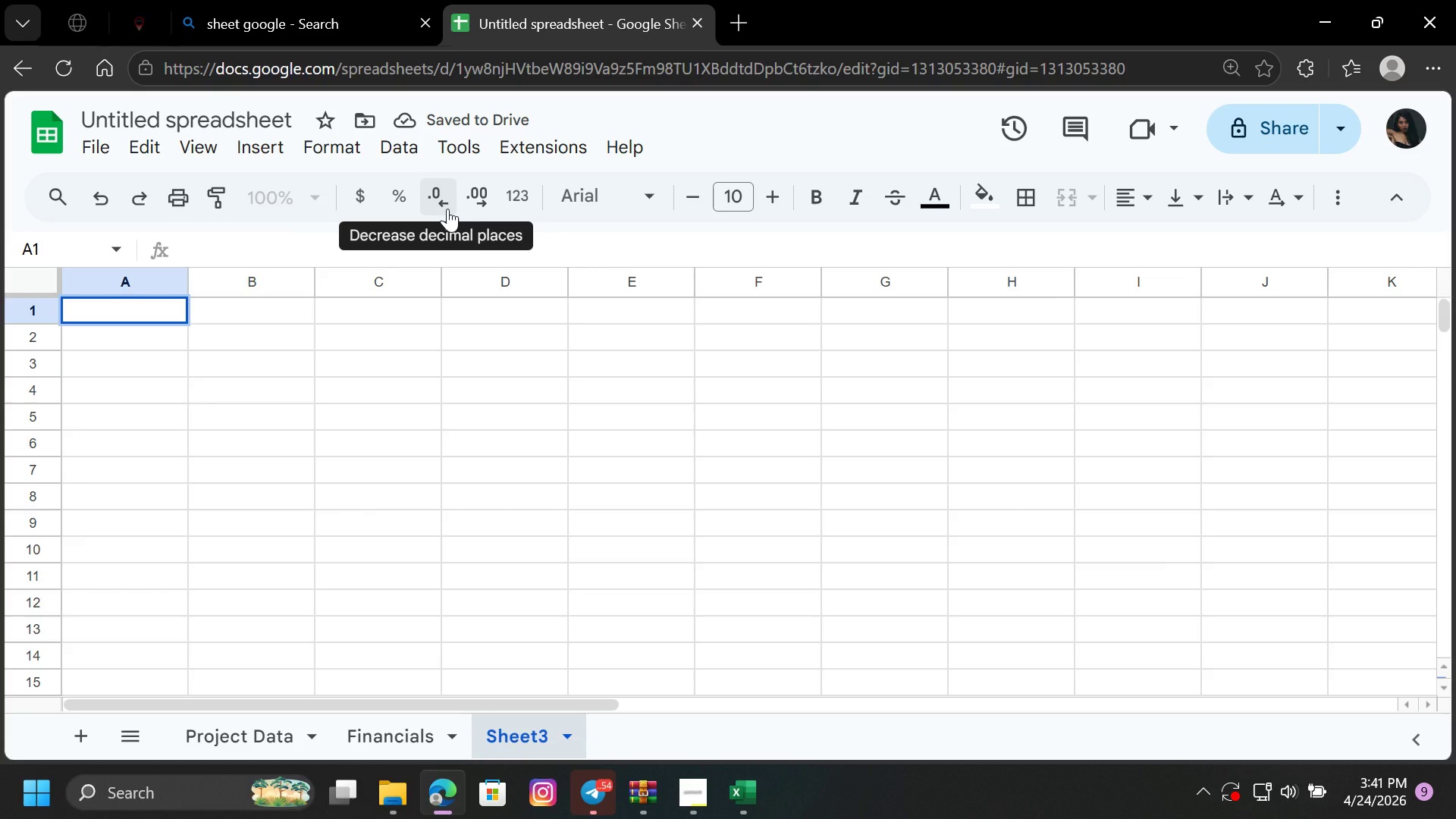 
key(CapsLock)
 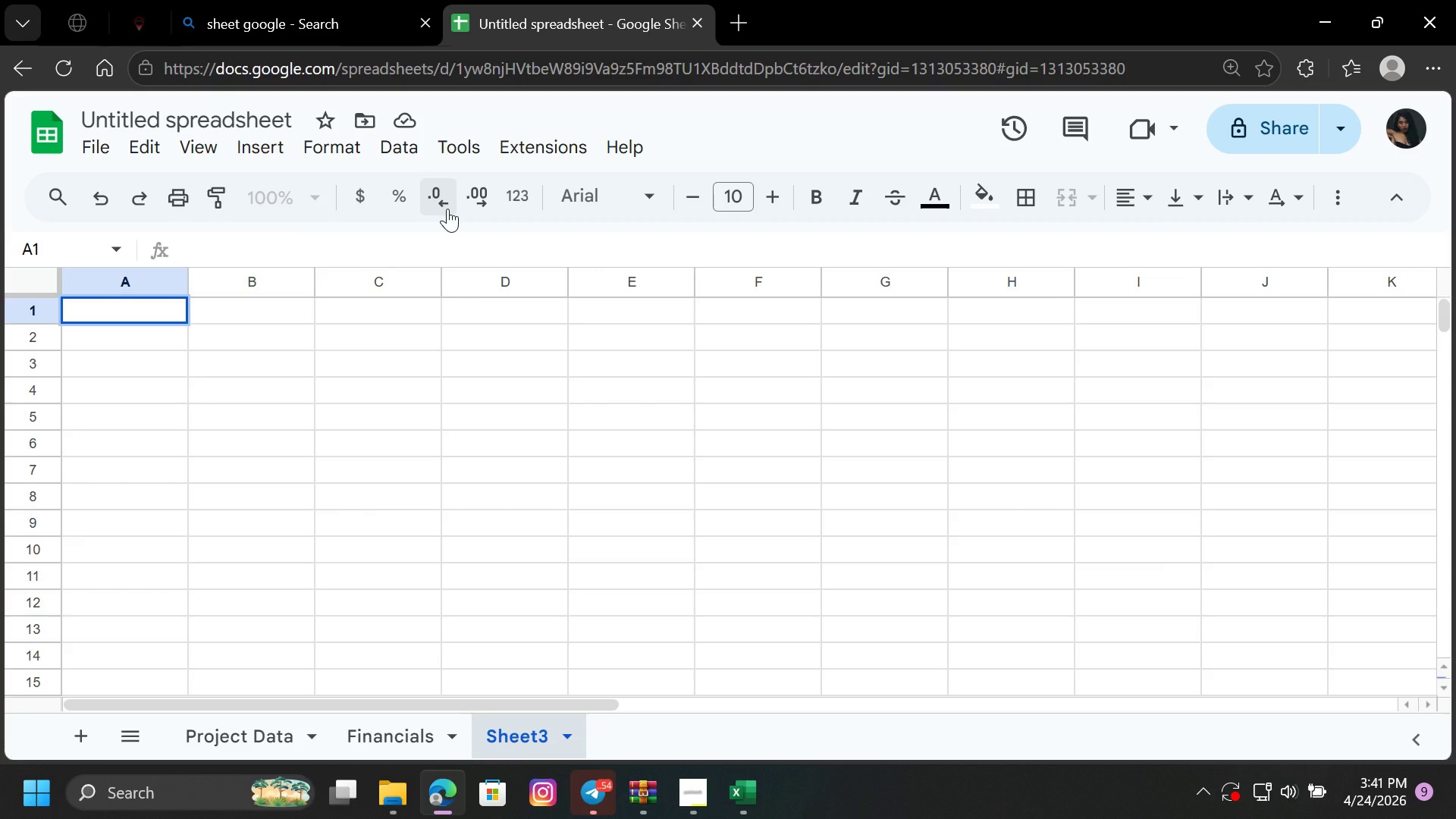 
key(CapsLock)
 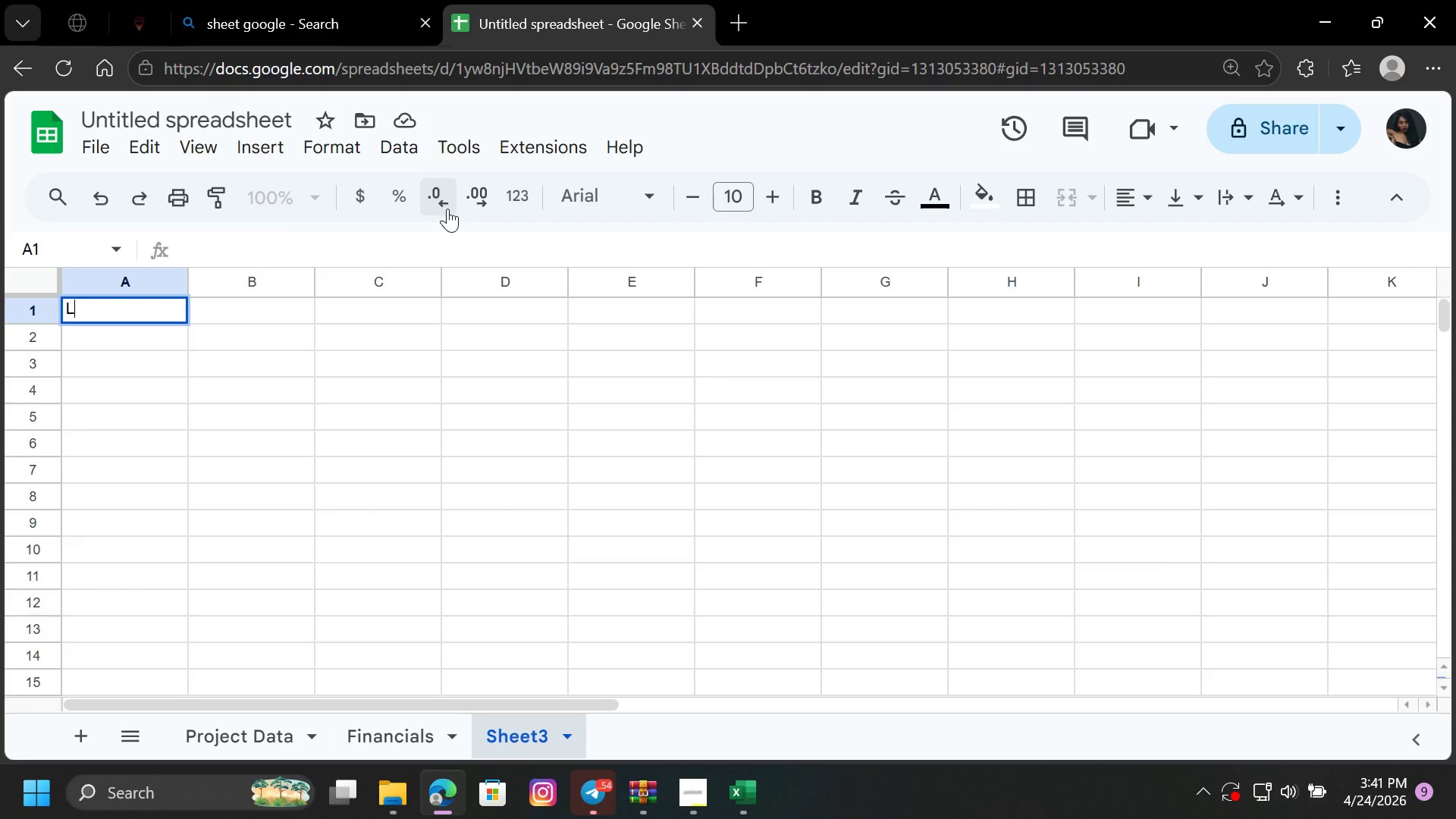 
key(L)
 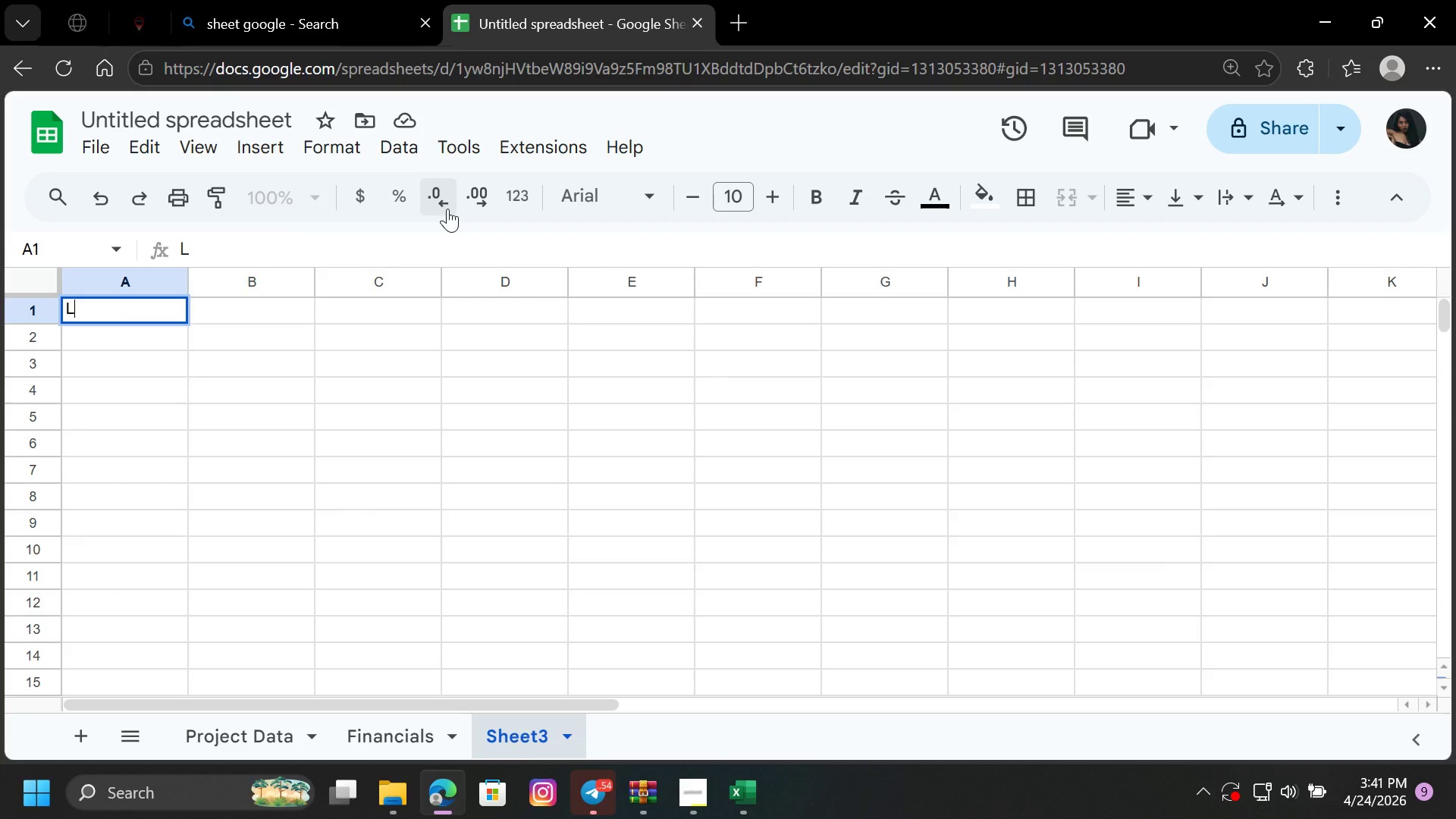 
key(CapsLock)
 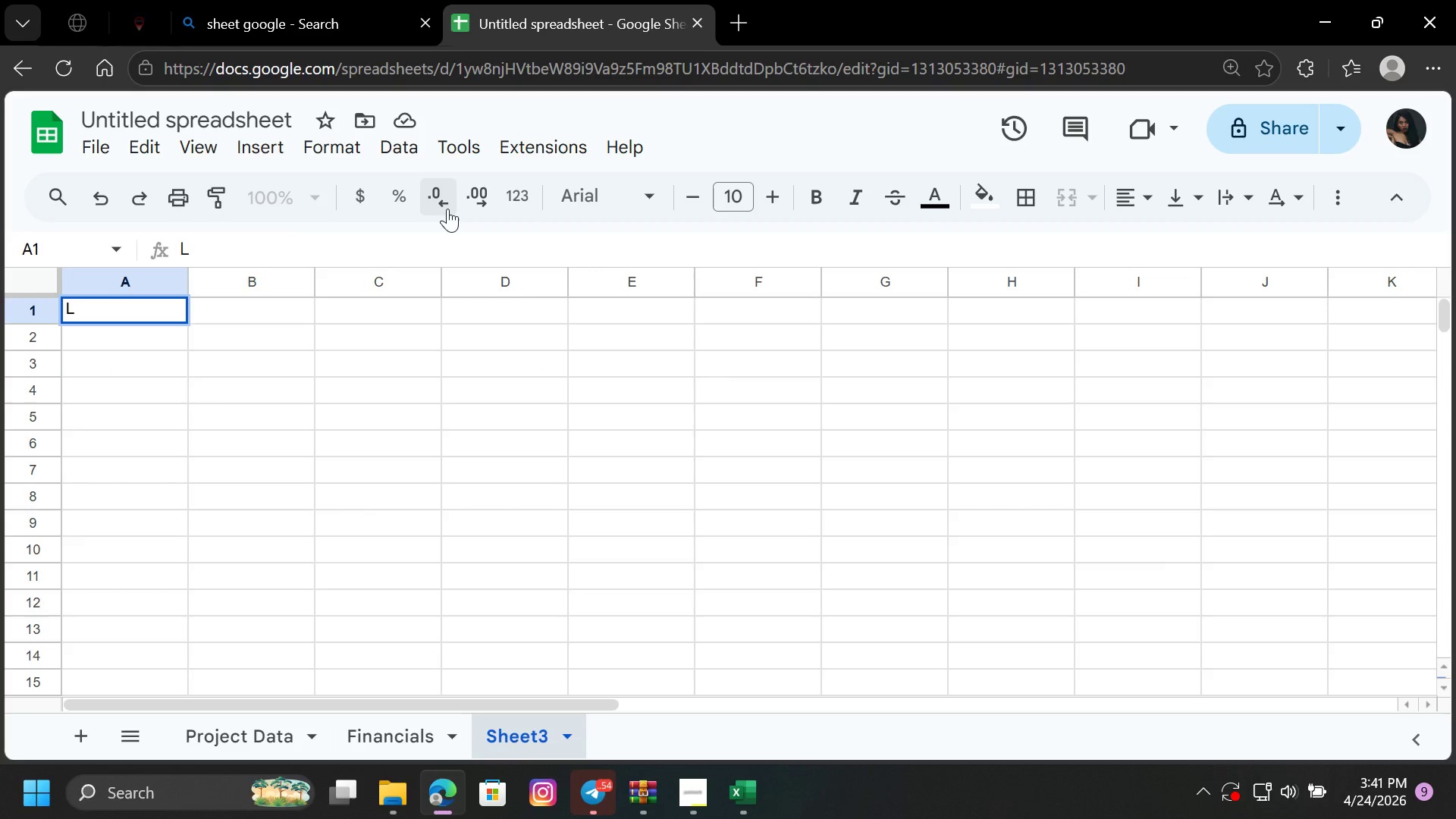 
key(Backspace)
 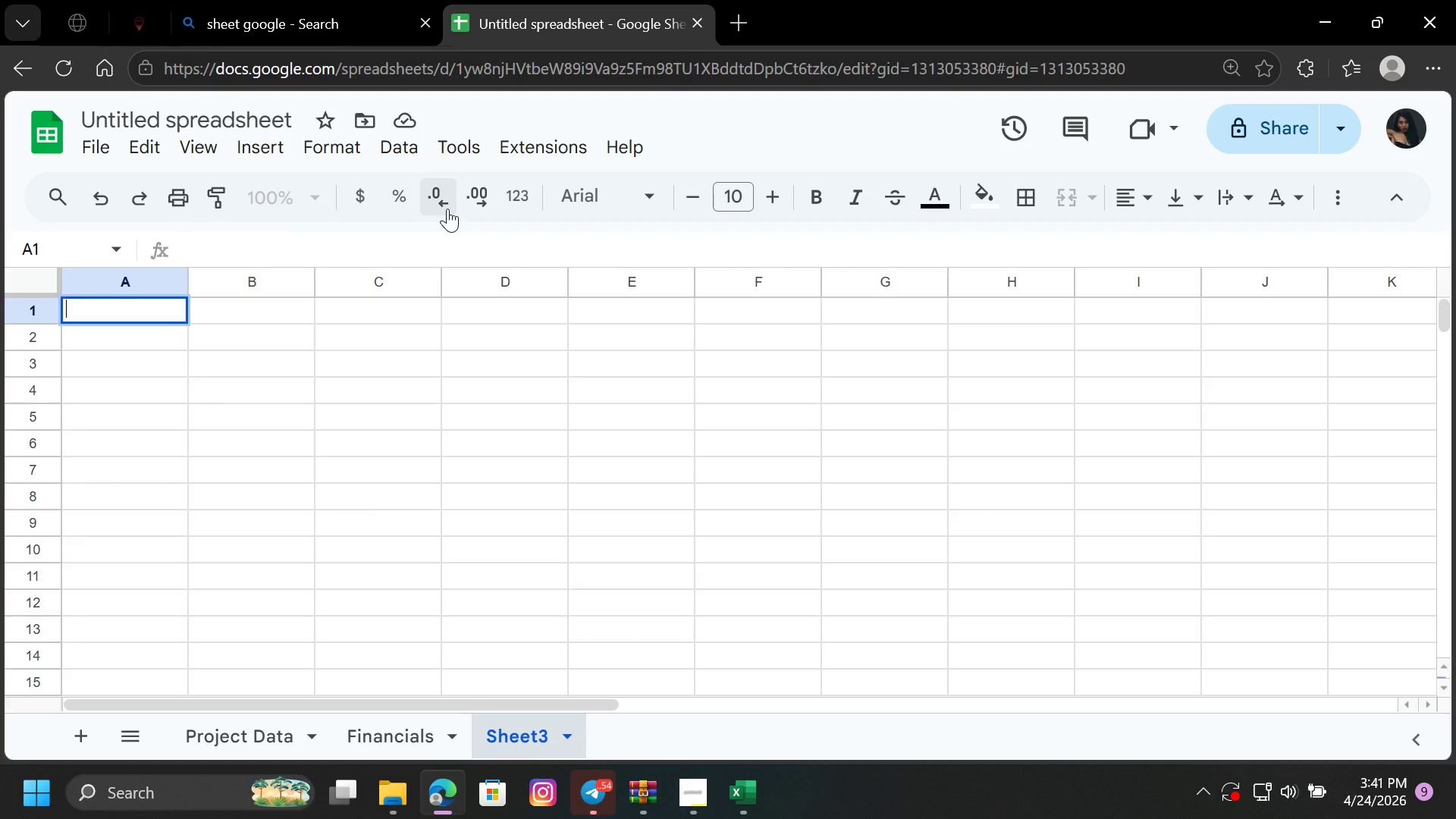 
key(Equal)
 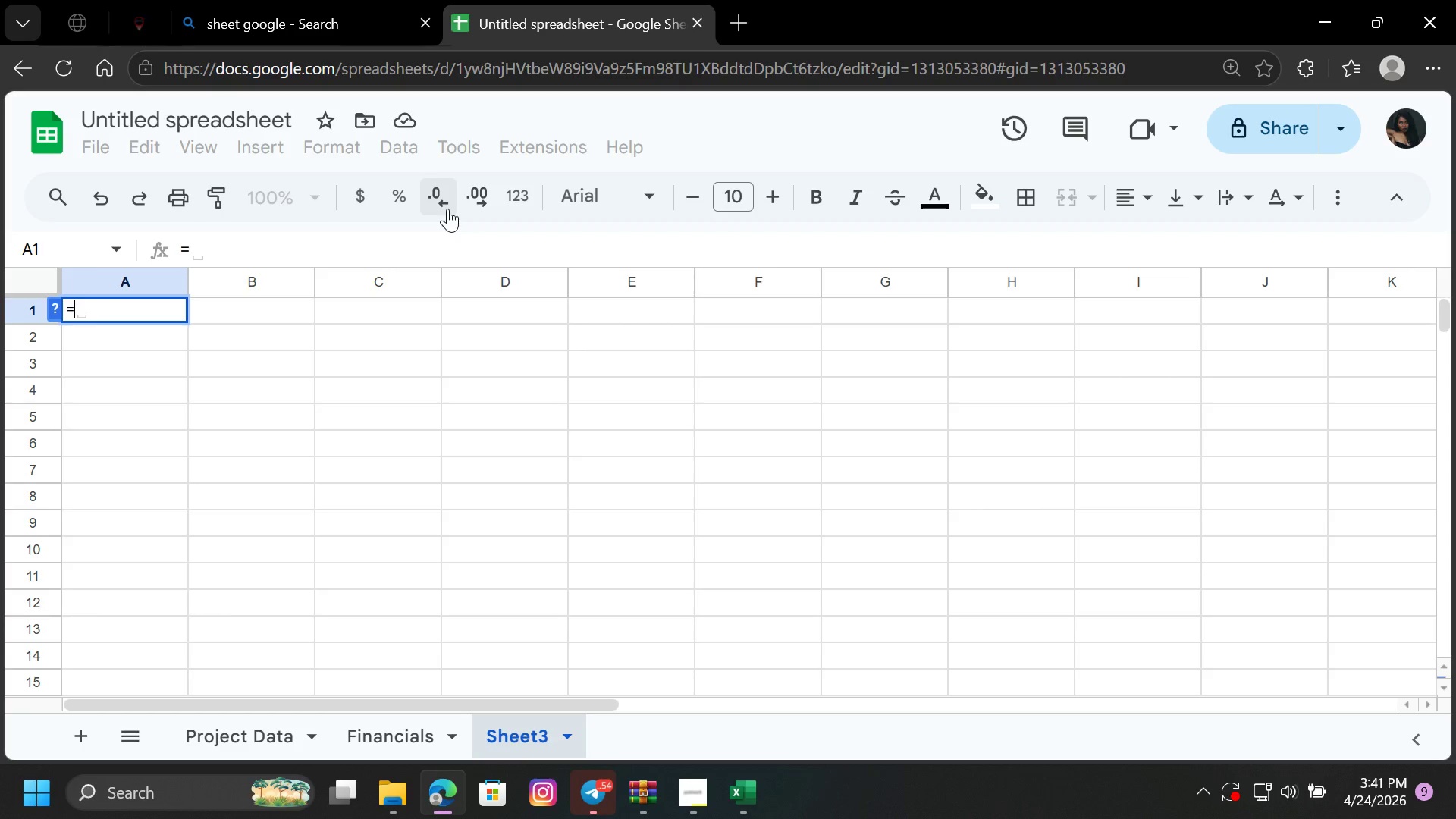 
key(U)
 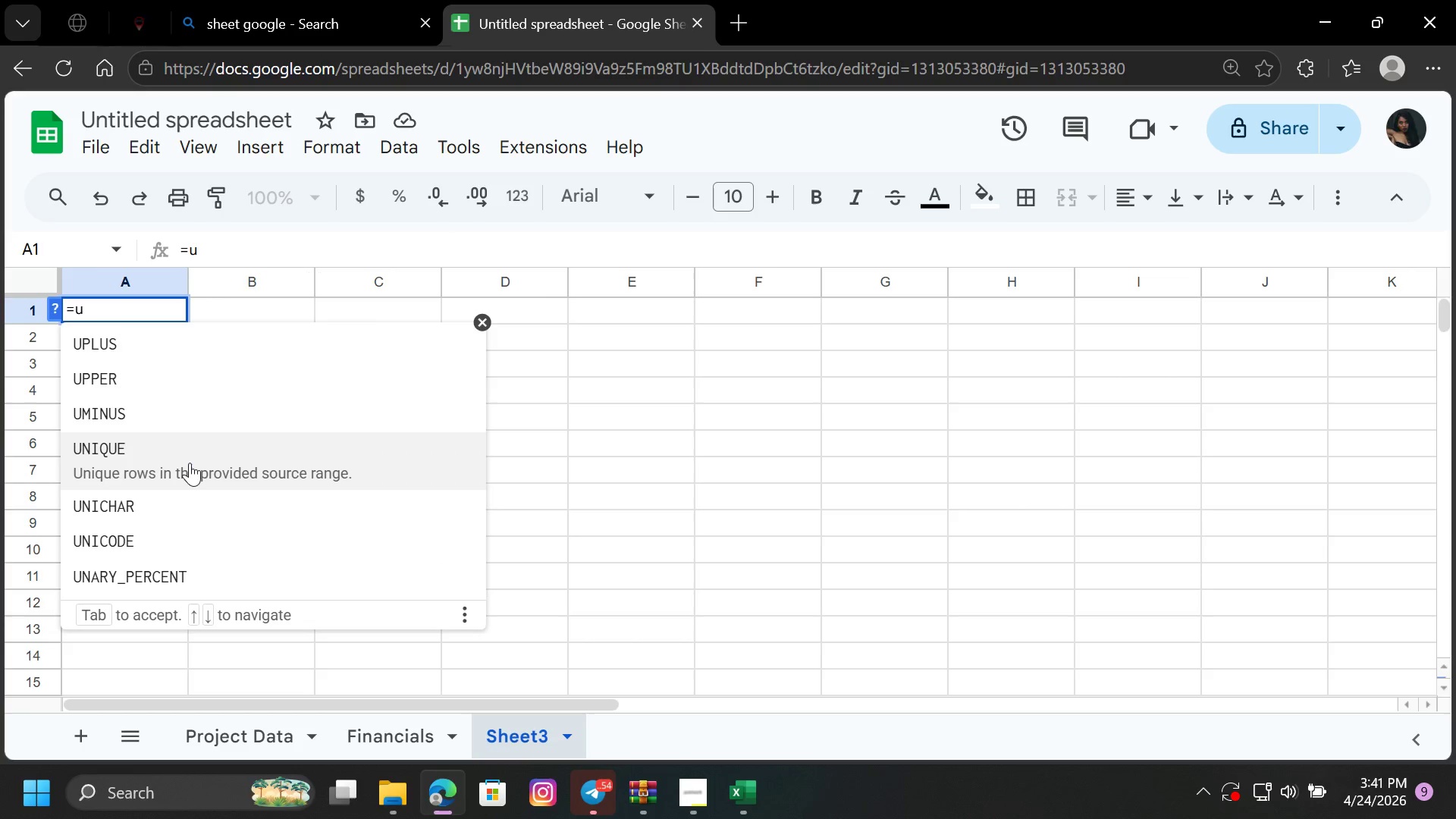 
wait(5.05)
 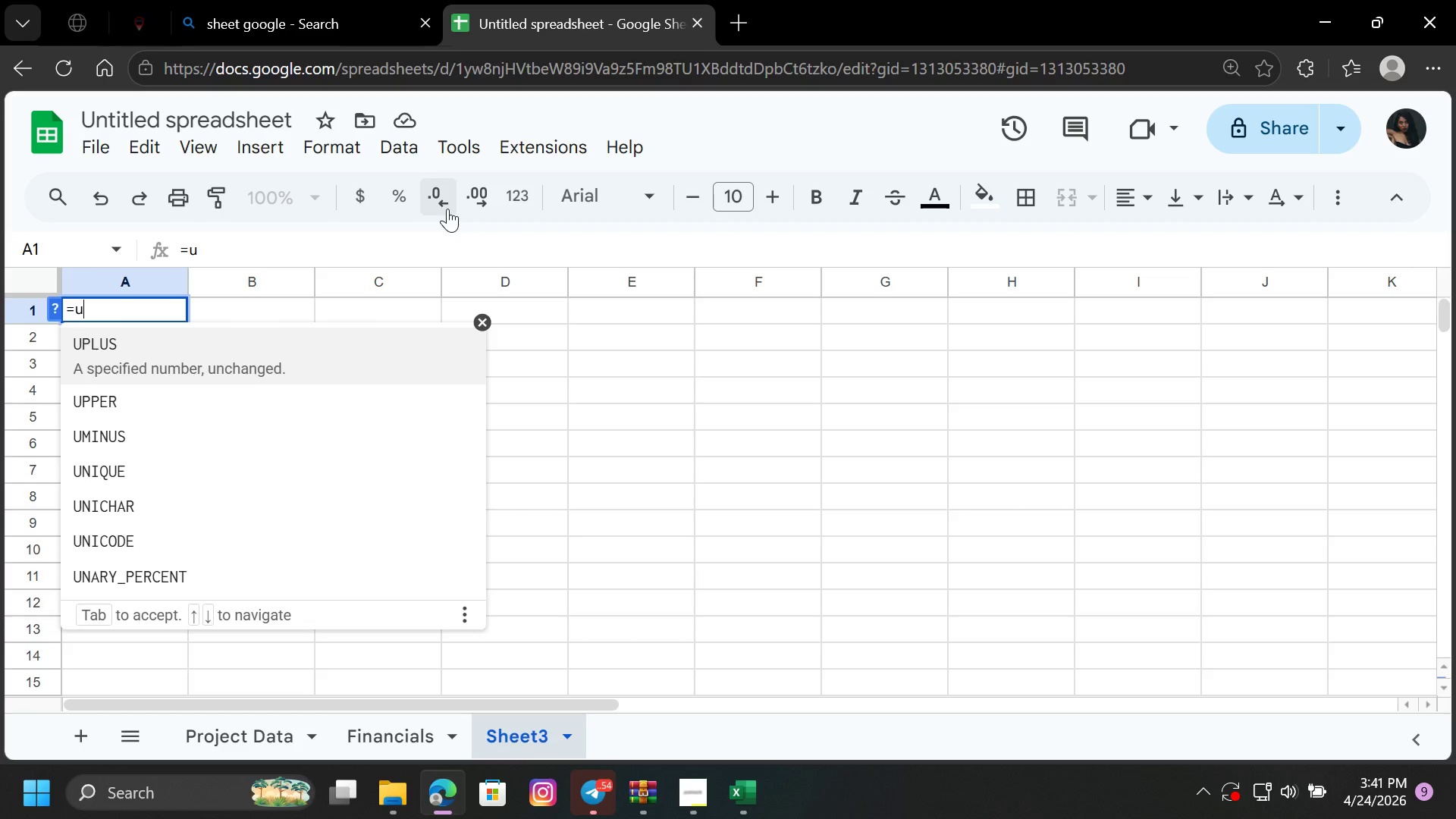 
left_click([190, 463])
 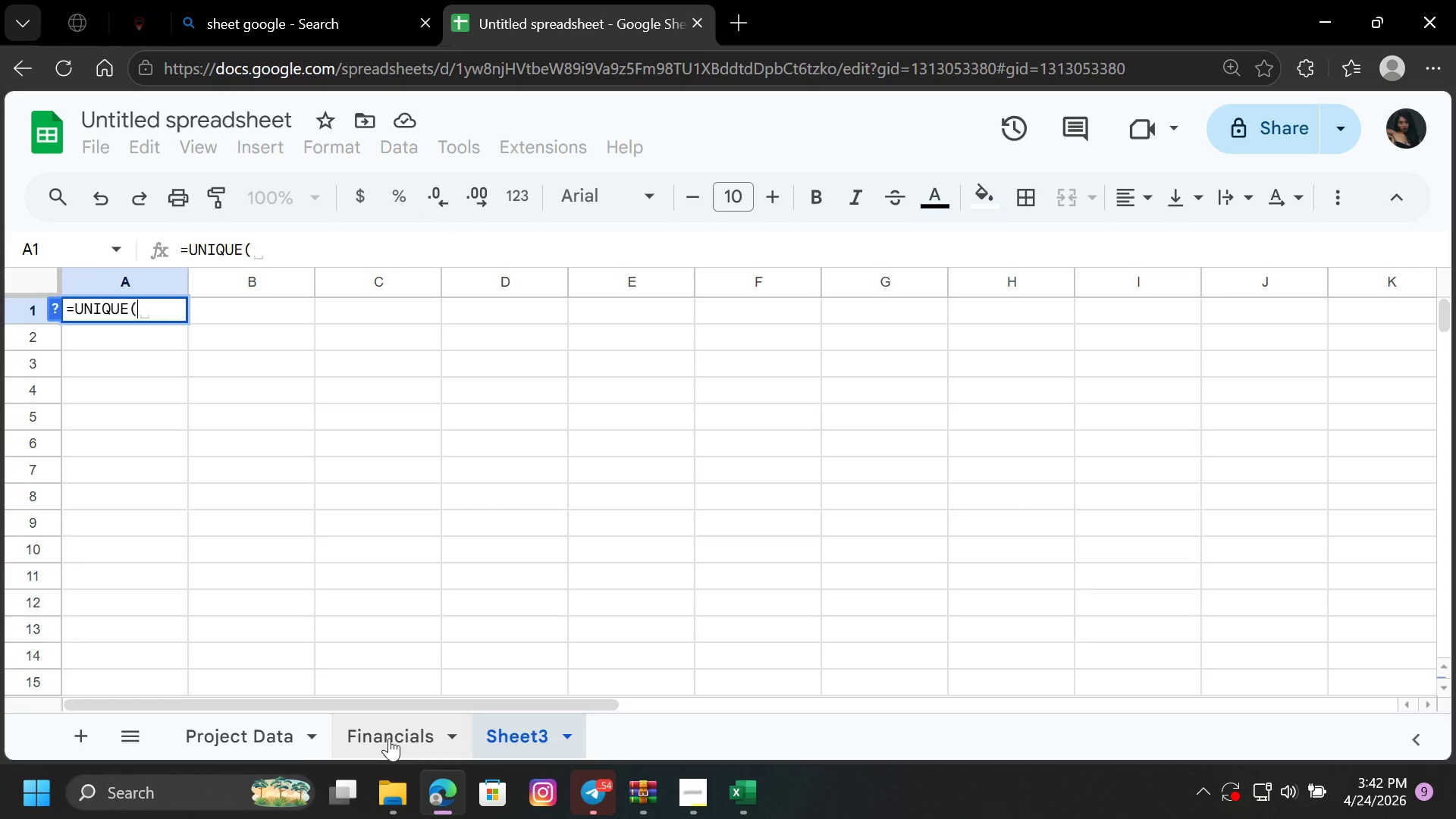 
left_click([262, 732])
 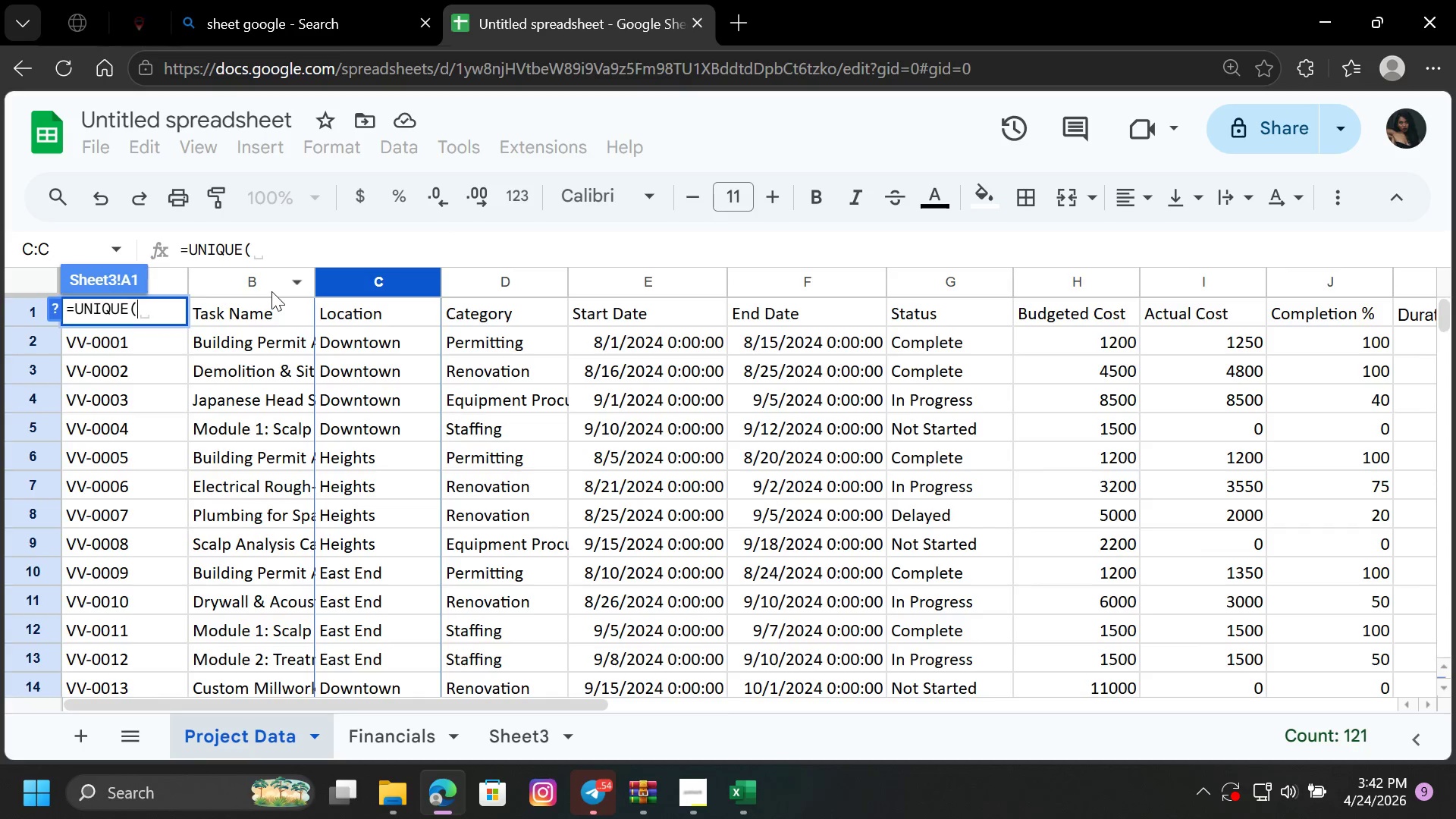 
left_click([365, 281])
 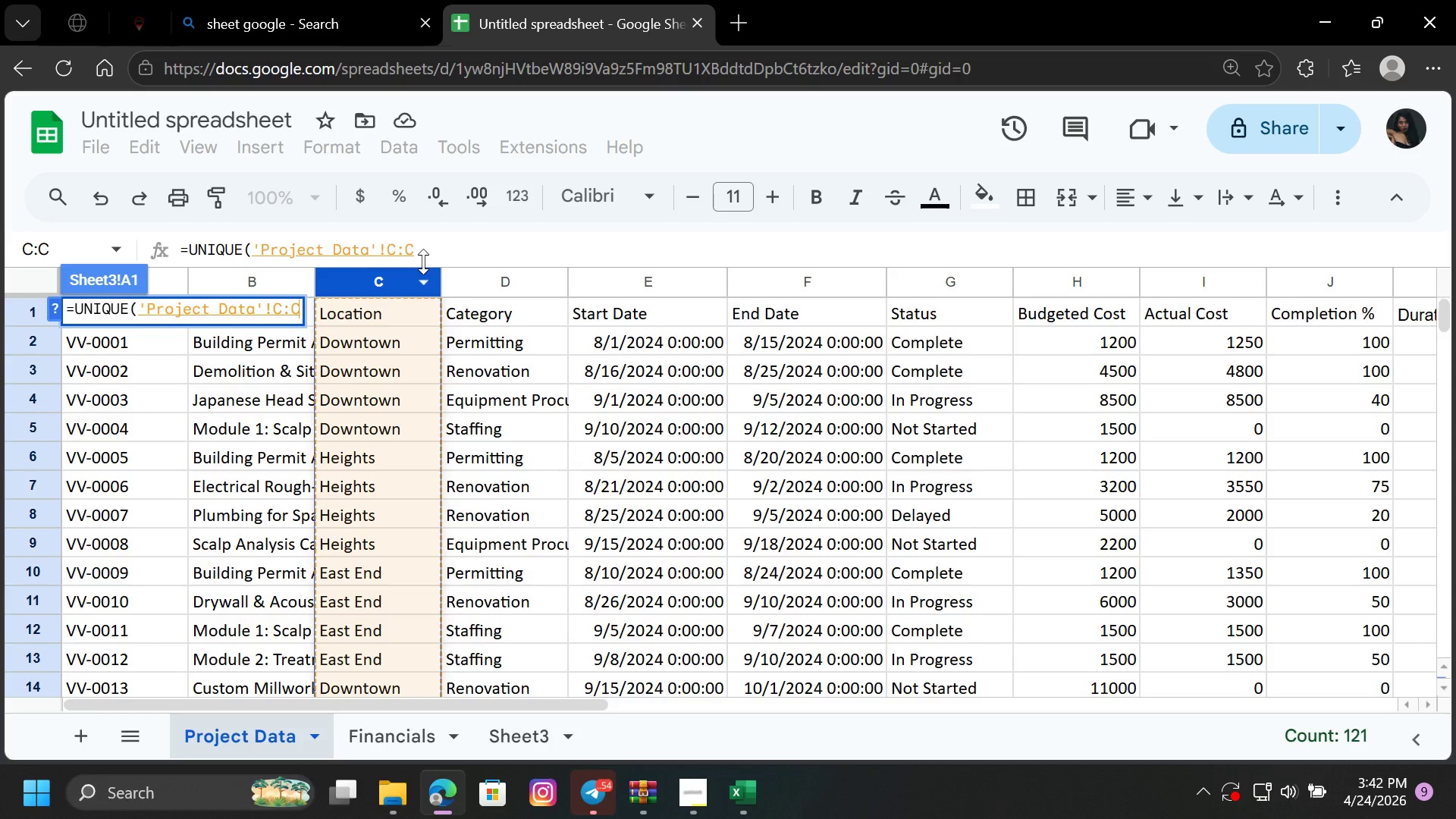 
left_click([423, 262])
 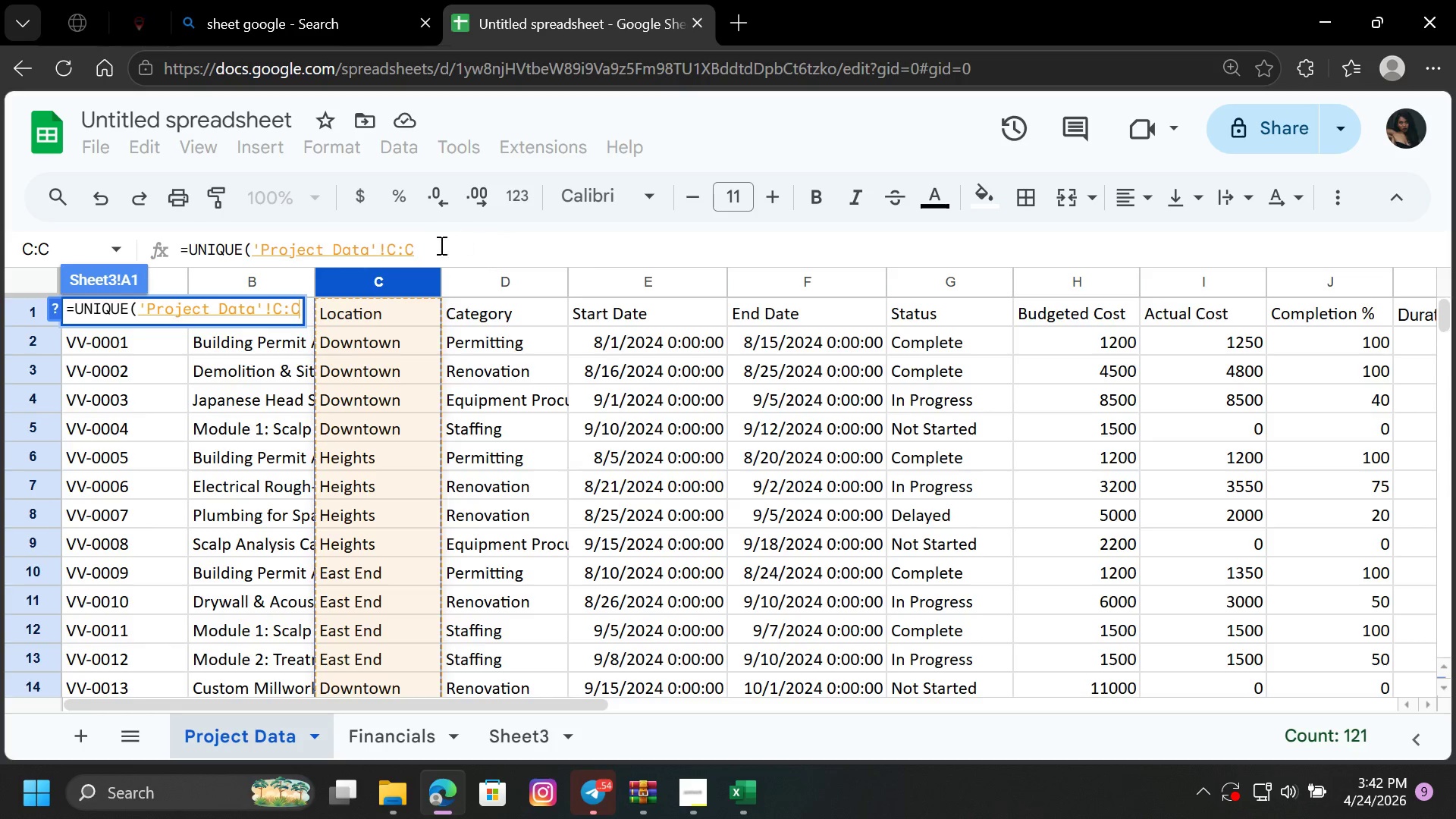 
left_click([438, 246])
 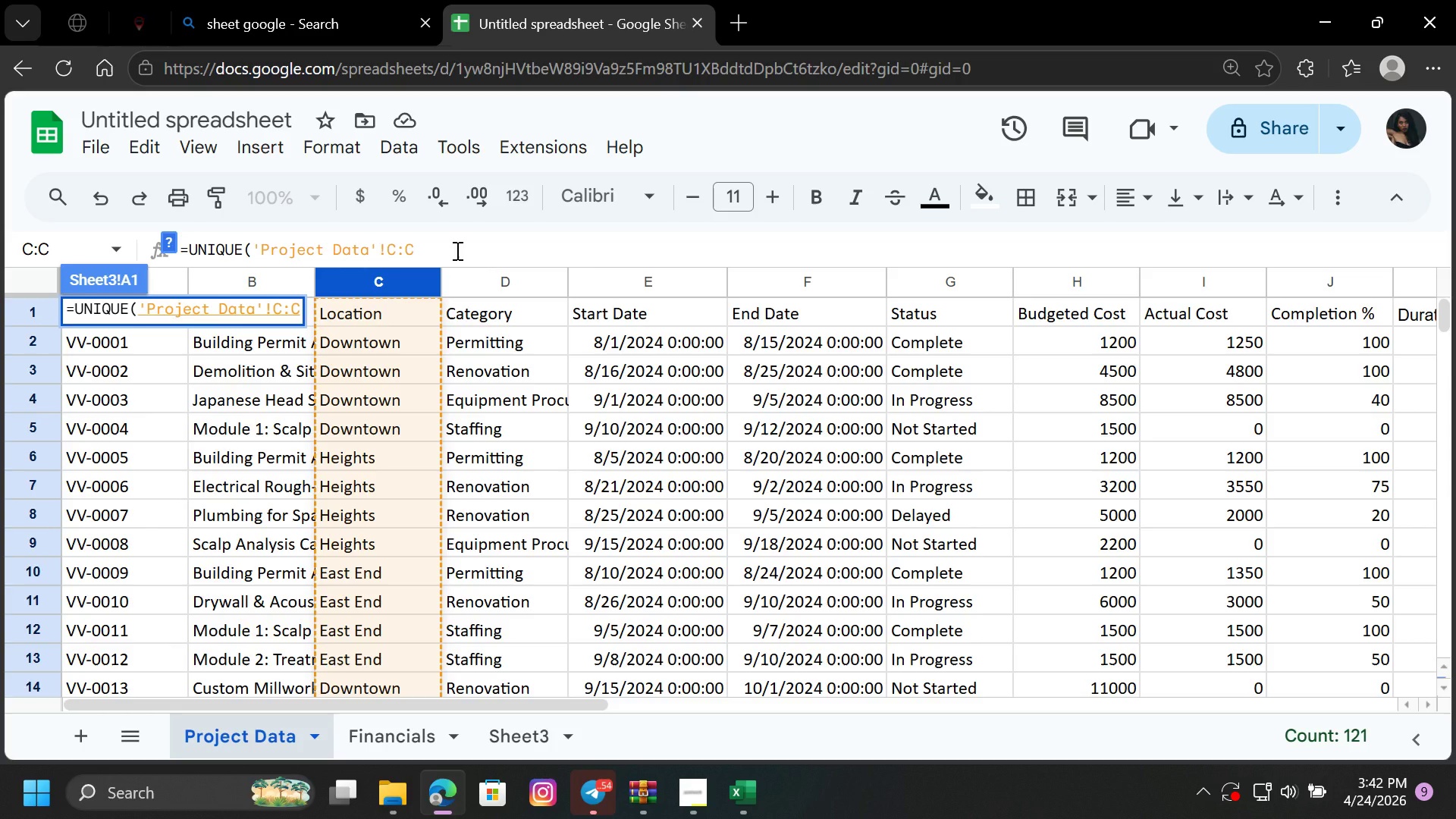 
key(Shift+0)
 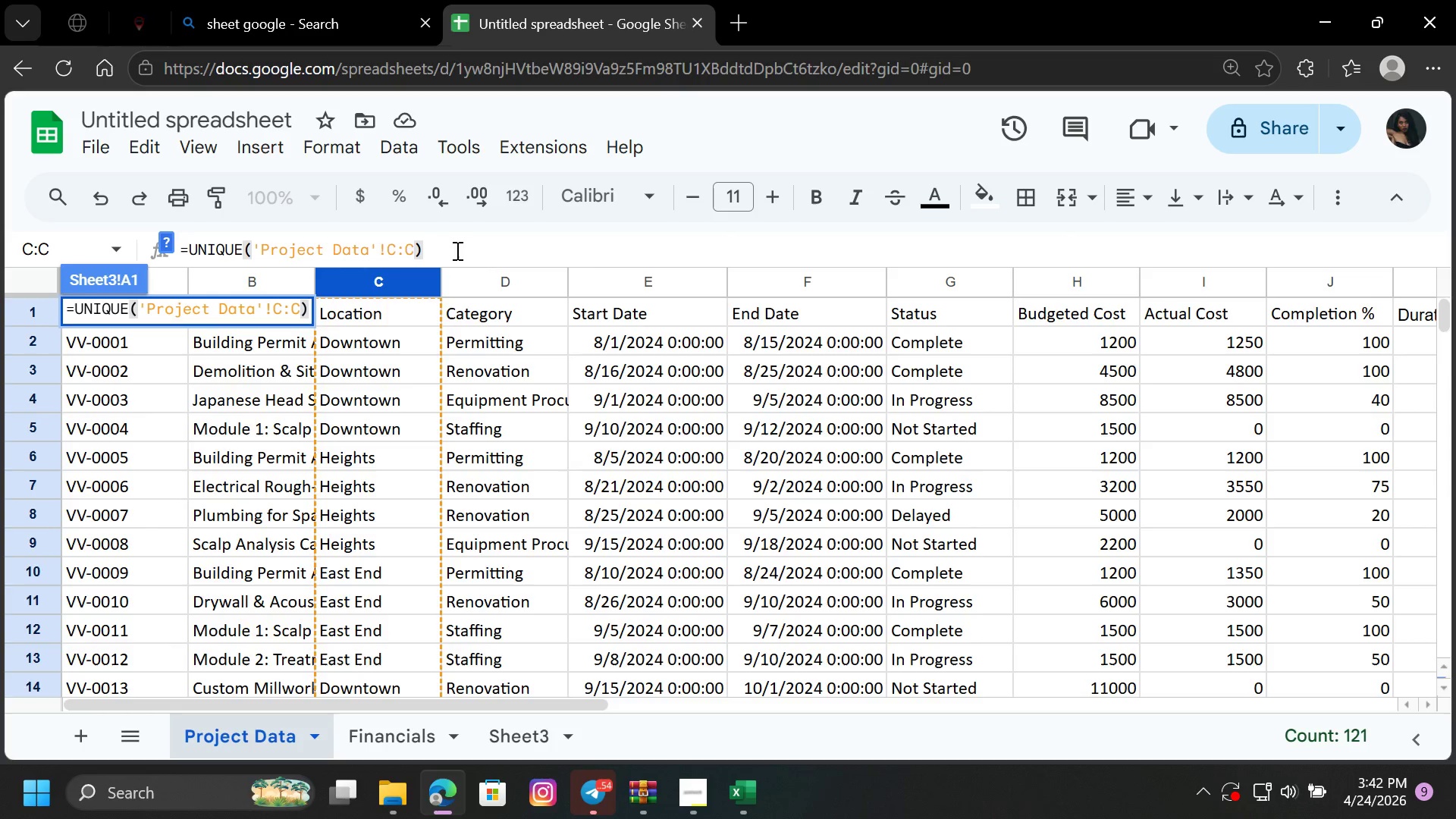 
key(Enter)
 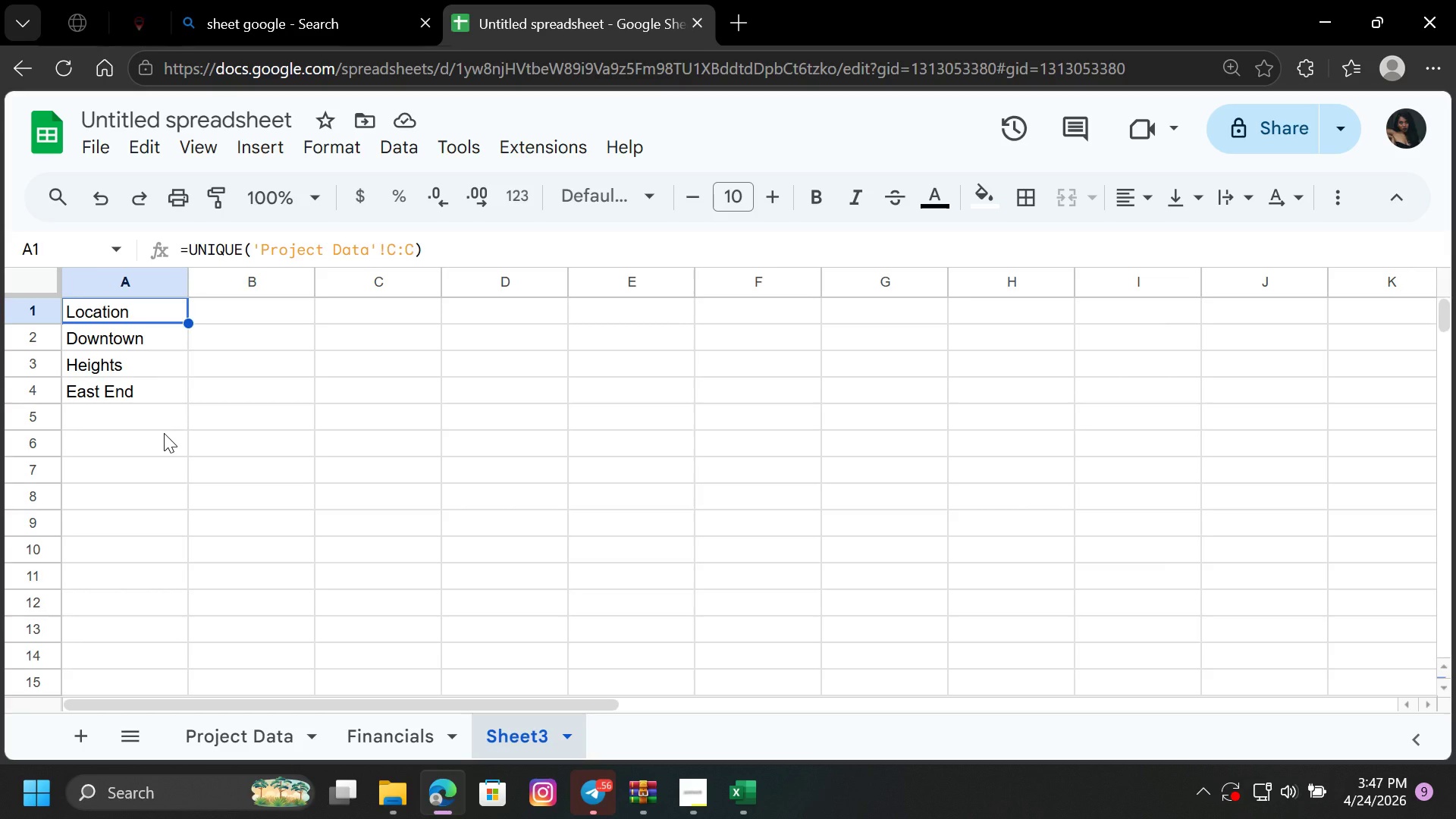 
wait(343.27)
 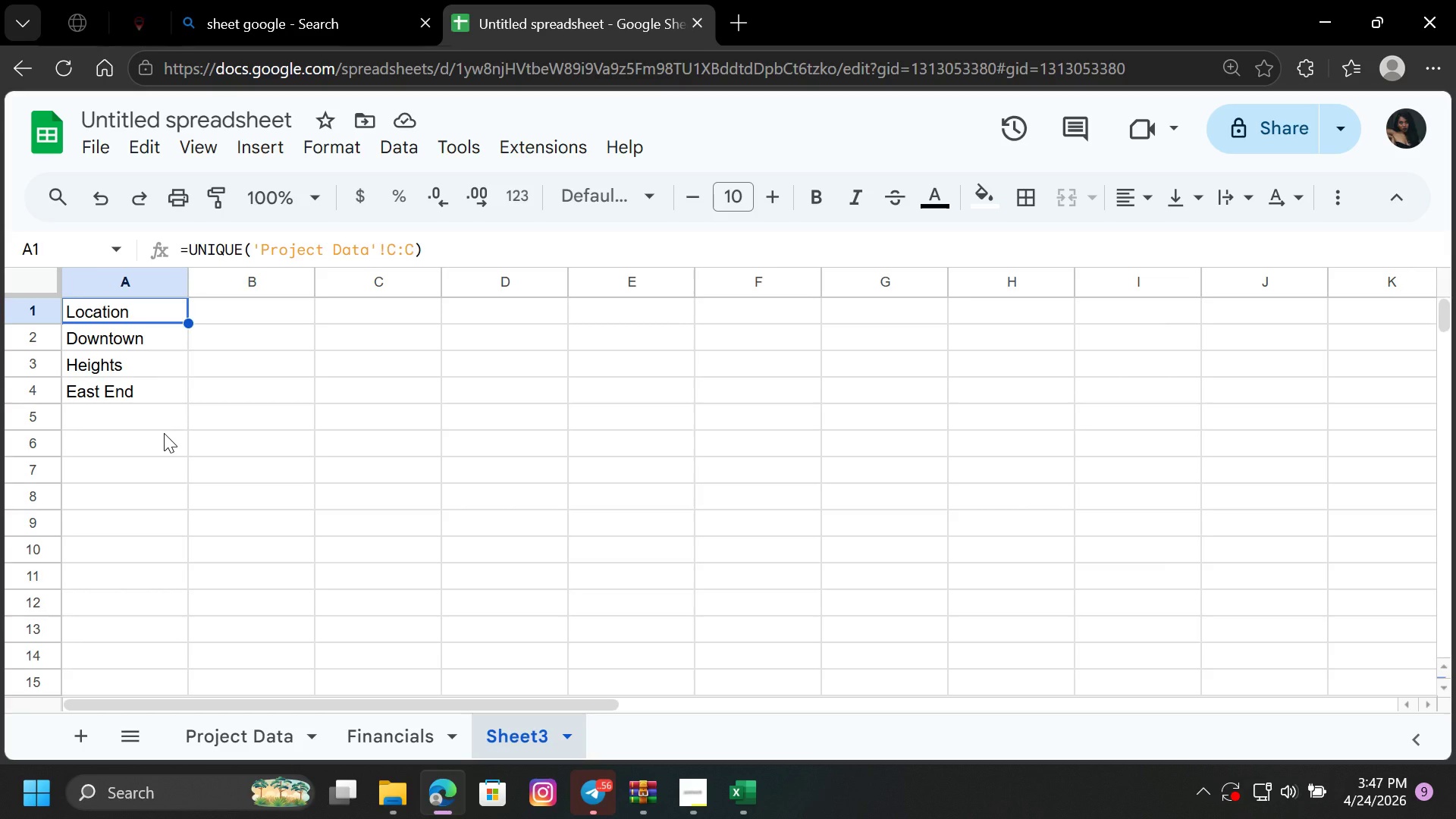 
left_click([241, 303])
 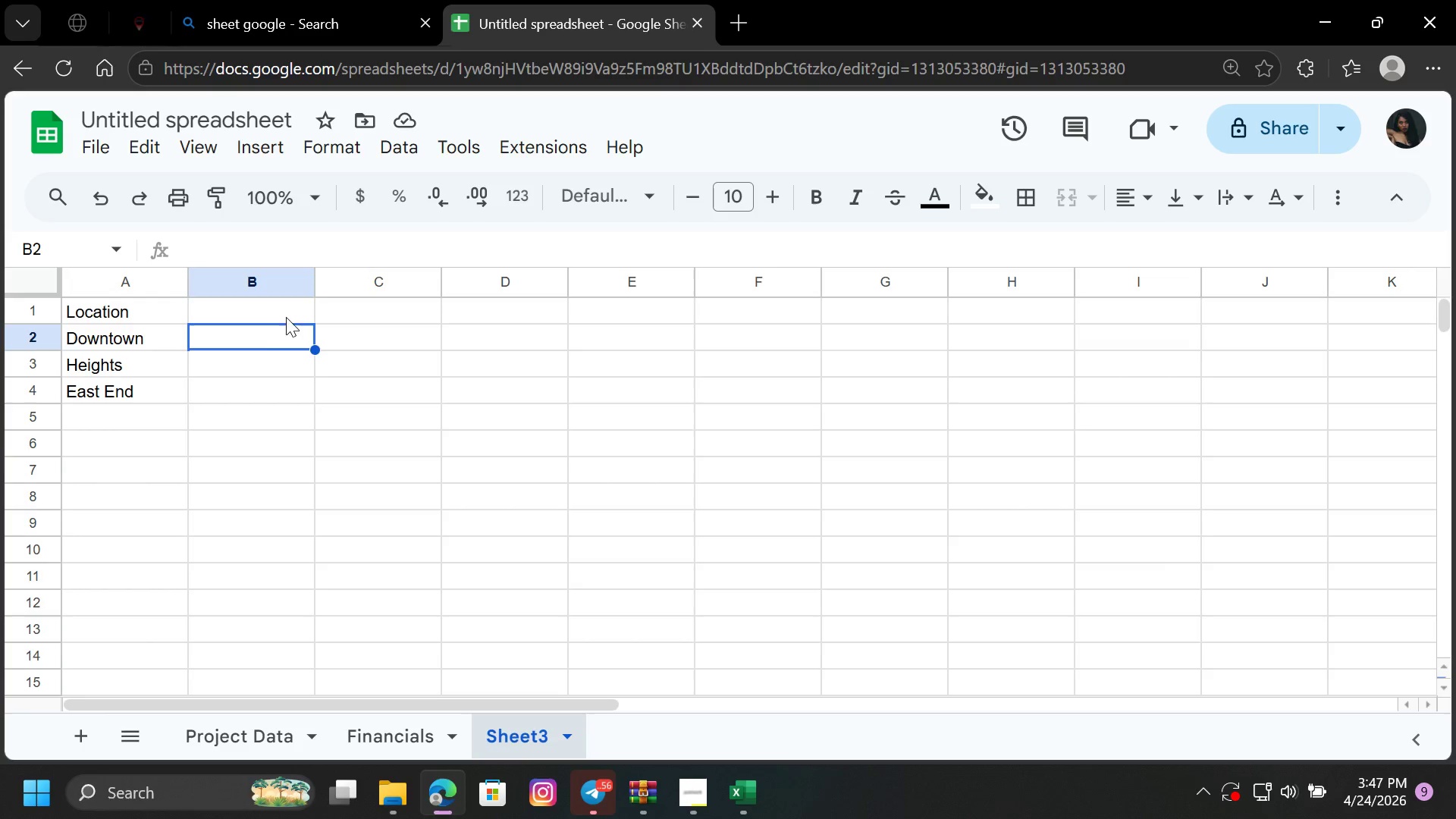 
key(Equal)
 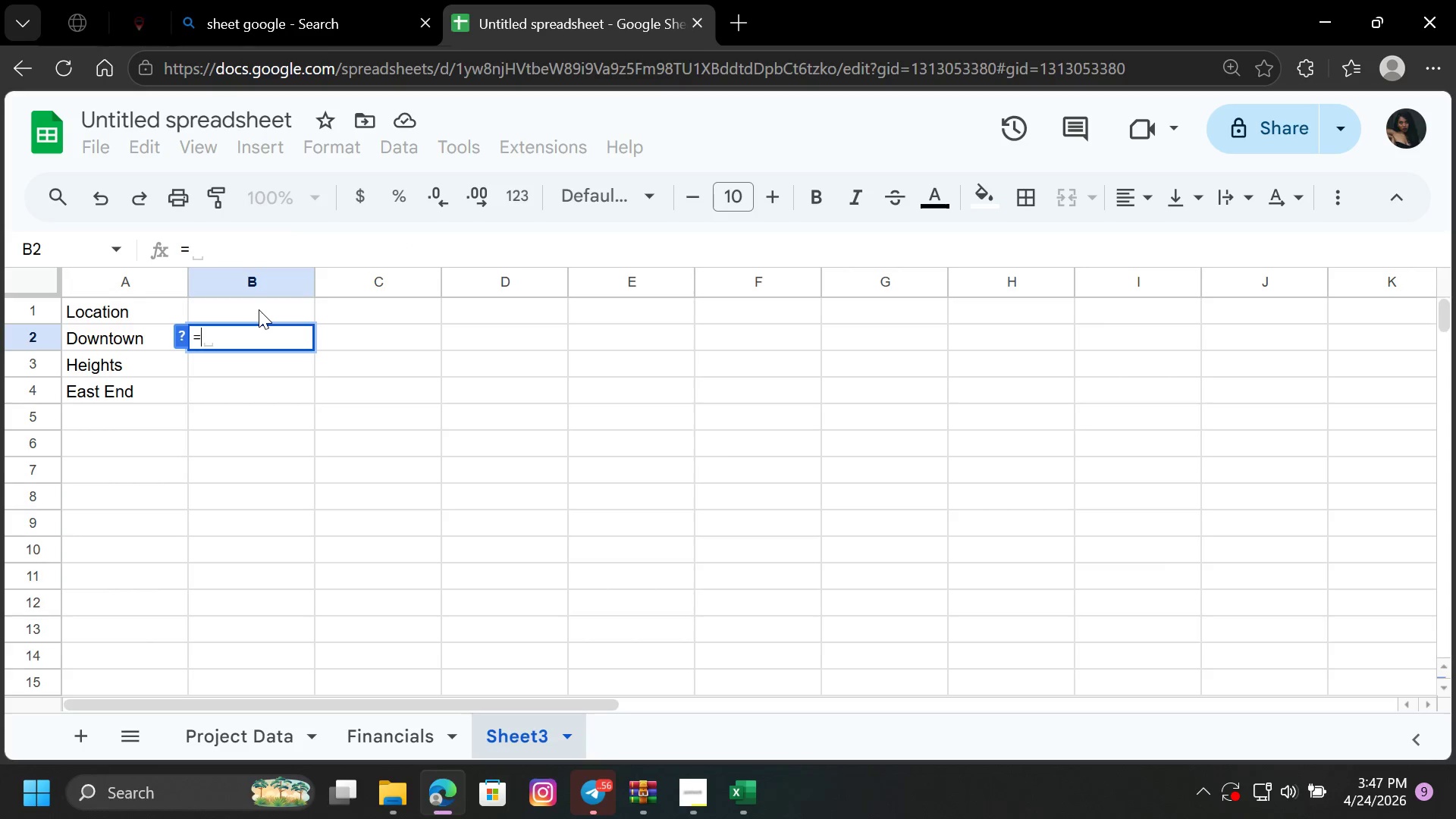 
key(CapsLock)
 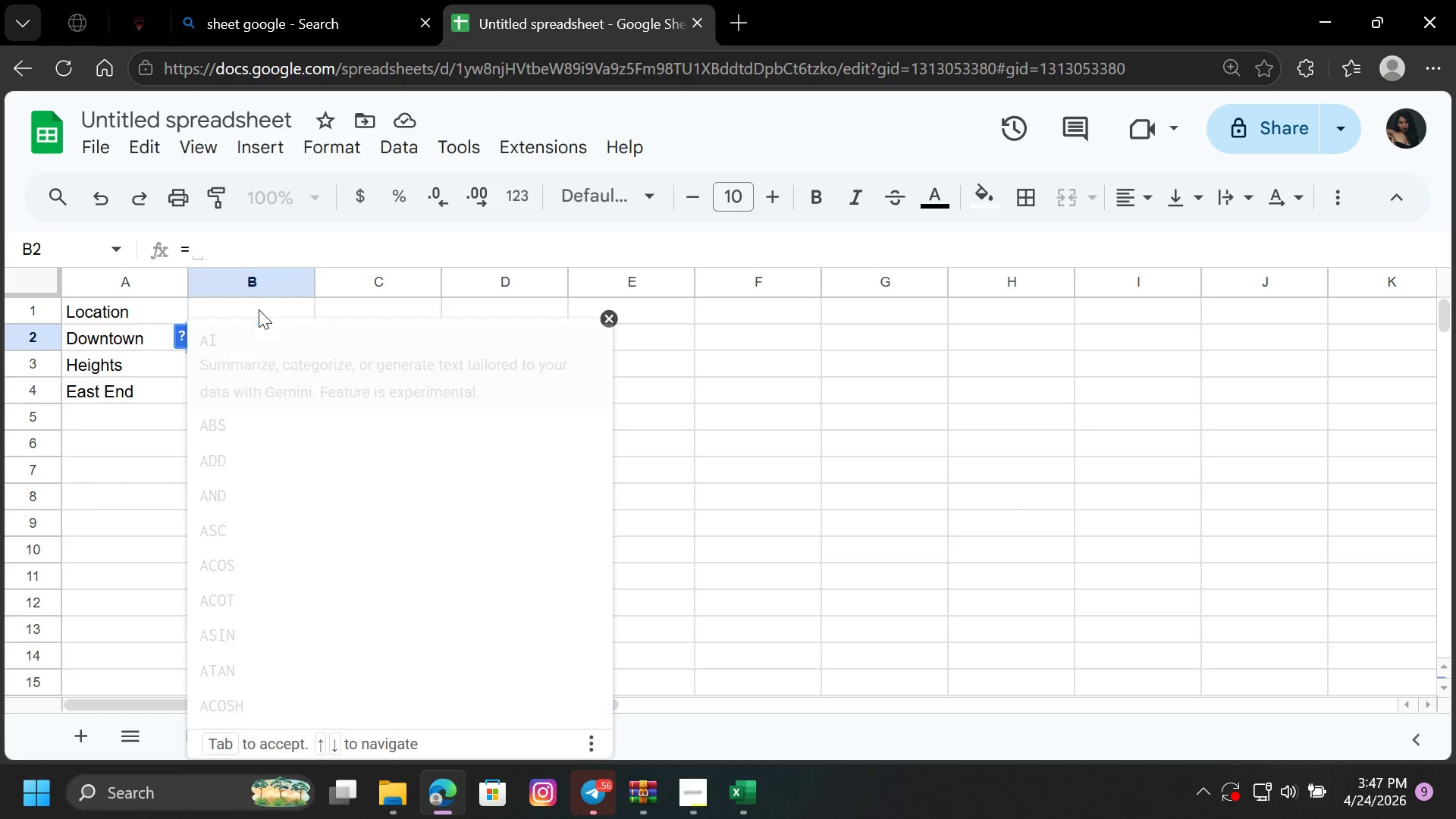 
key(A)
 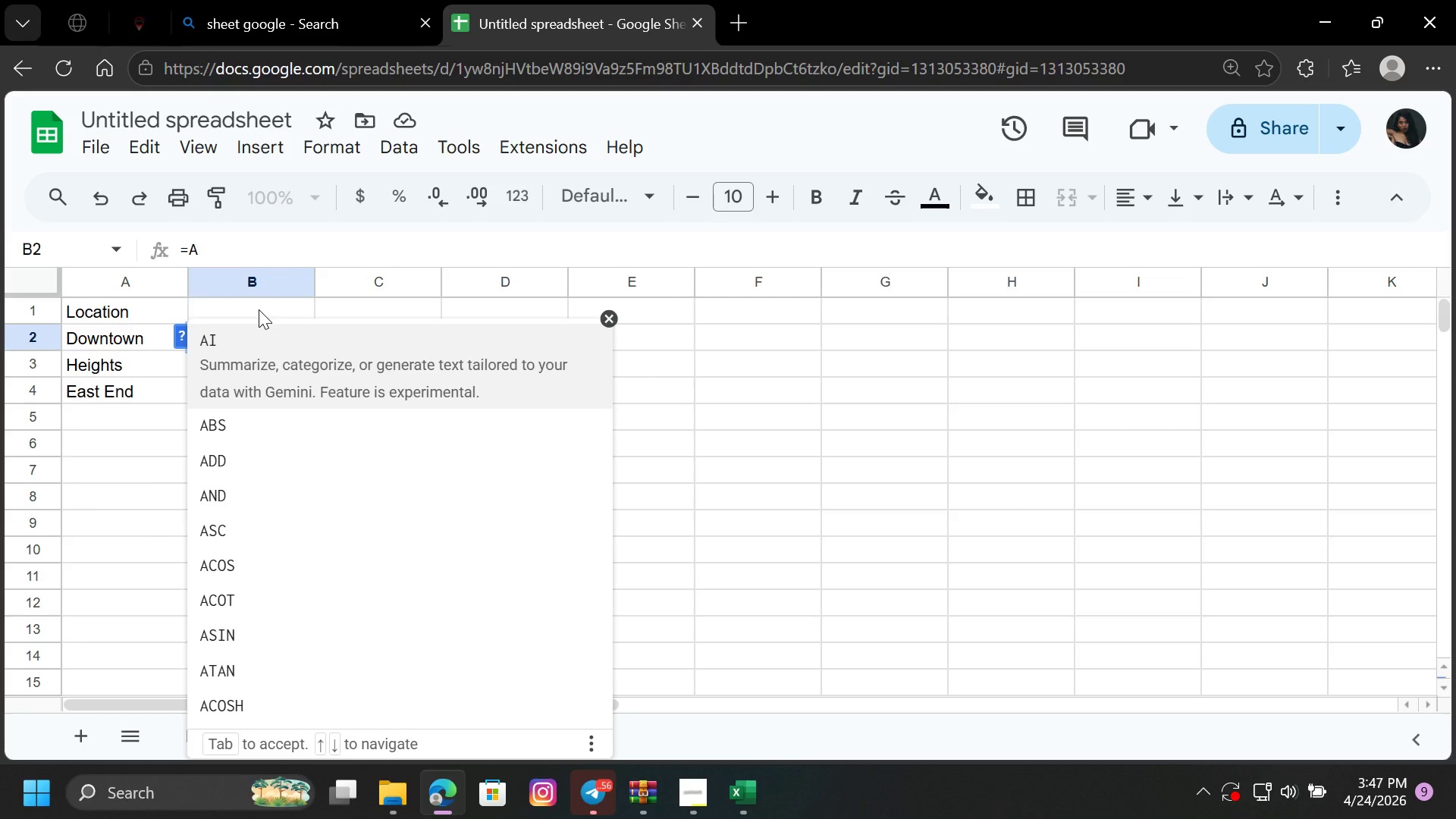 
key(CapsLock)
 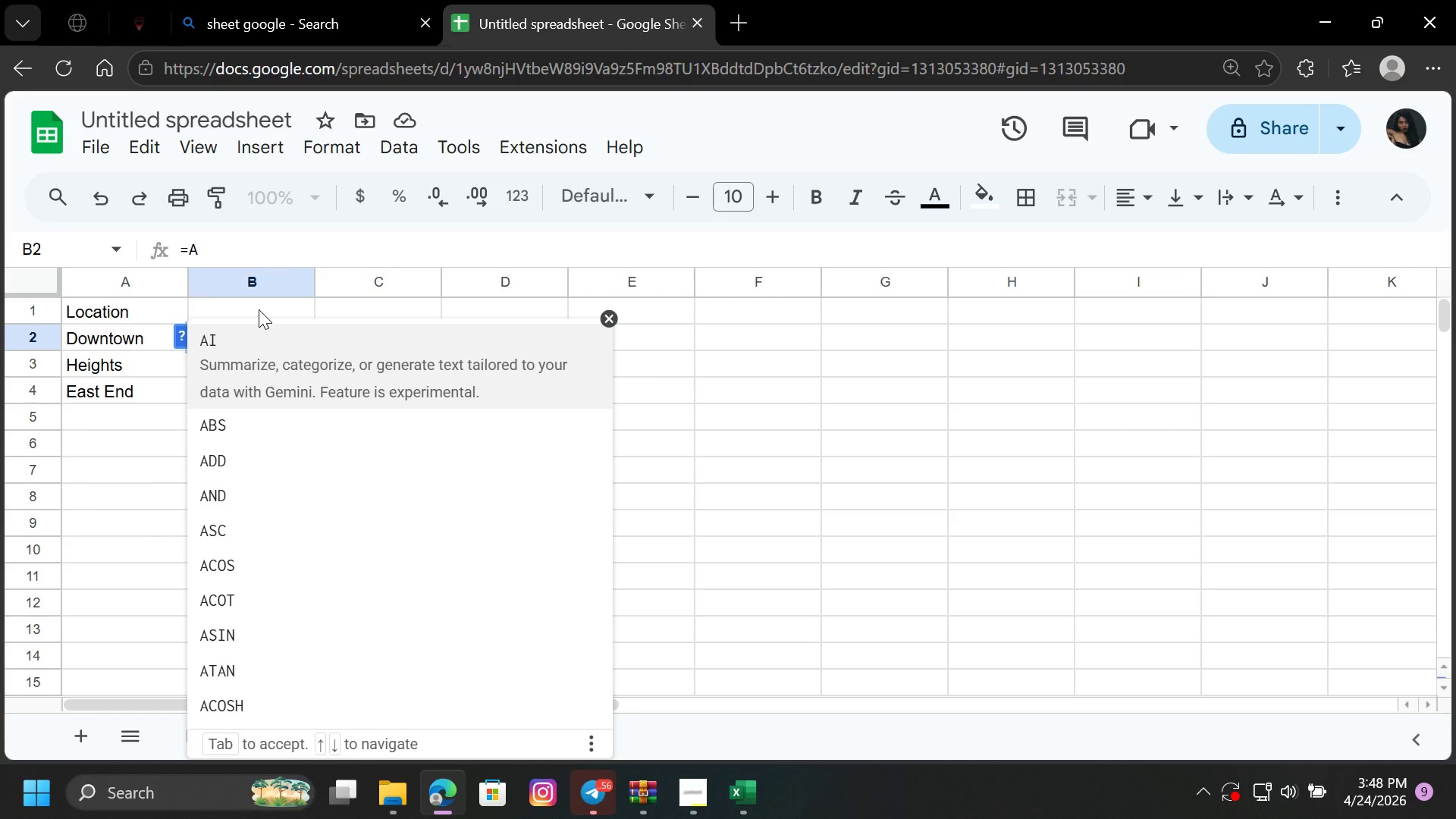 
key(CapsLock)
 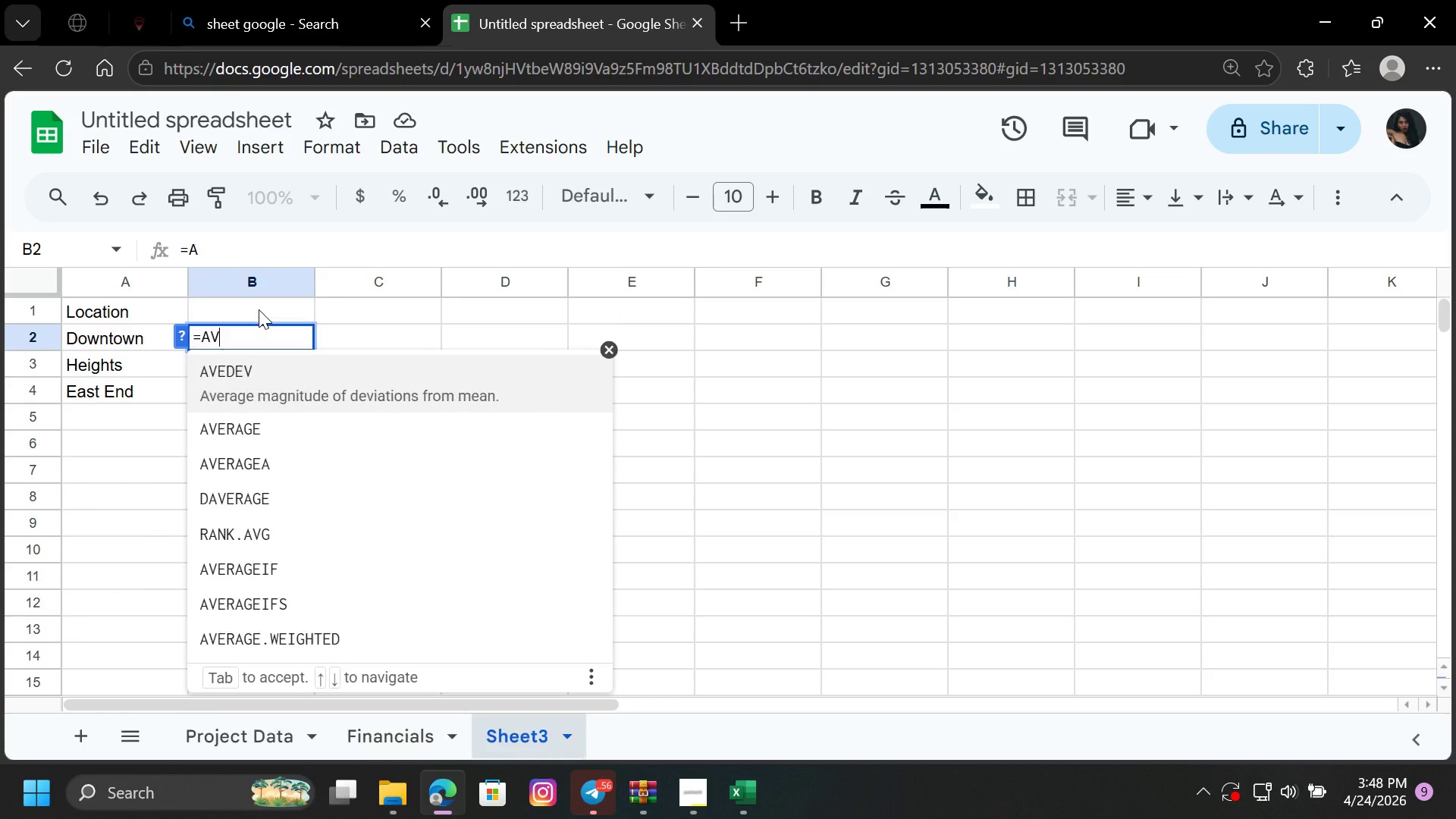 
key(V)
 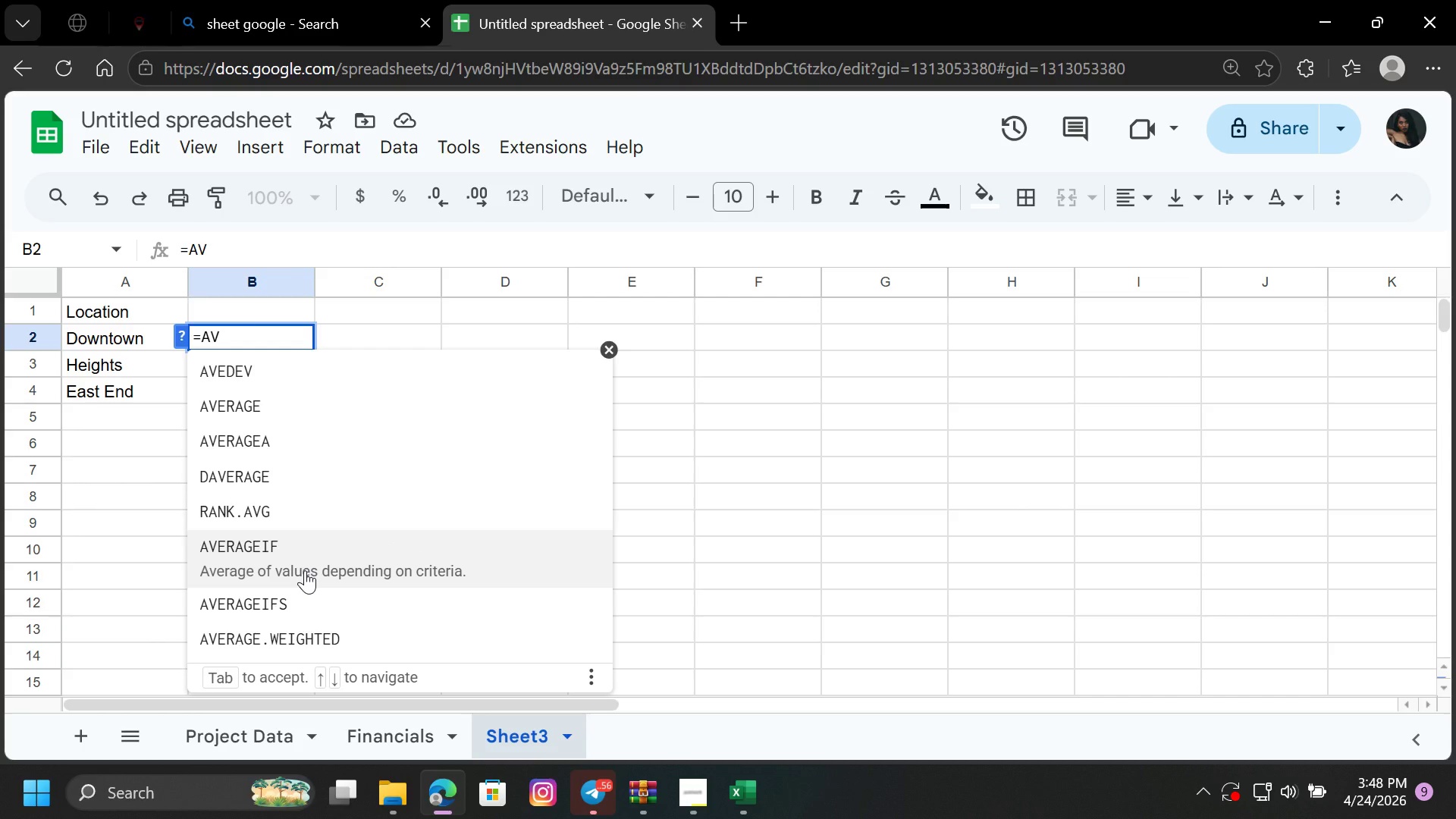 
left_click([292, 599])
 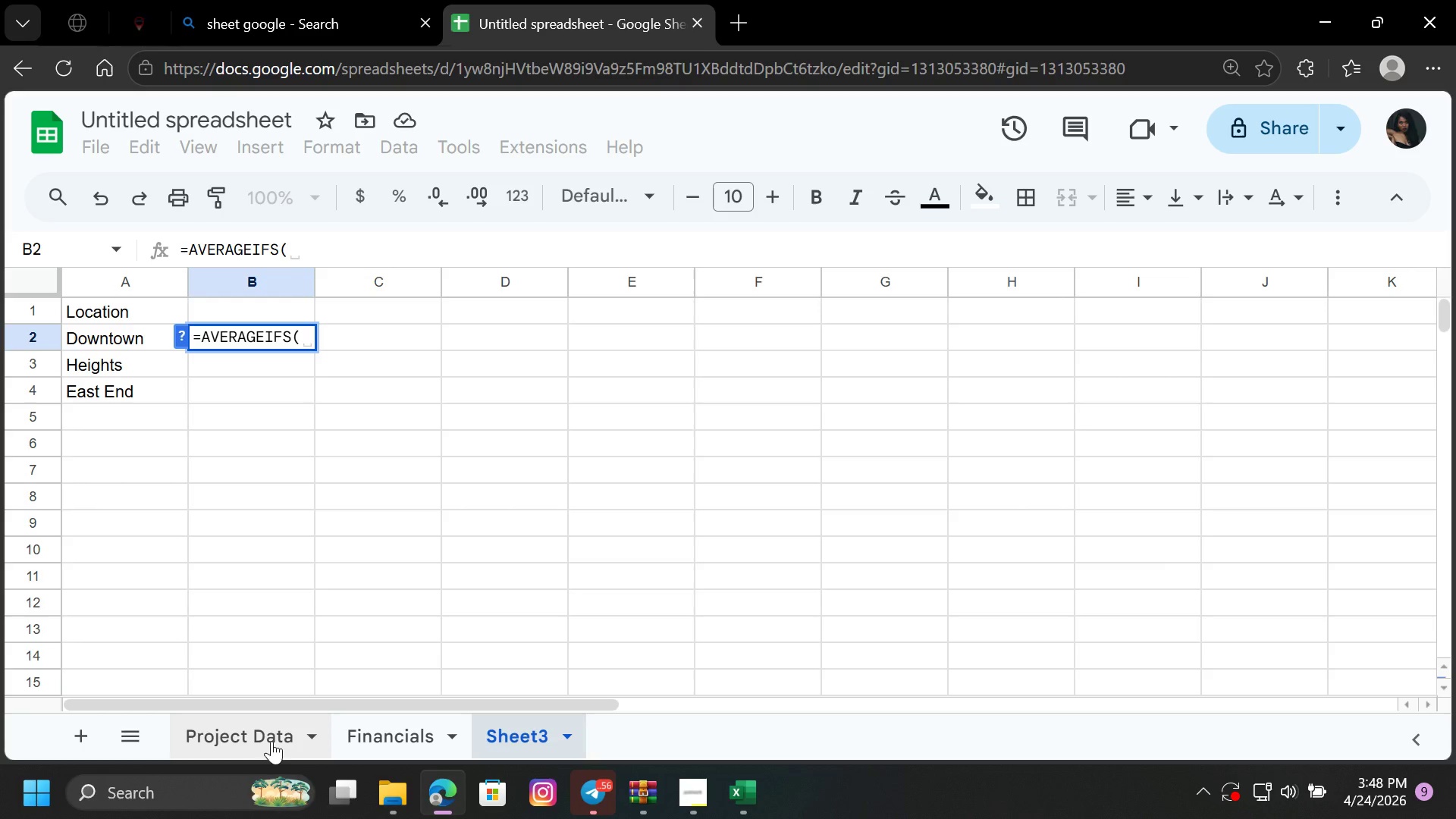 
left_click([268, 735])
 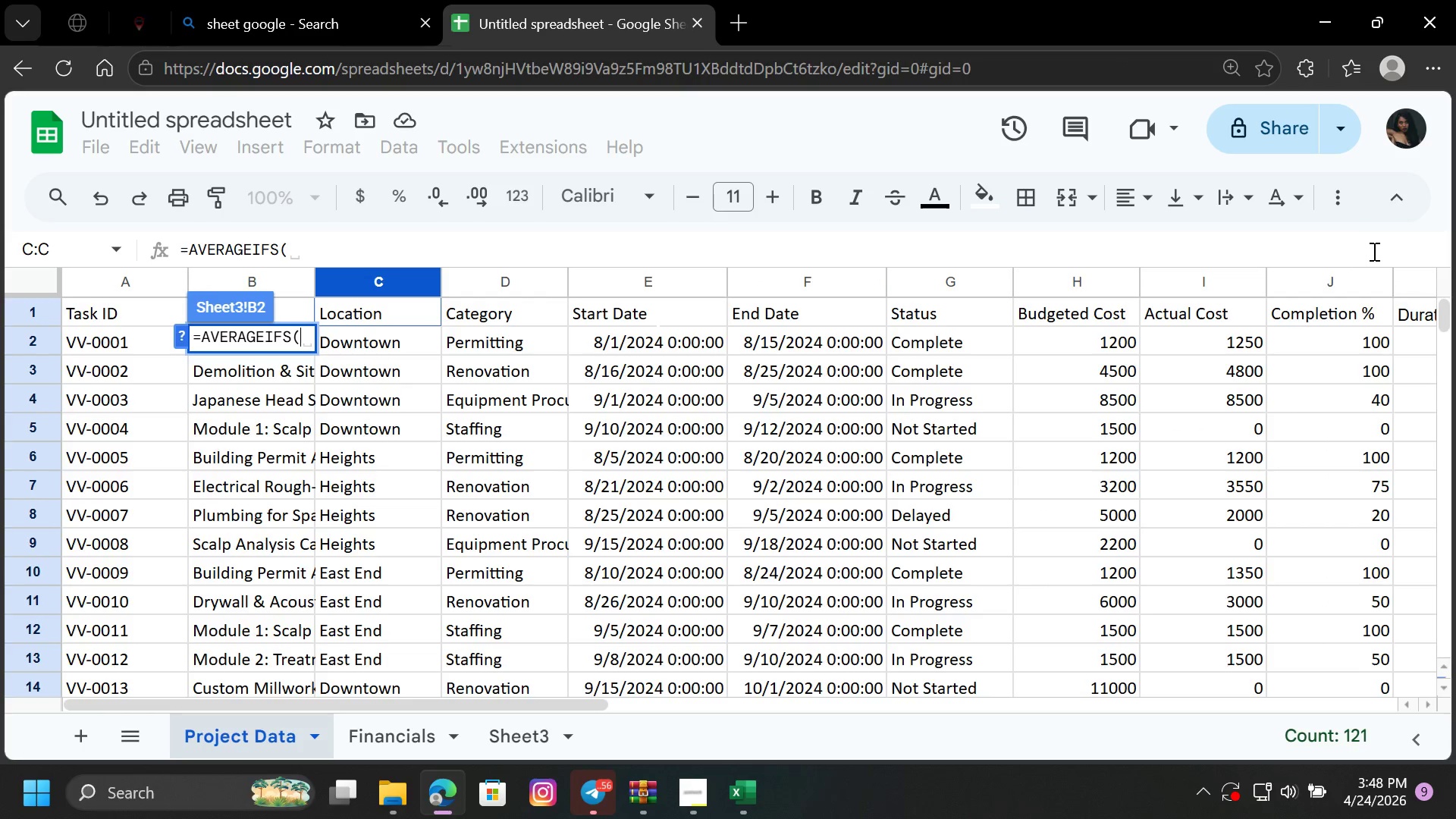 
left_click([1316, 276])
 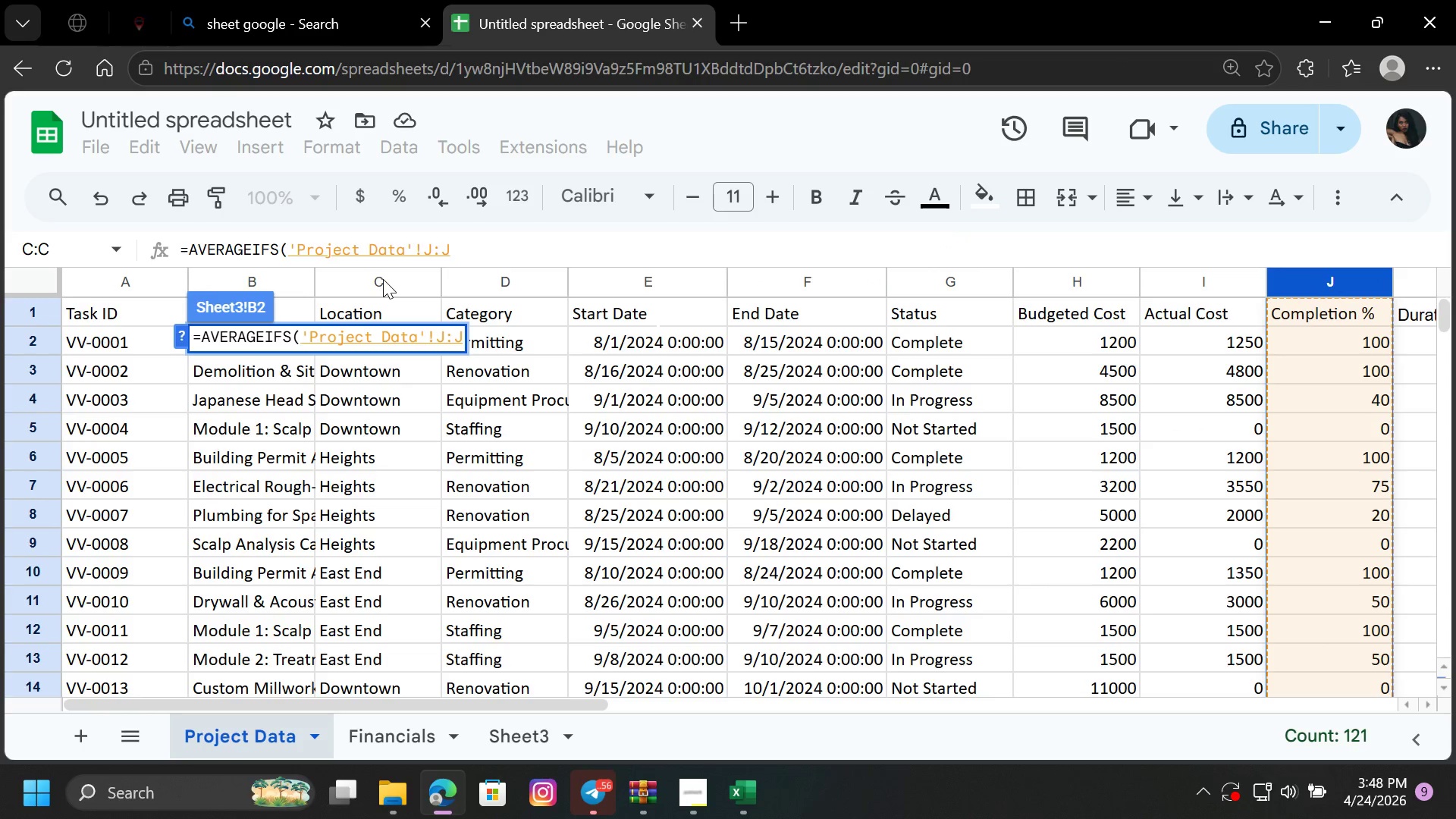 
key(Comma)
 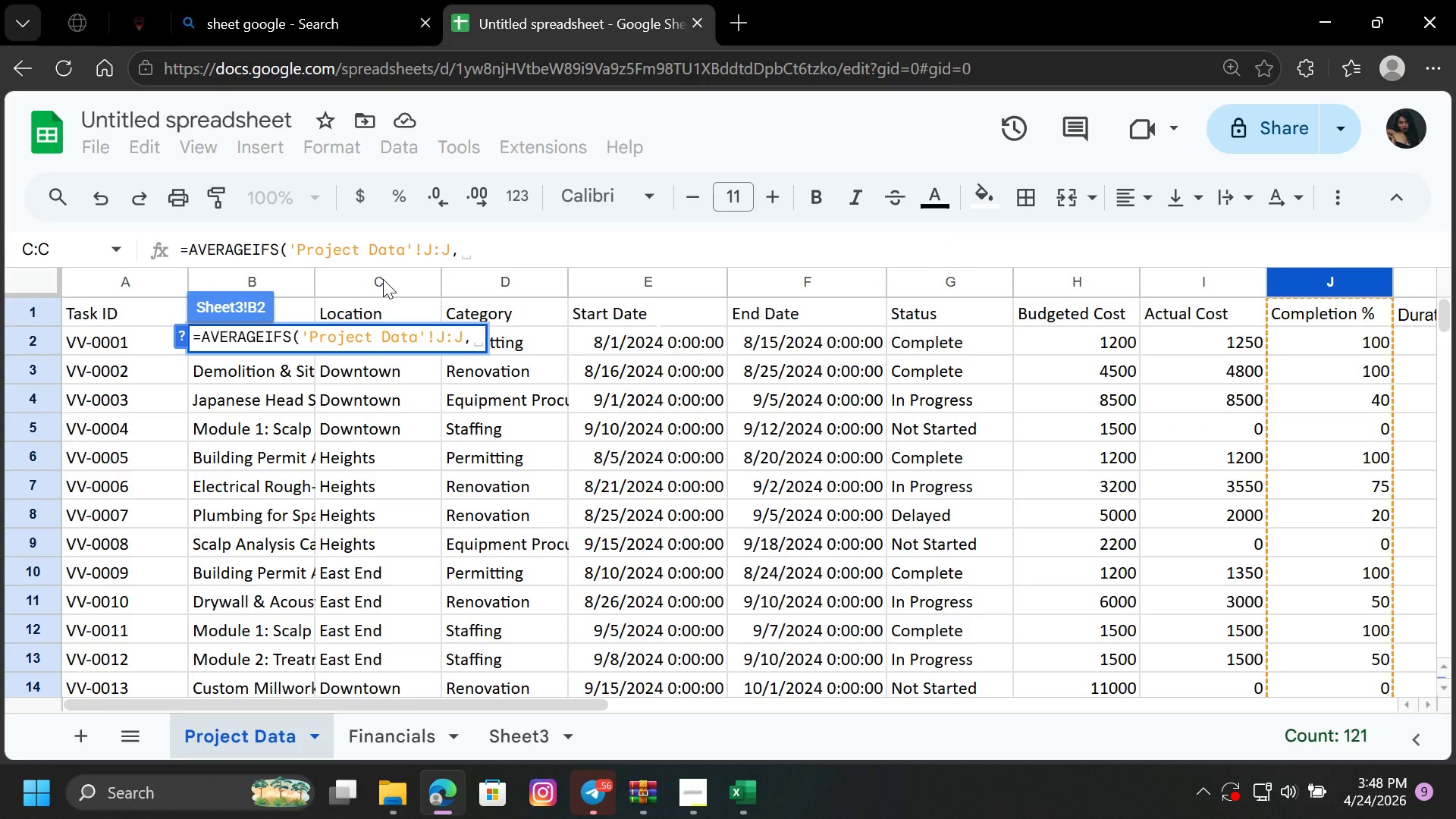 
left_click([393, 281])
 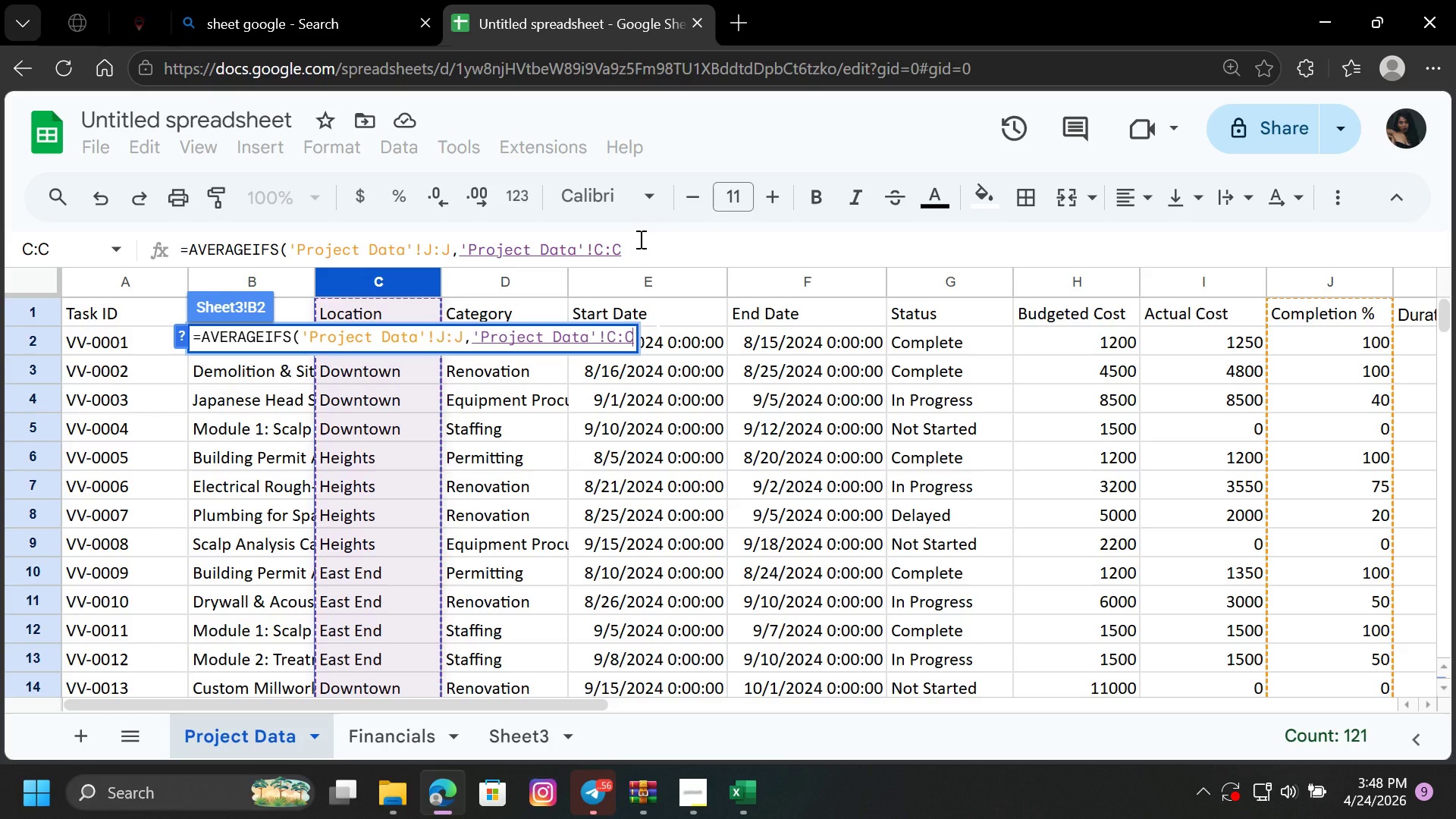 
left_click([654, 246])
 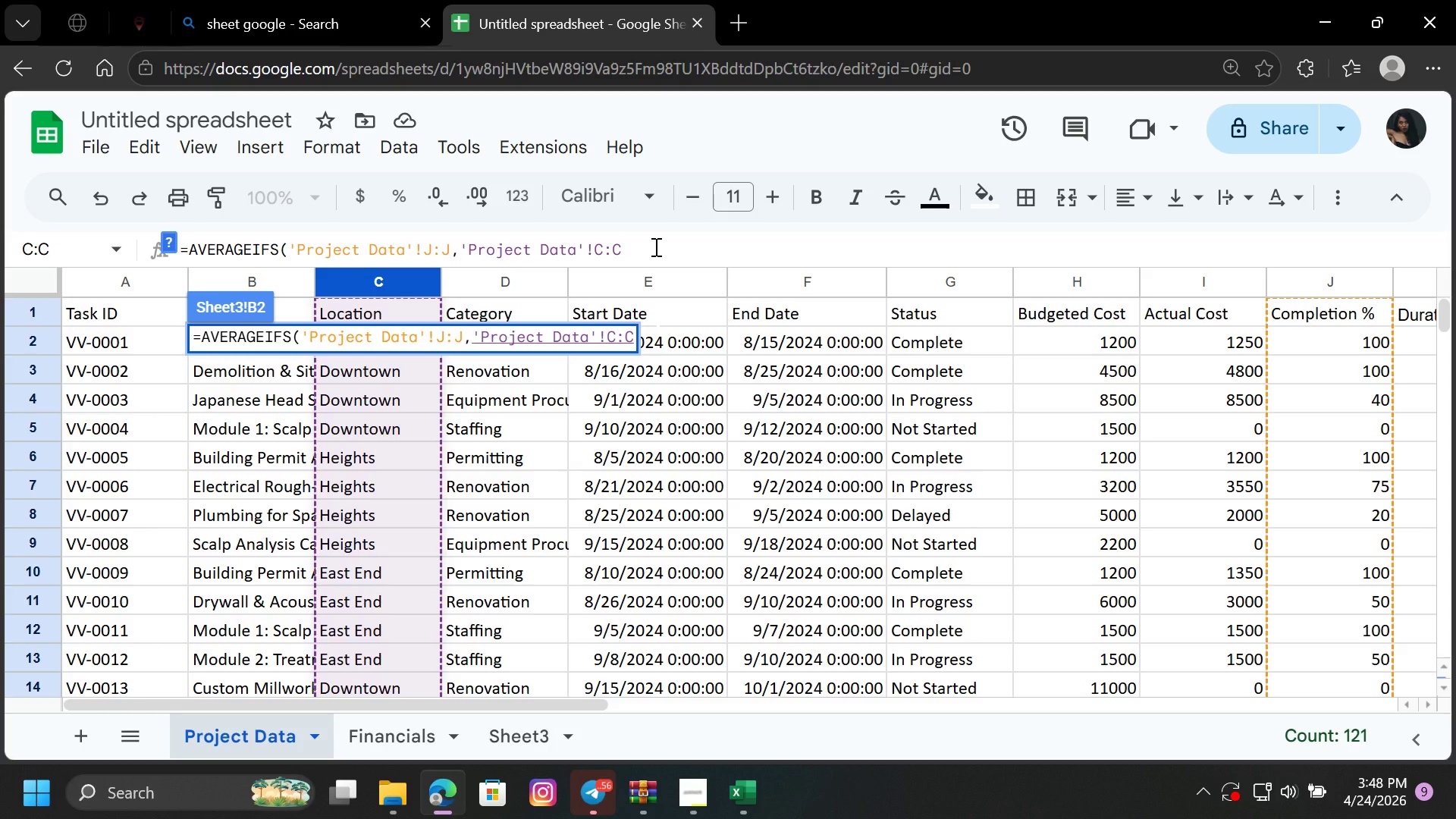 
key(Comma)
 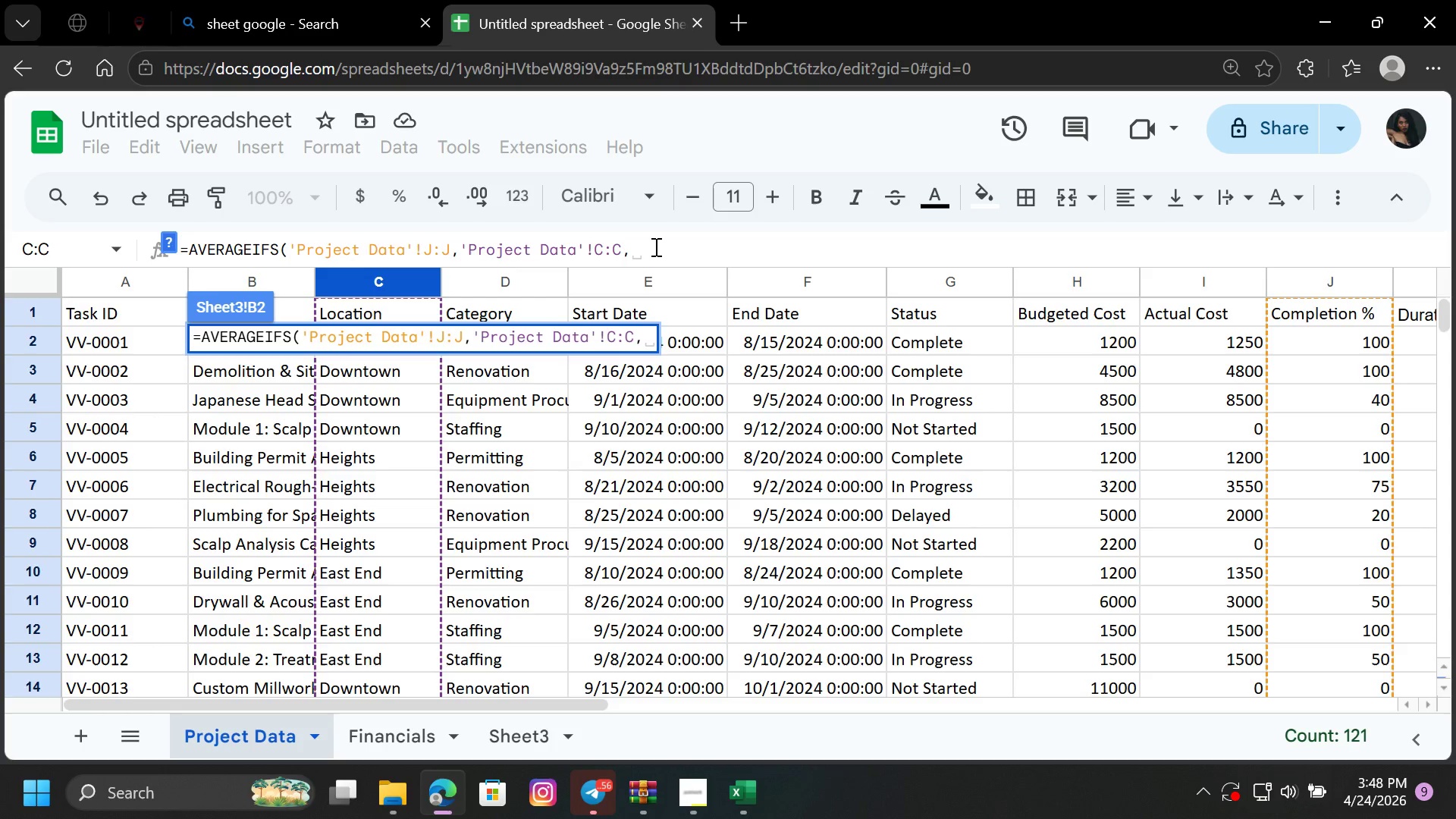 
key(Shift+0)
 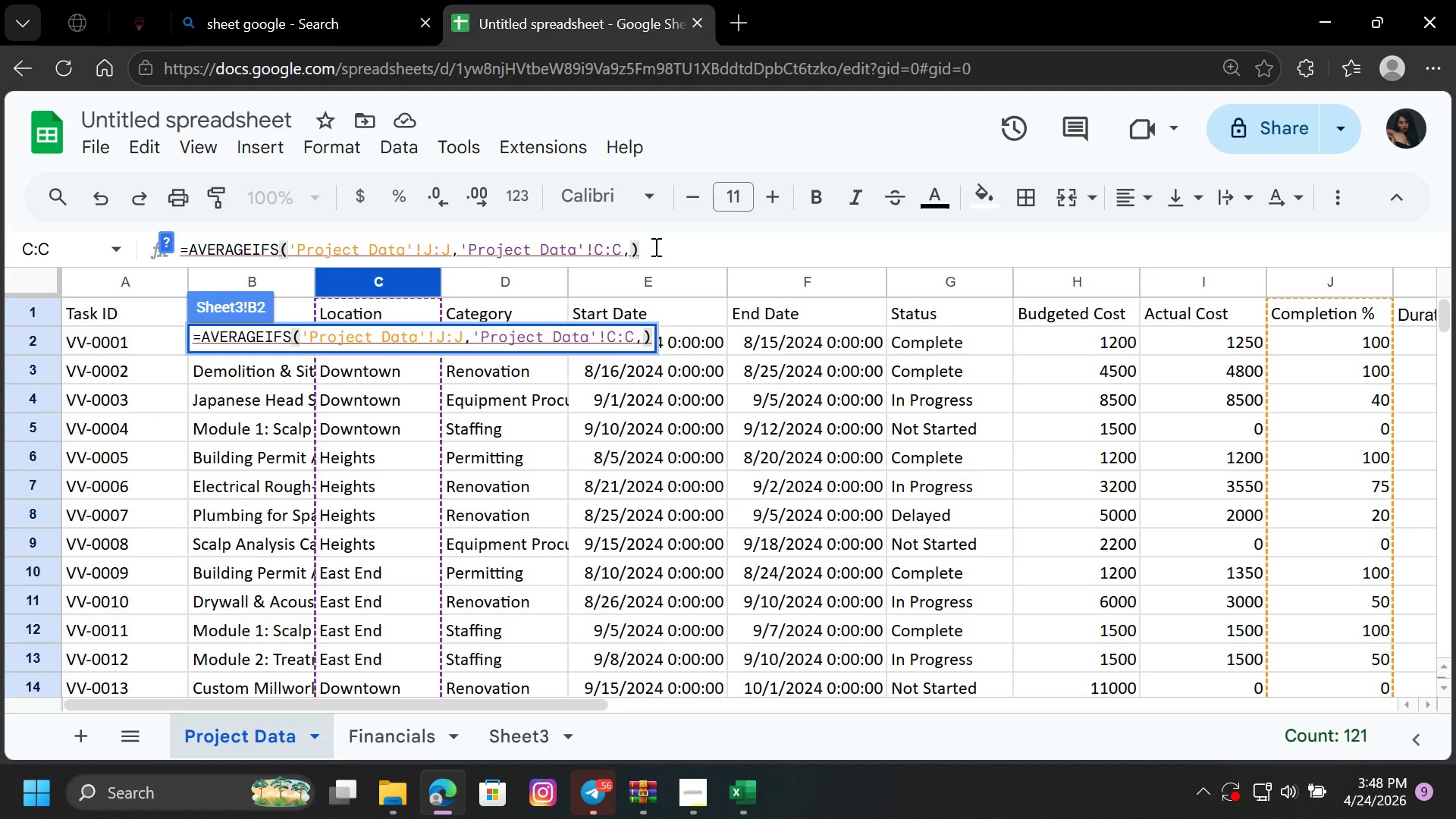 
key(Enter)
 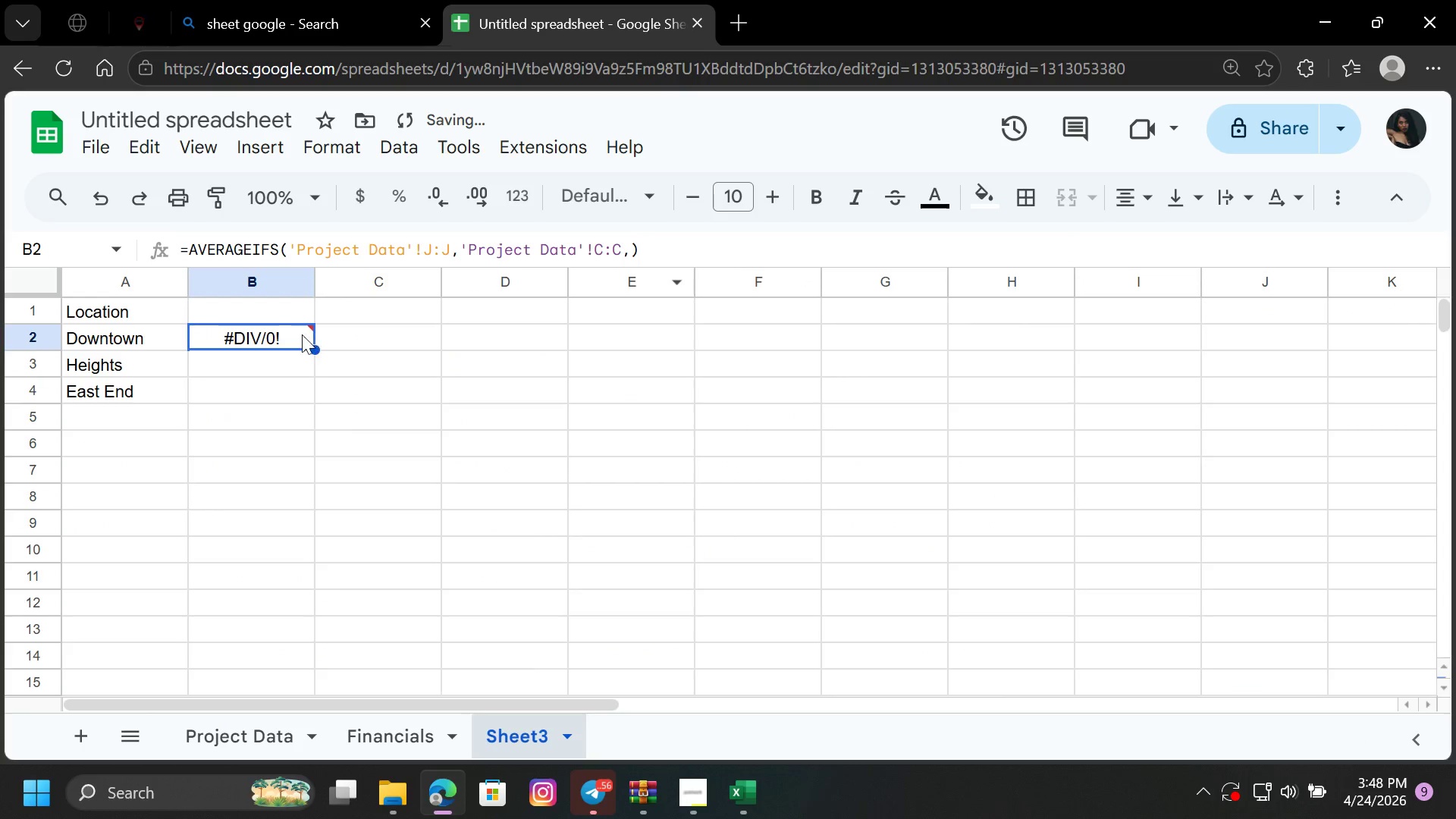 
left_click([268, 378])
 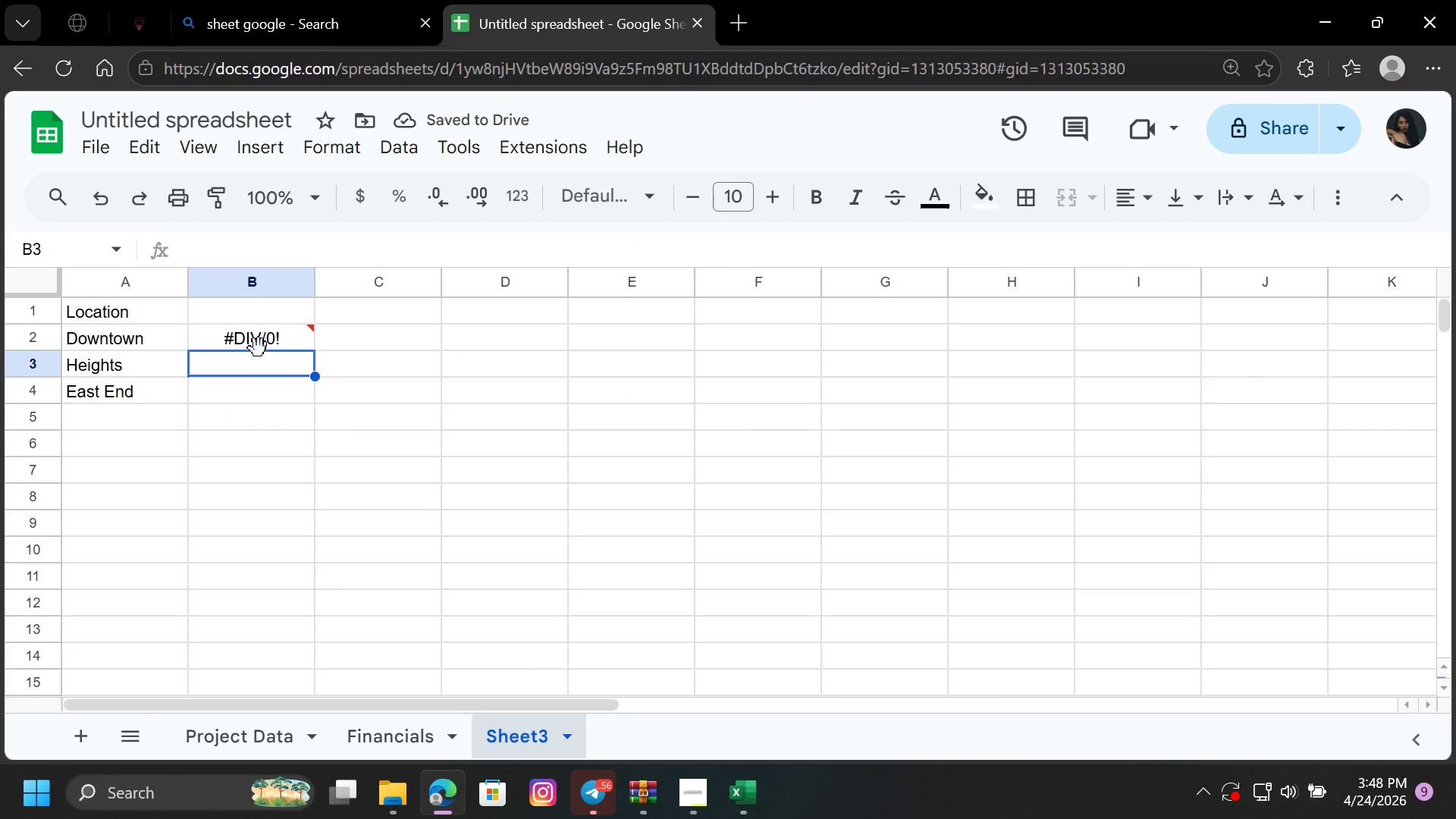 
left_click([259, 347])